 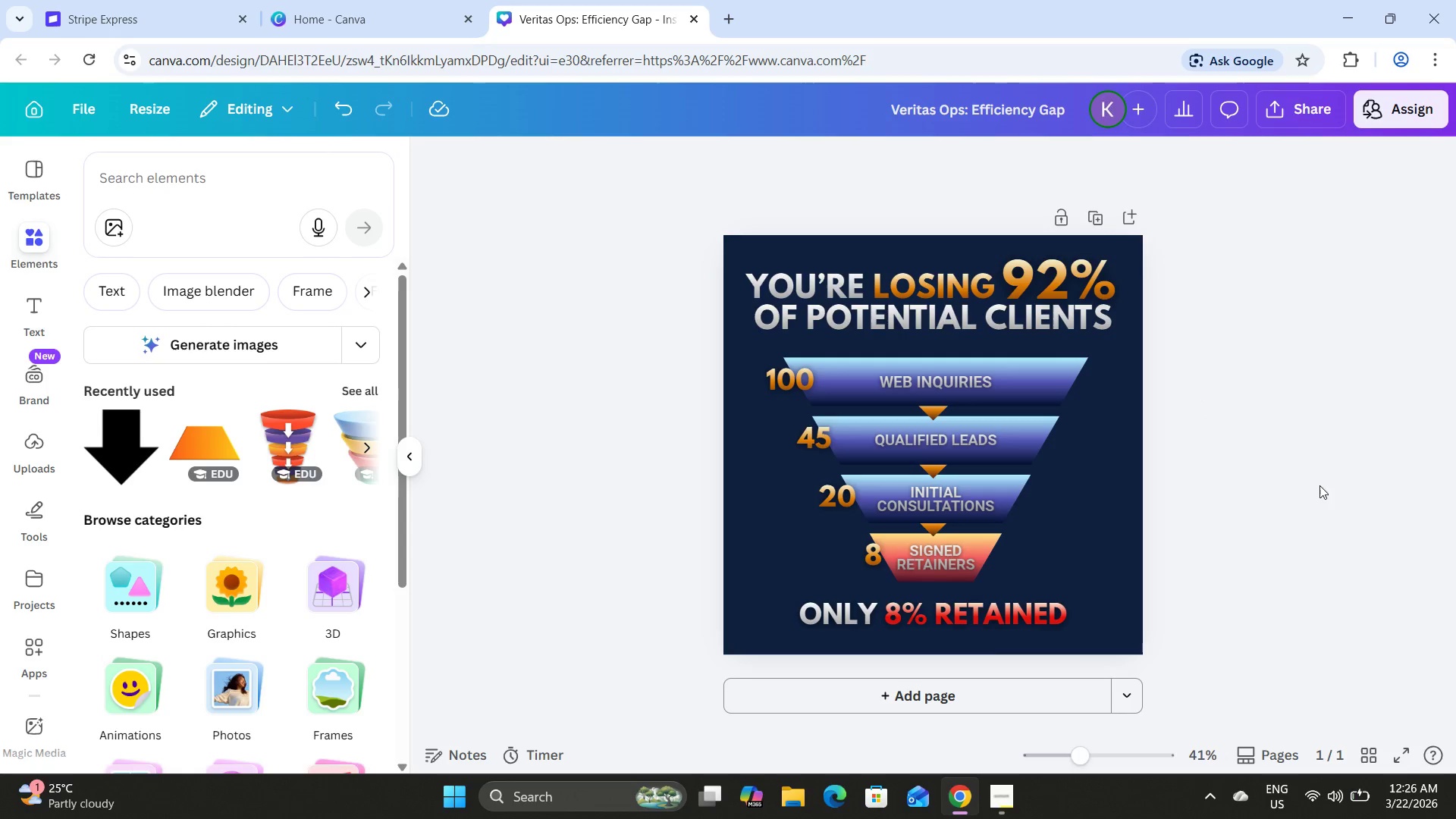 
left_click_drag(start_coordinate=[1085, 747], to_coordinate=[1109, 753])
 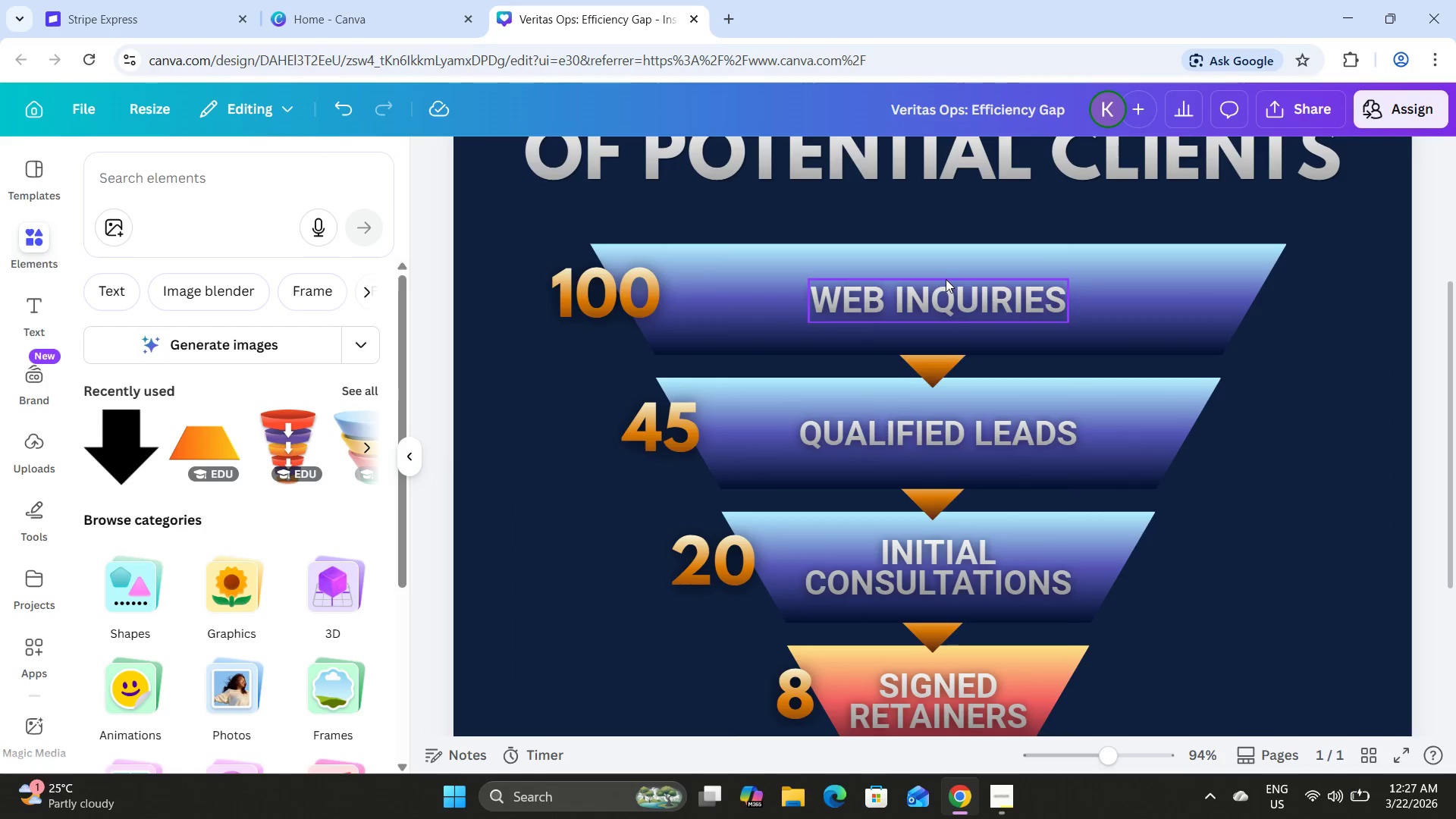 
scroll: coordinate [946, 274], scroll_direction: down, amount: 2.0
 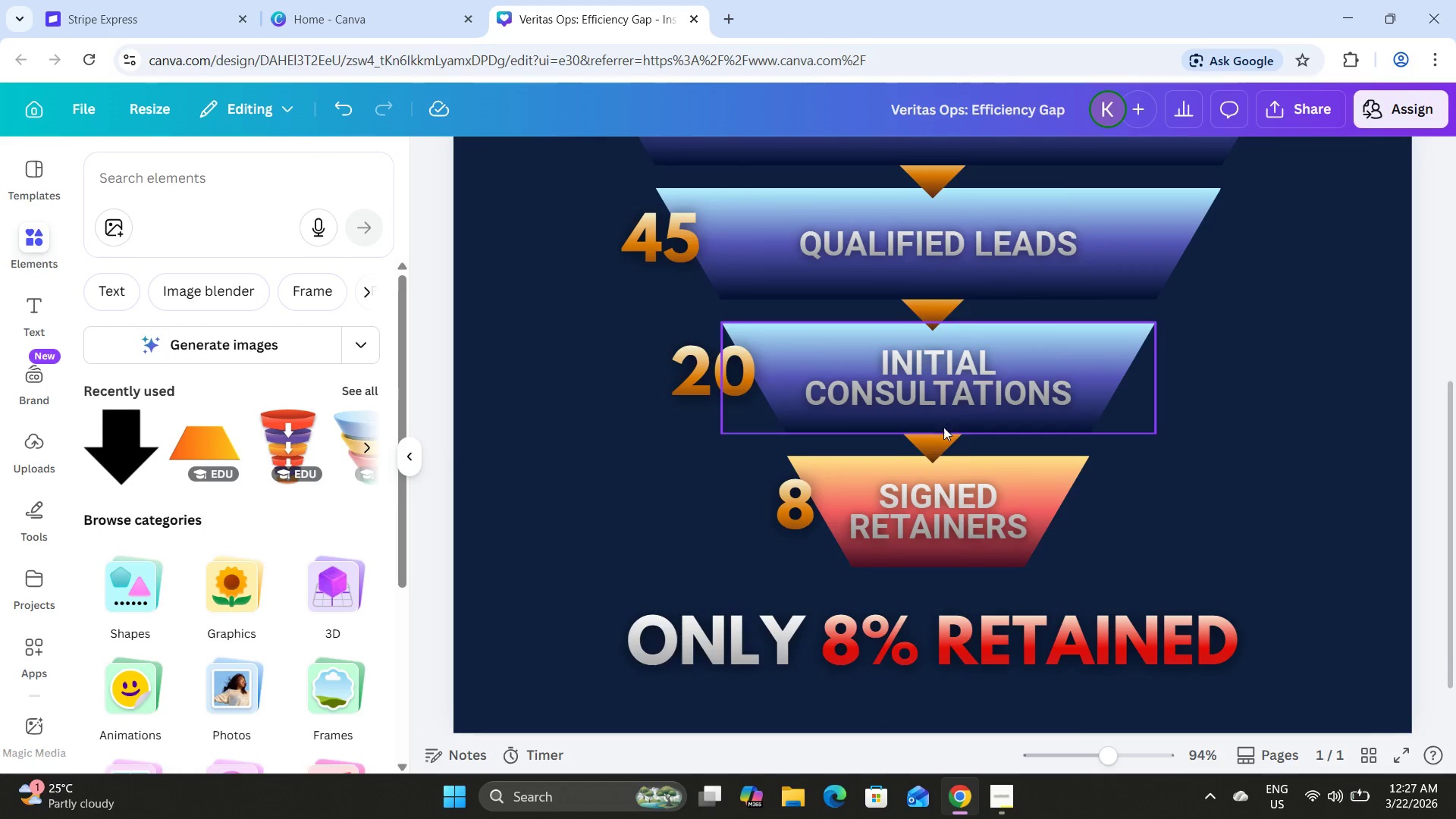 
left_click([939, 439])
 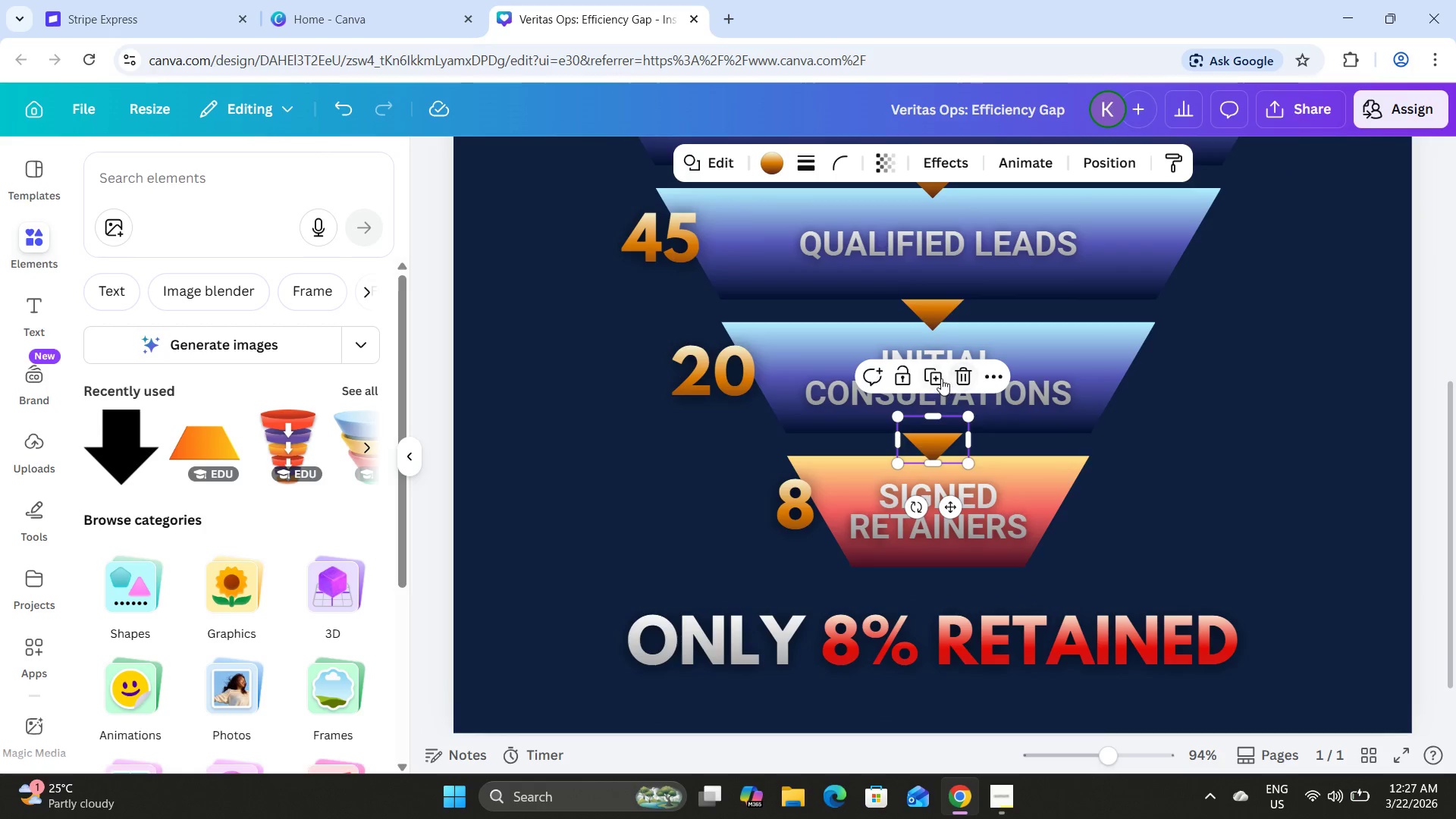 
left_click([940, 378])
 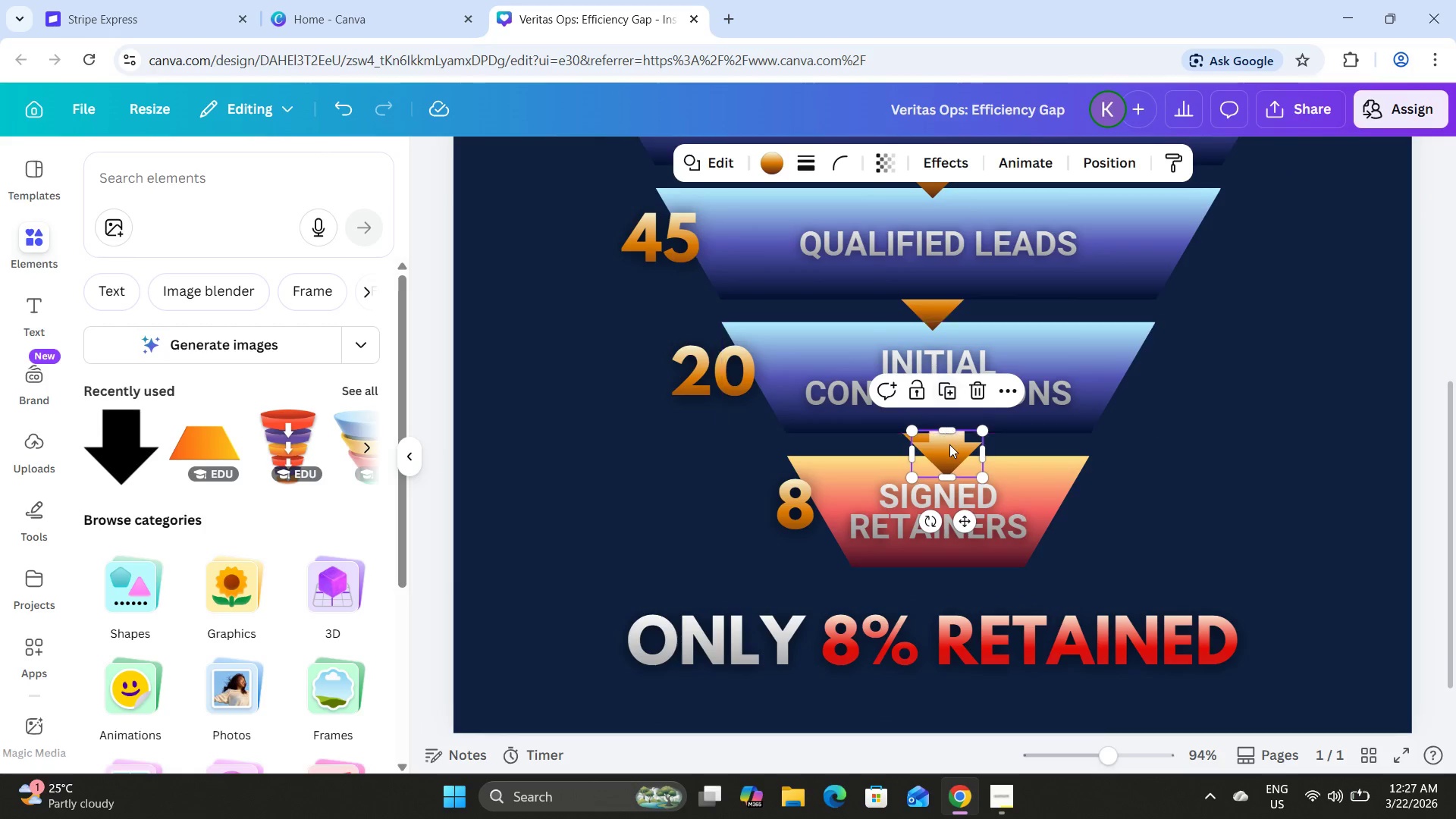 
left_click_drag(start_coordinate=[950, 444], to_coordinate=[941, 572])
 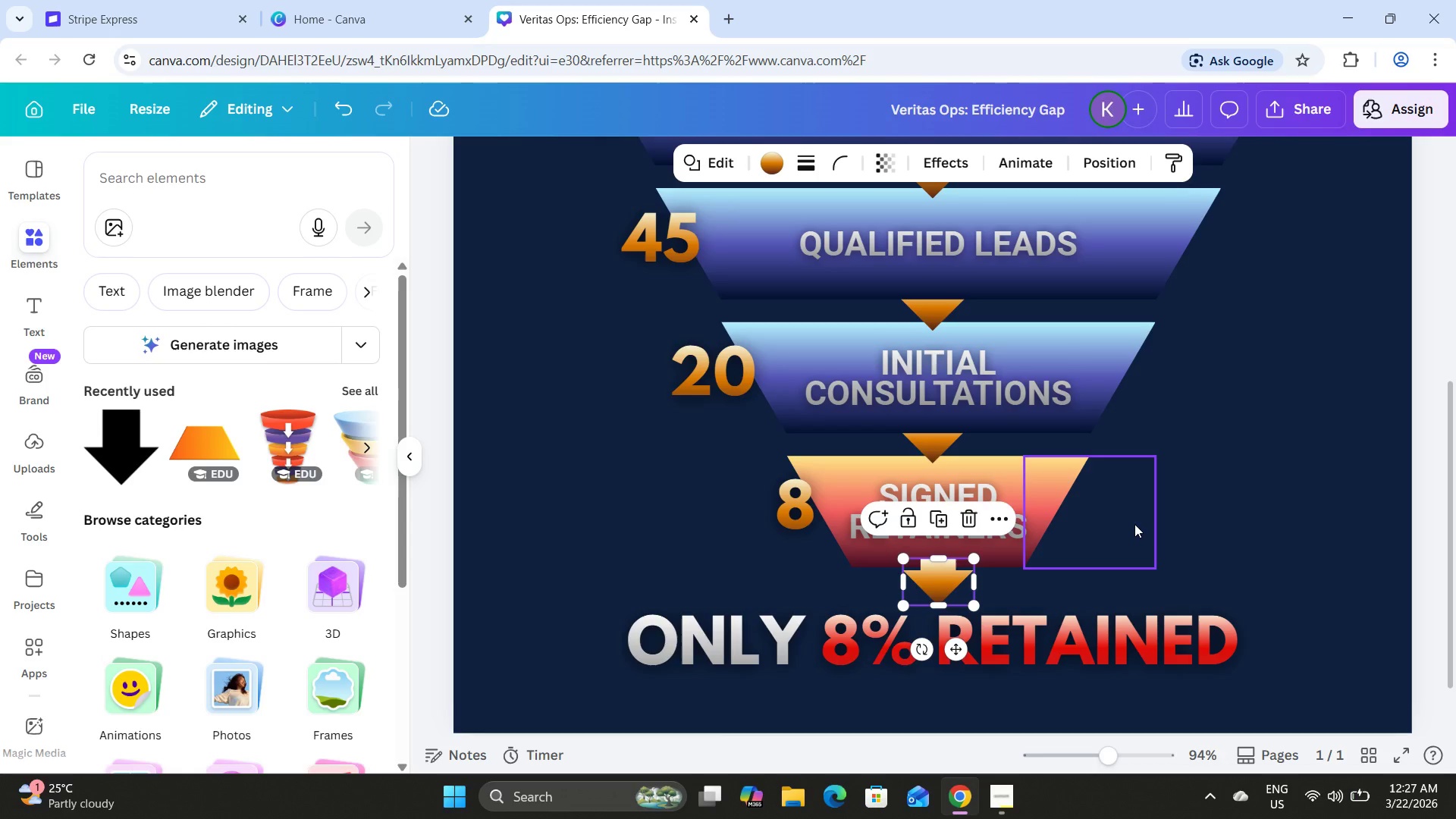 
key(ArrowUp)
 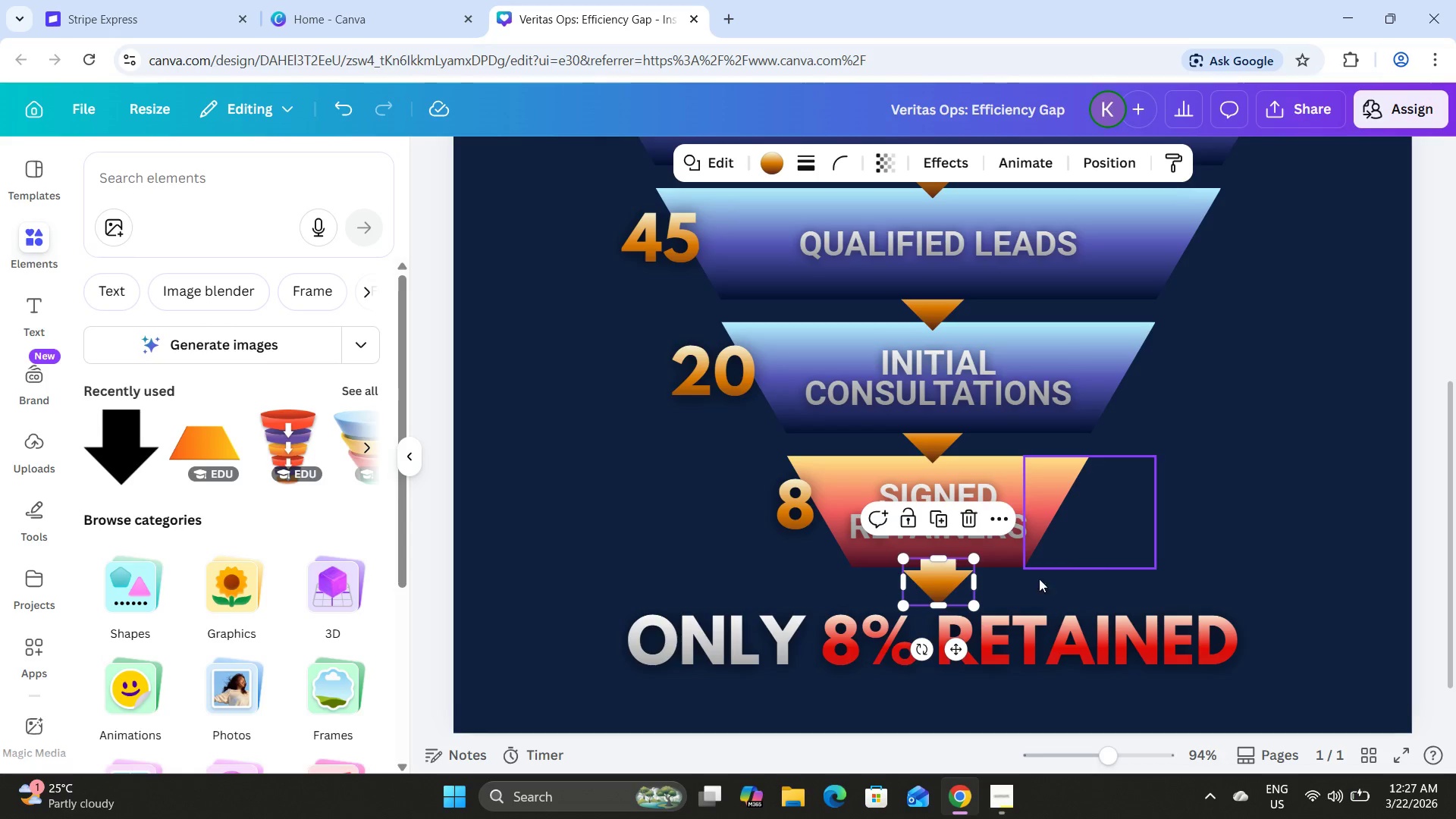 
left_click([951, 576])
 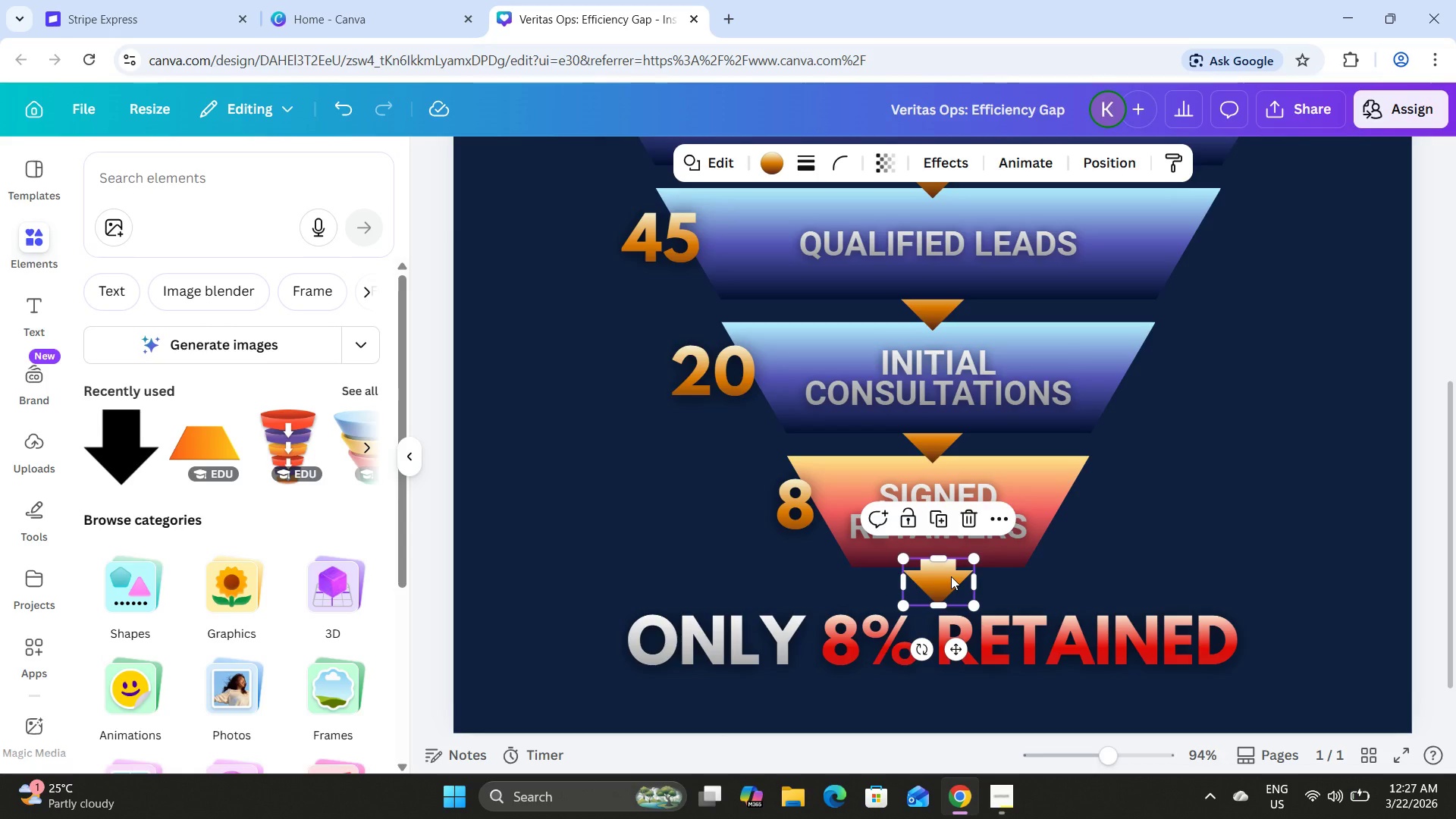 
key(ArrowUp)
 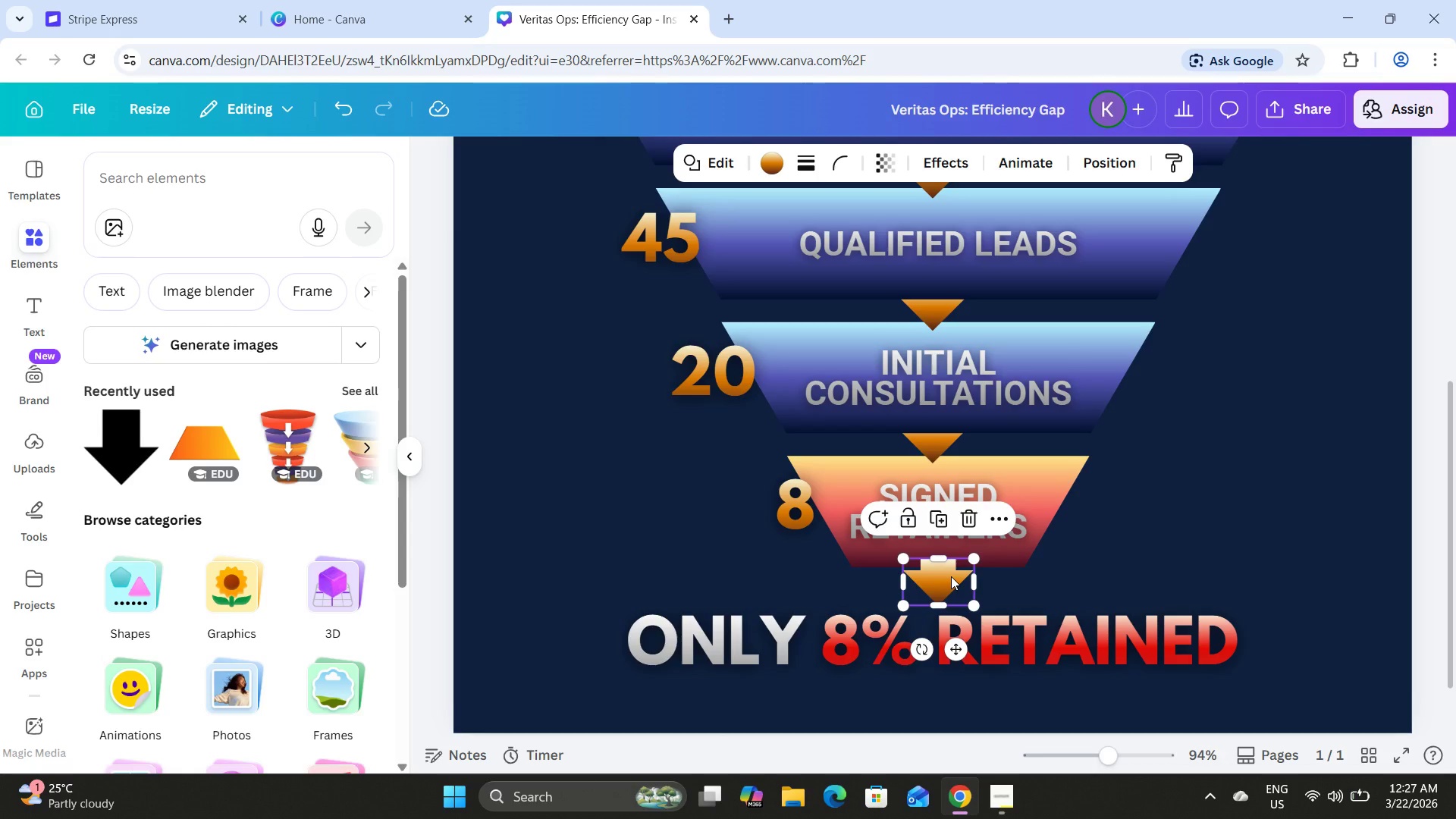 
key(ArrowUp)
 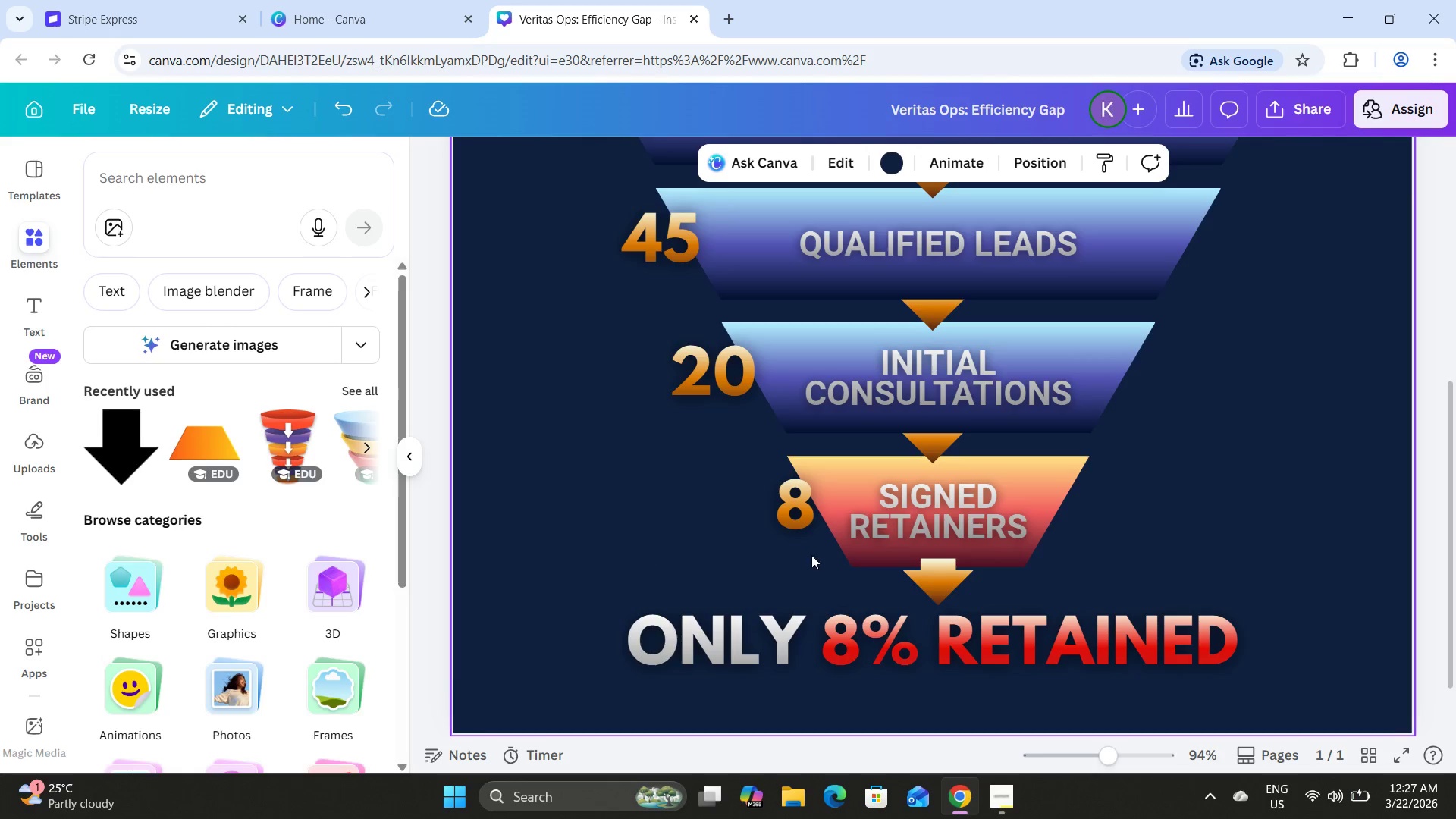 
left_click([947, 574])
 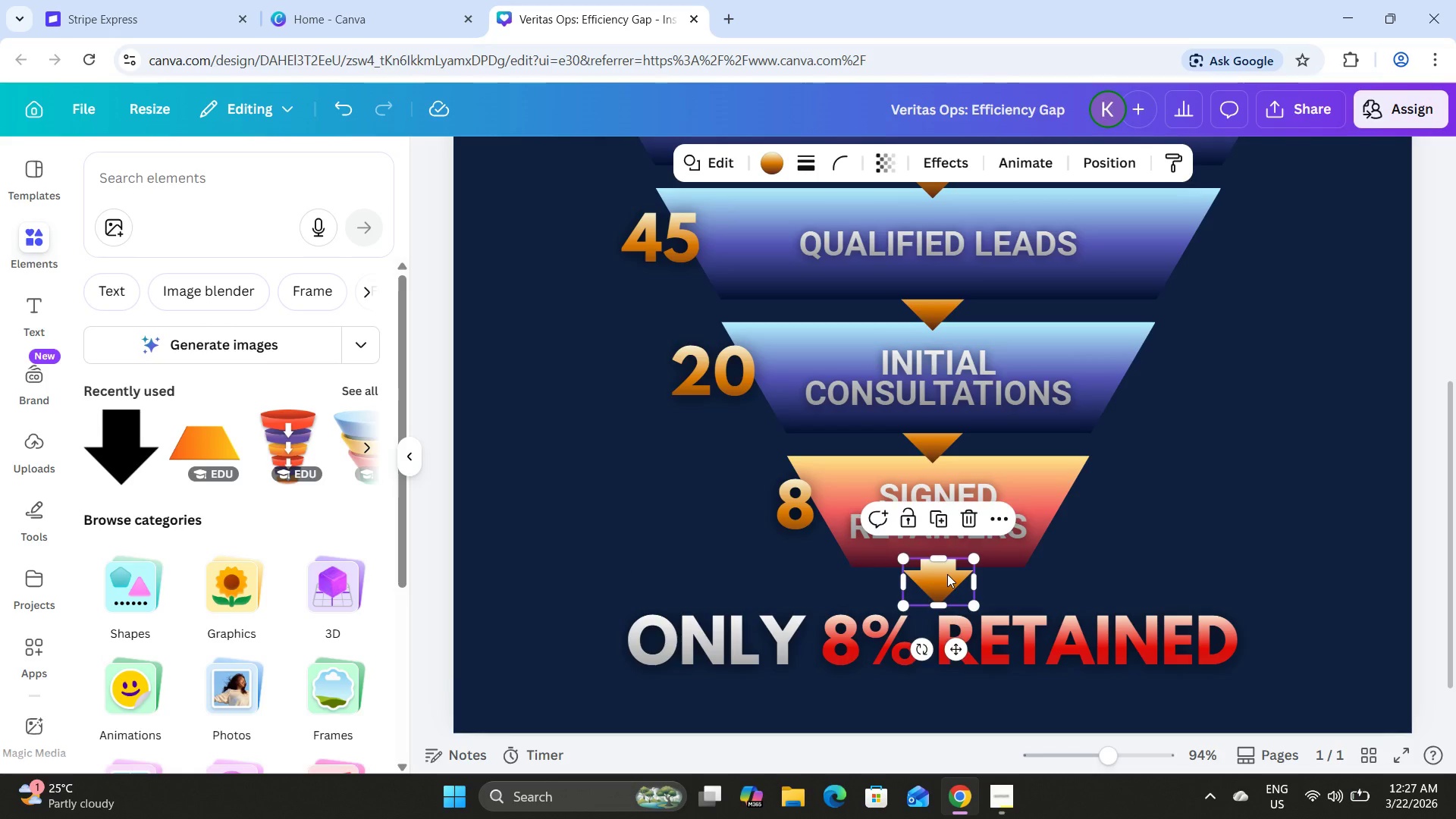 
key(ArrowUp)
 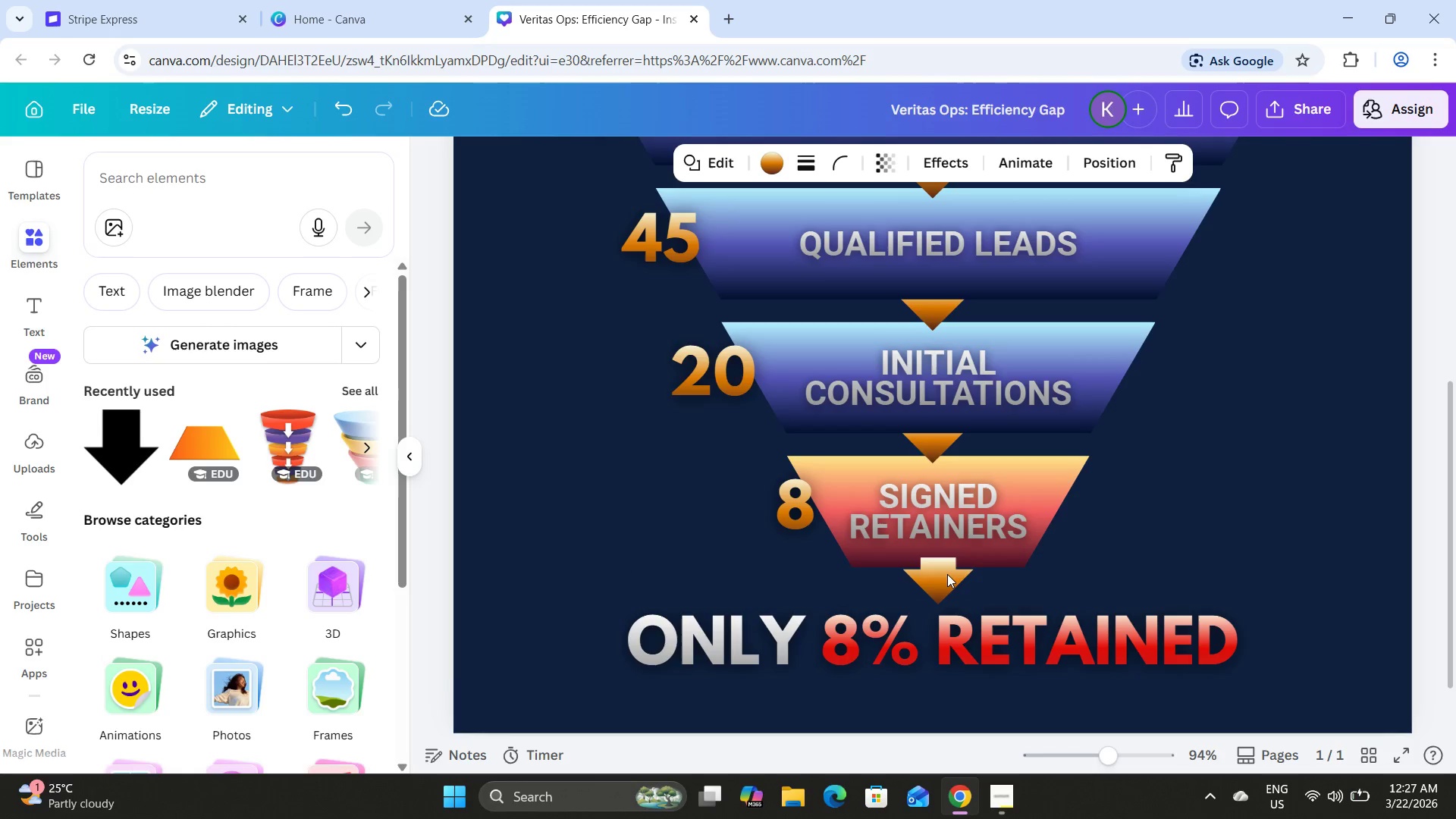 
key(ArrowUp)
 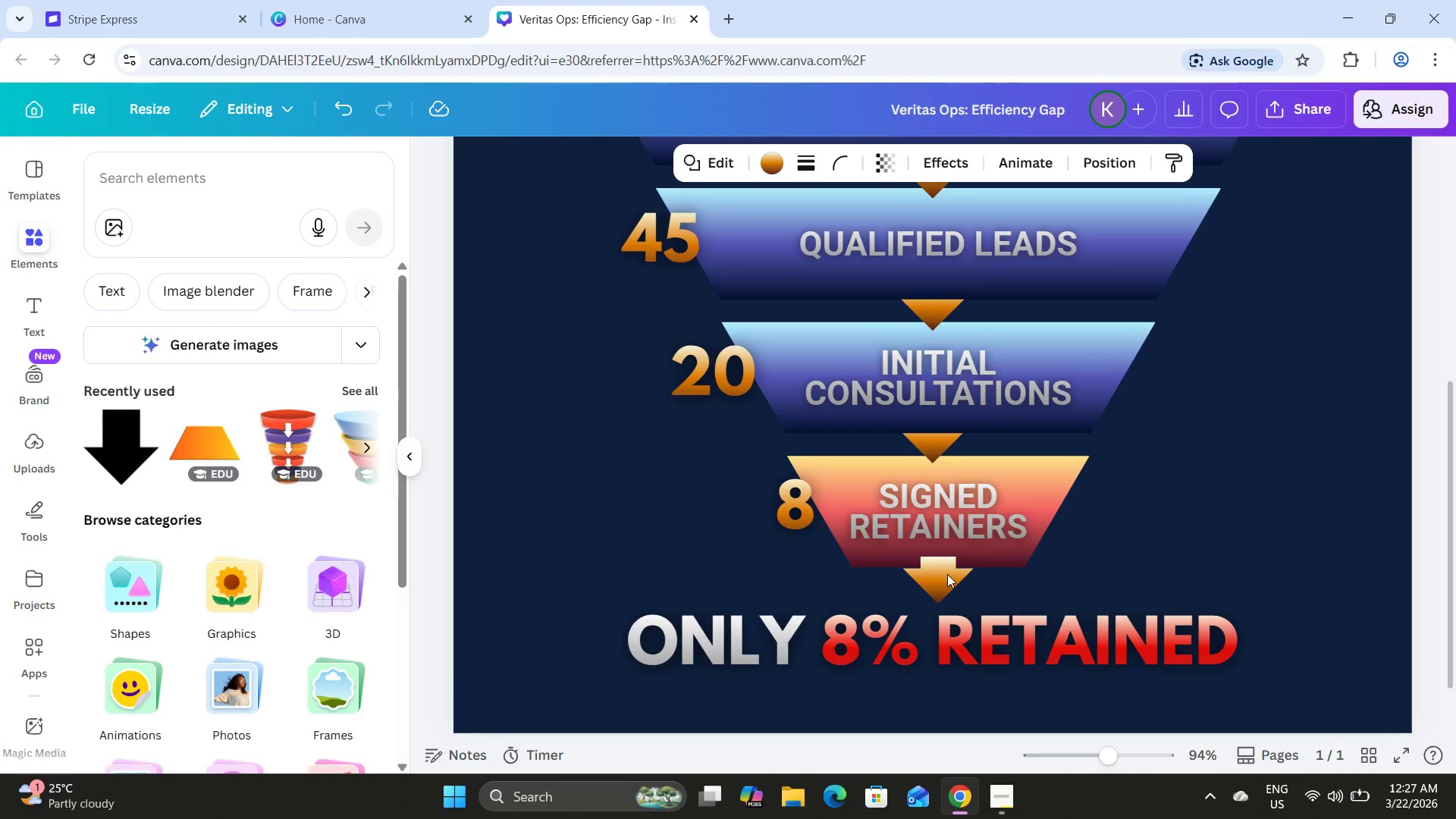 
key(ArrowUp)
 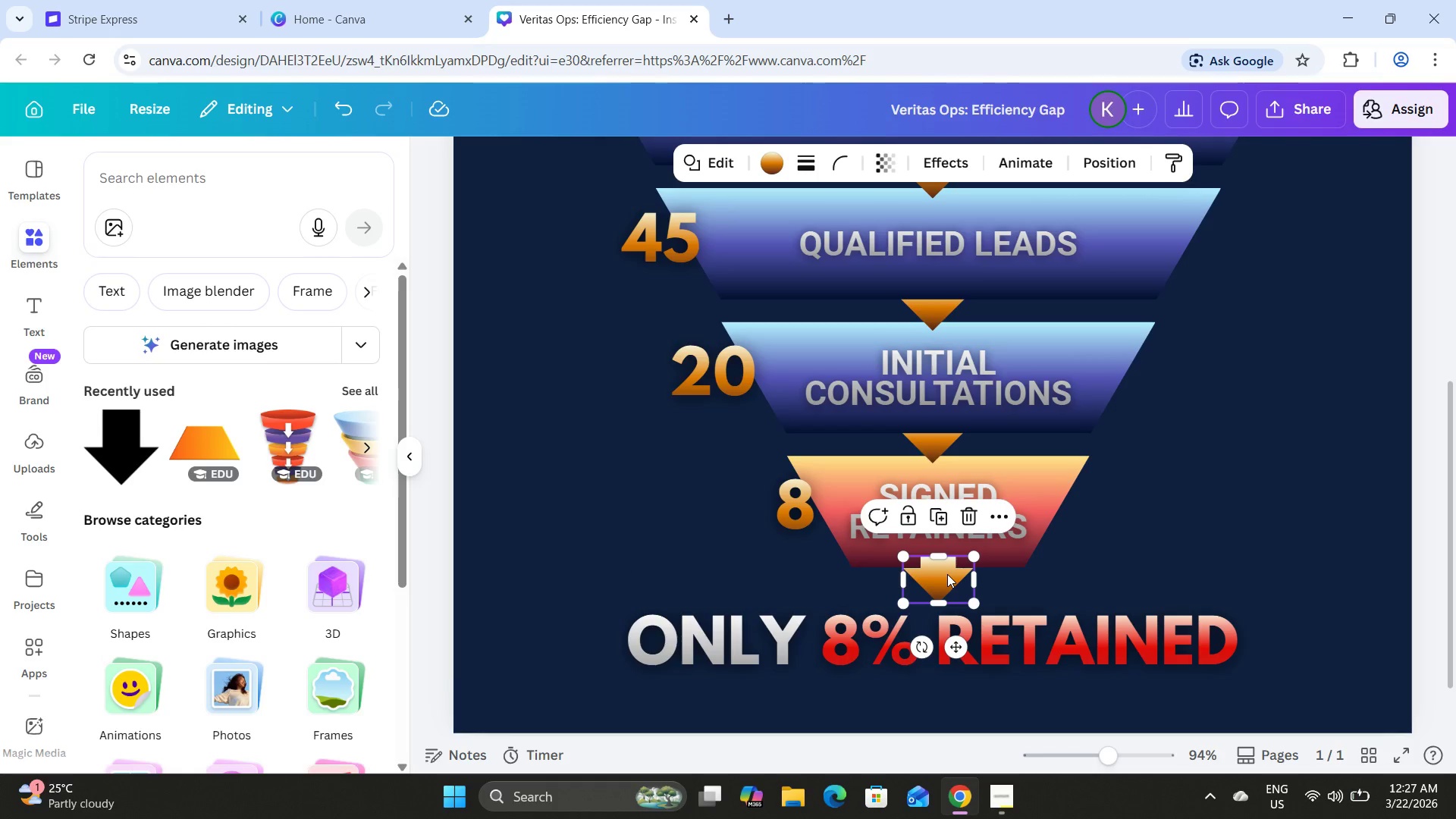 
left_click([947, 574])
 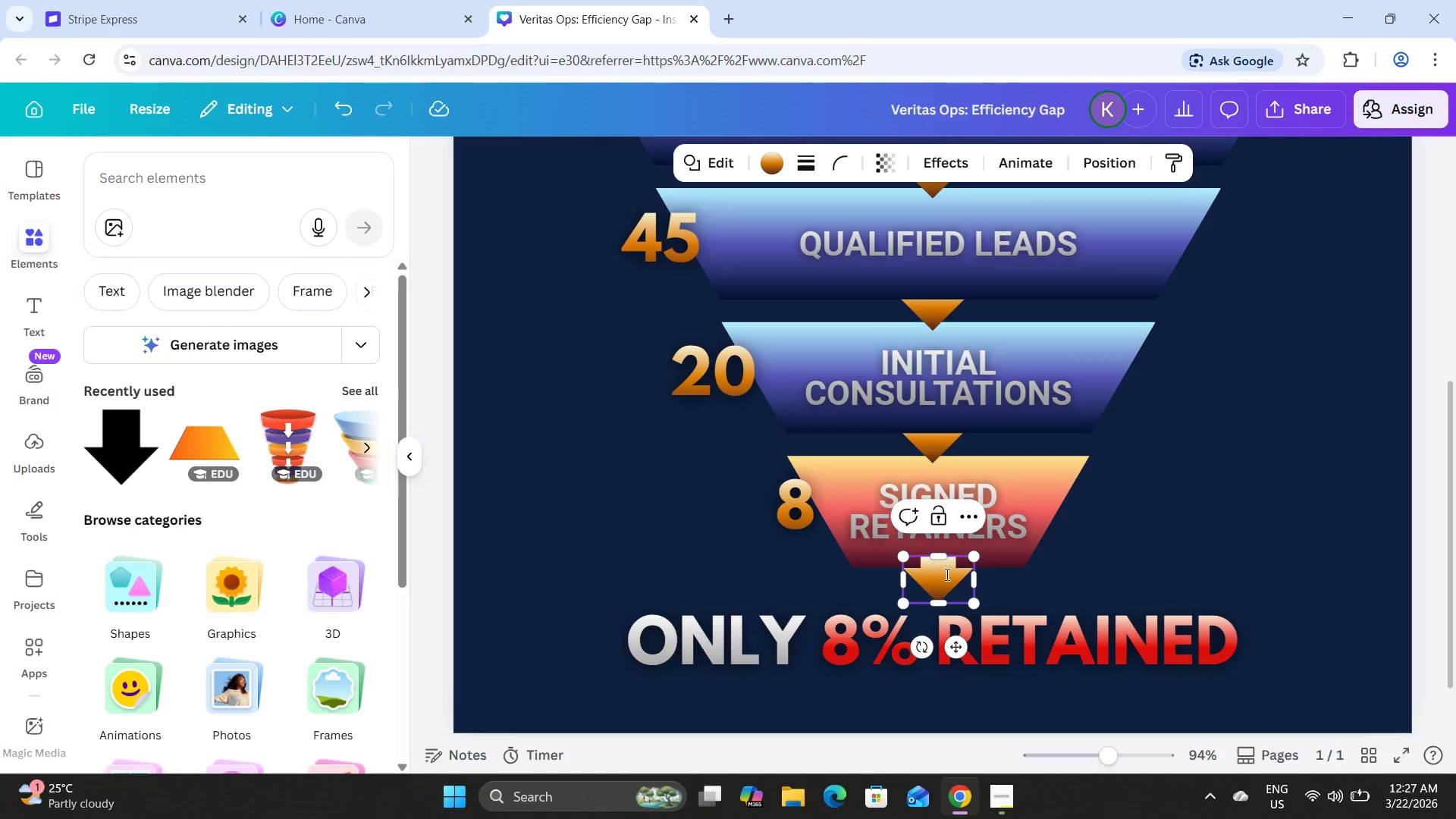 
left_click_drag(start_coordinate=[947, 574], to_coordinate=[942, 574])
 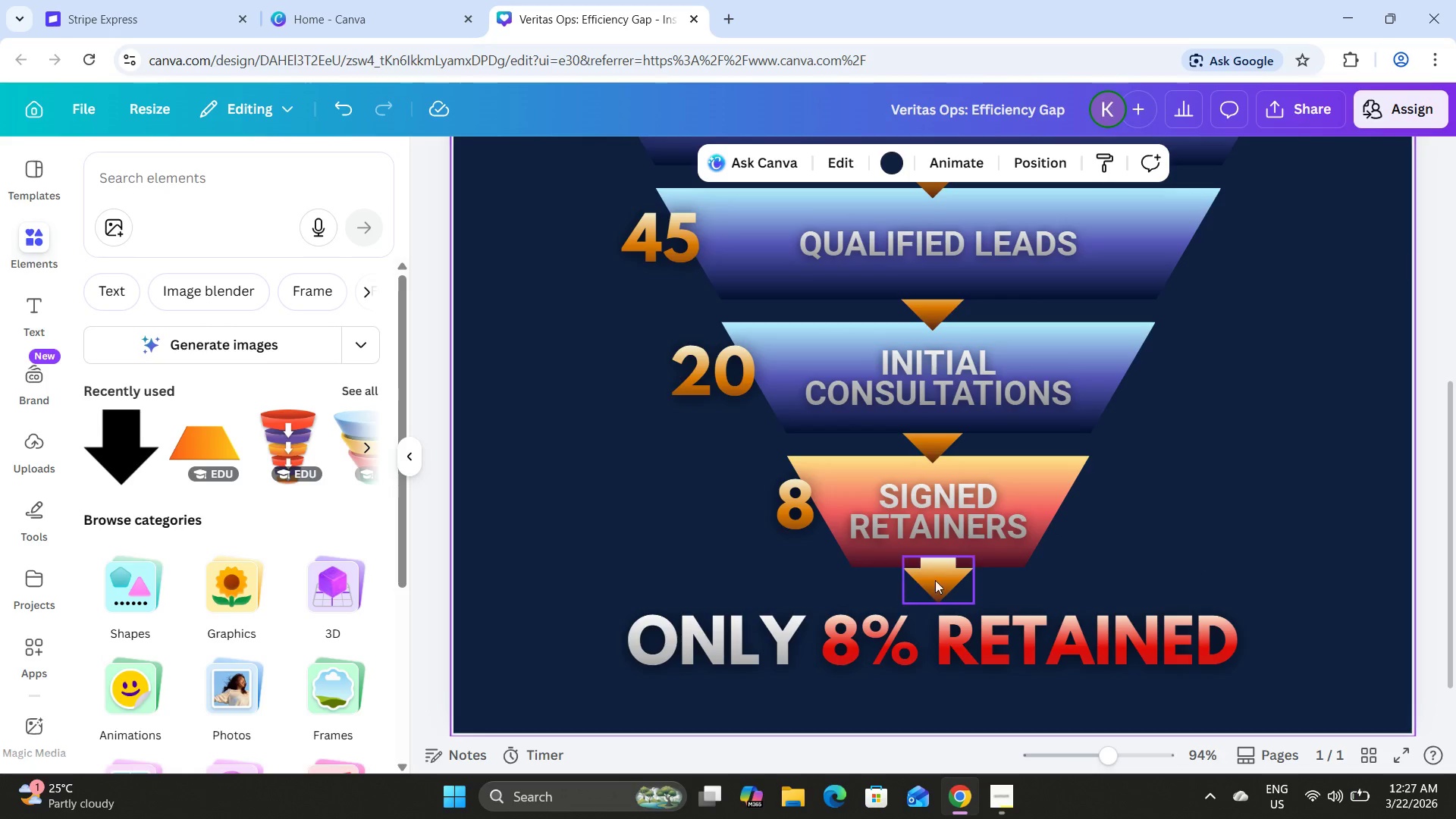 
left_click_drag(start_coordinate=[950, 579], to_coordinate=[945, 579])
 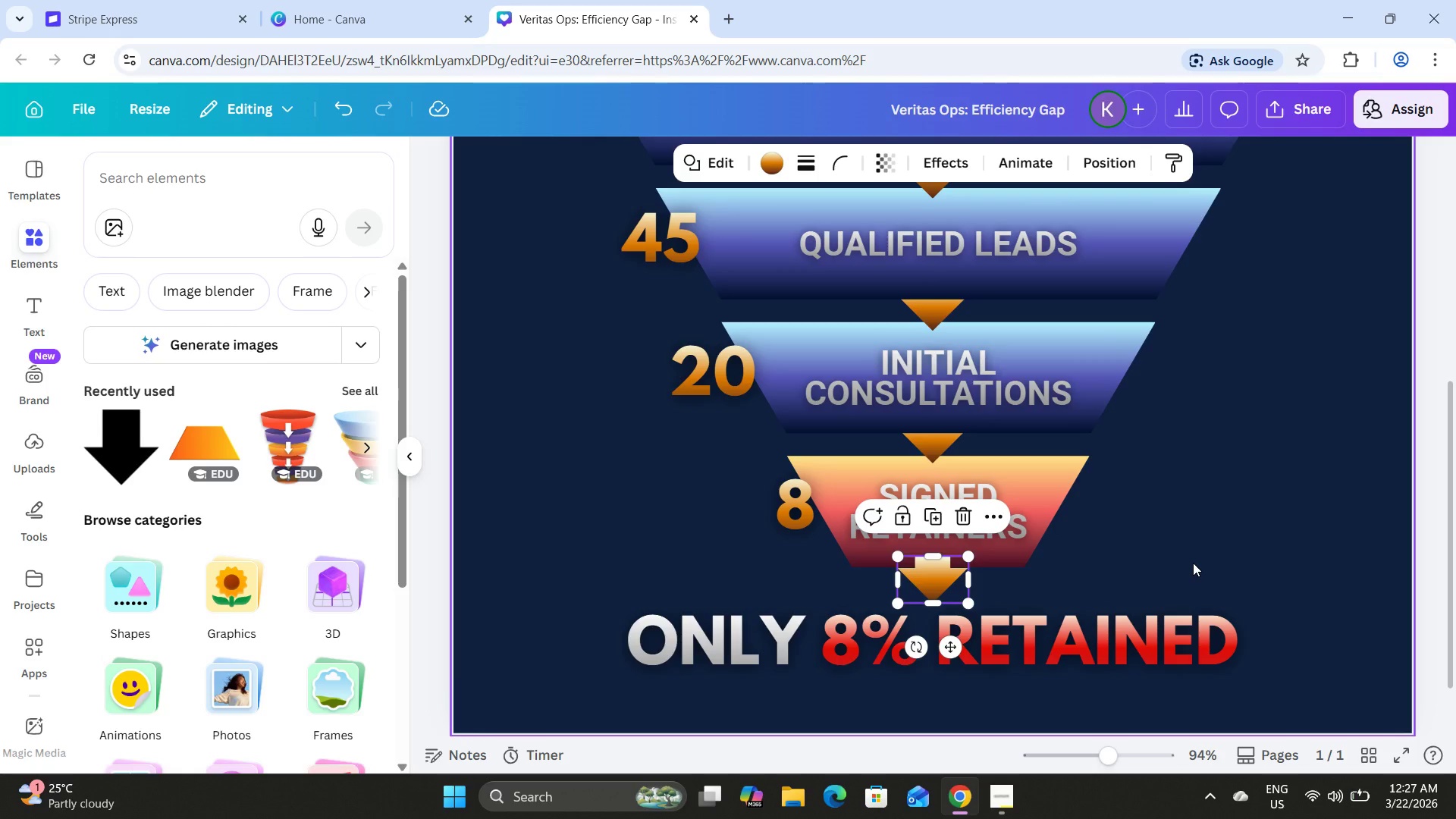 
key(ArrowUp)
 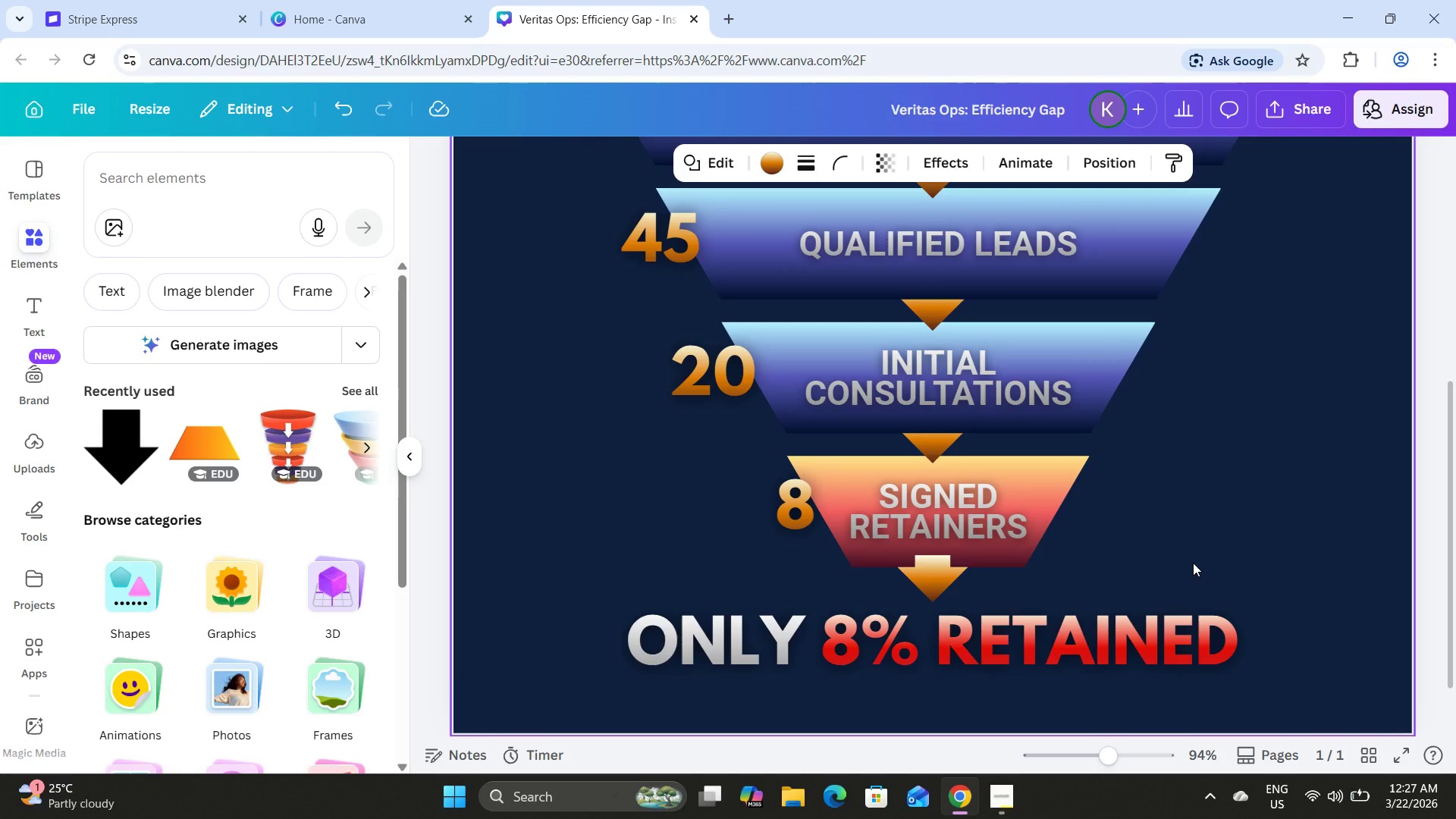 
key(ArrowUp)
 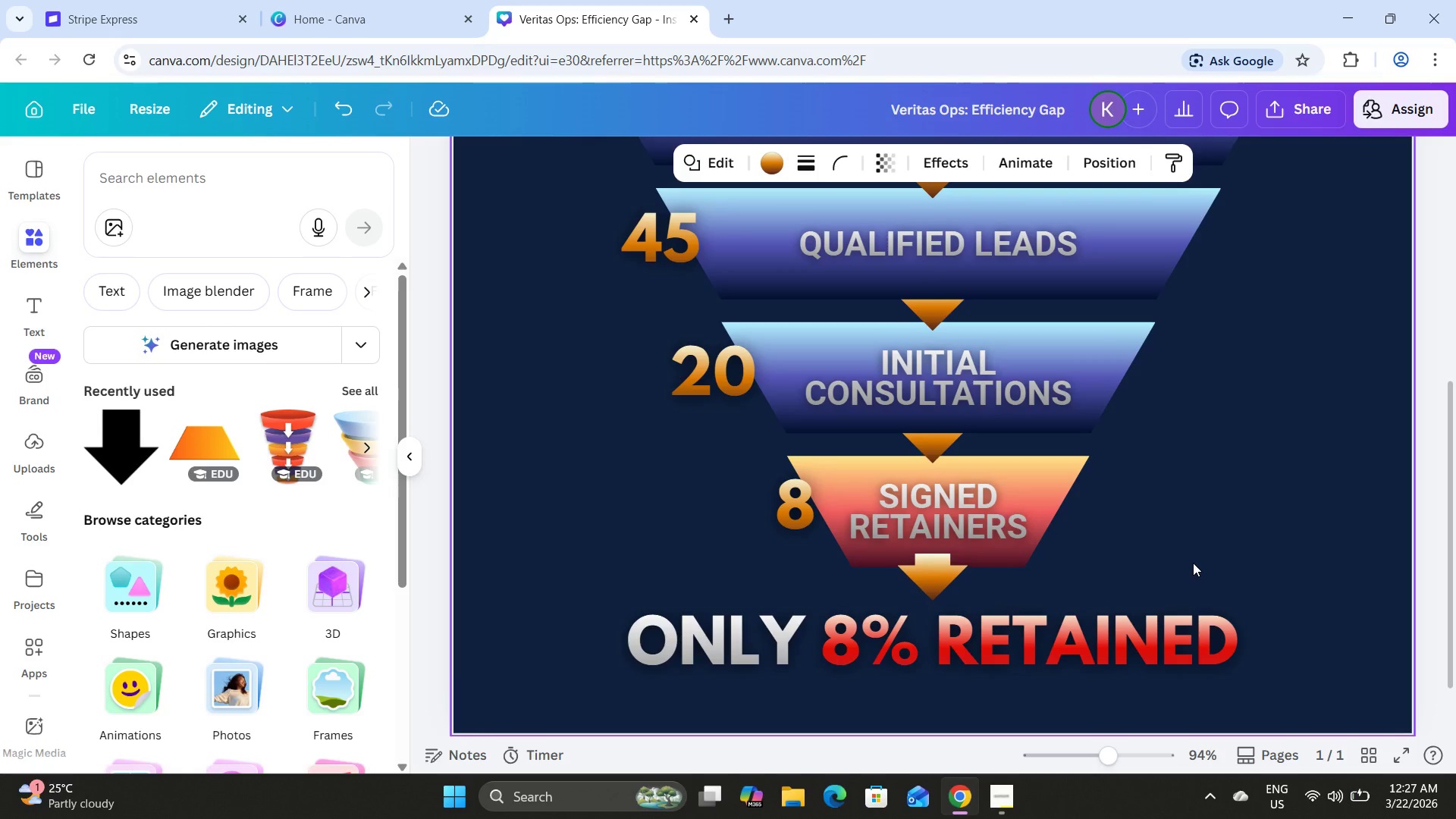 
key(ArrowUp)
 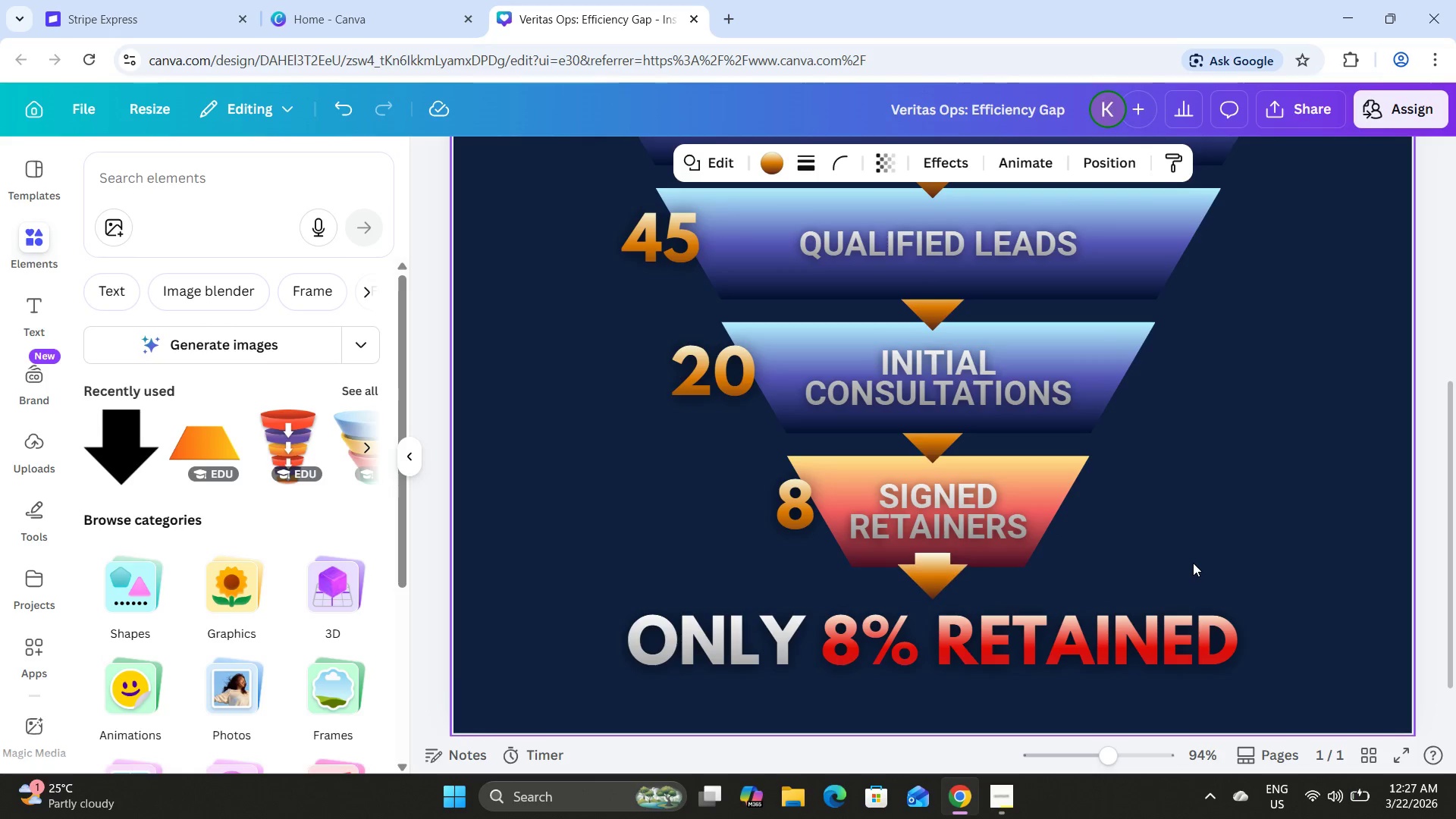 
key(ArrowUp)
 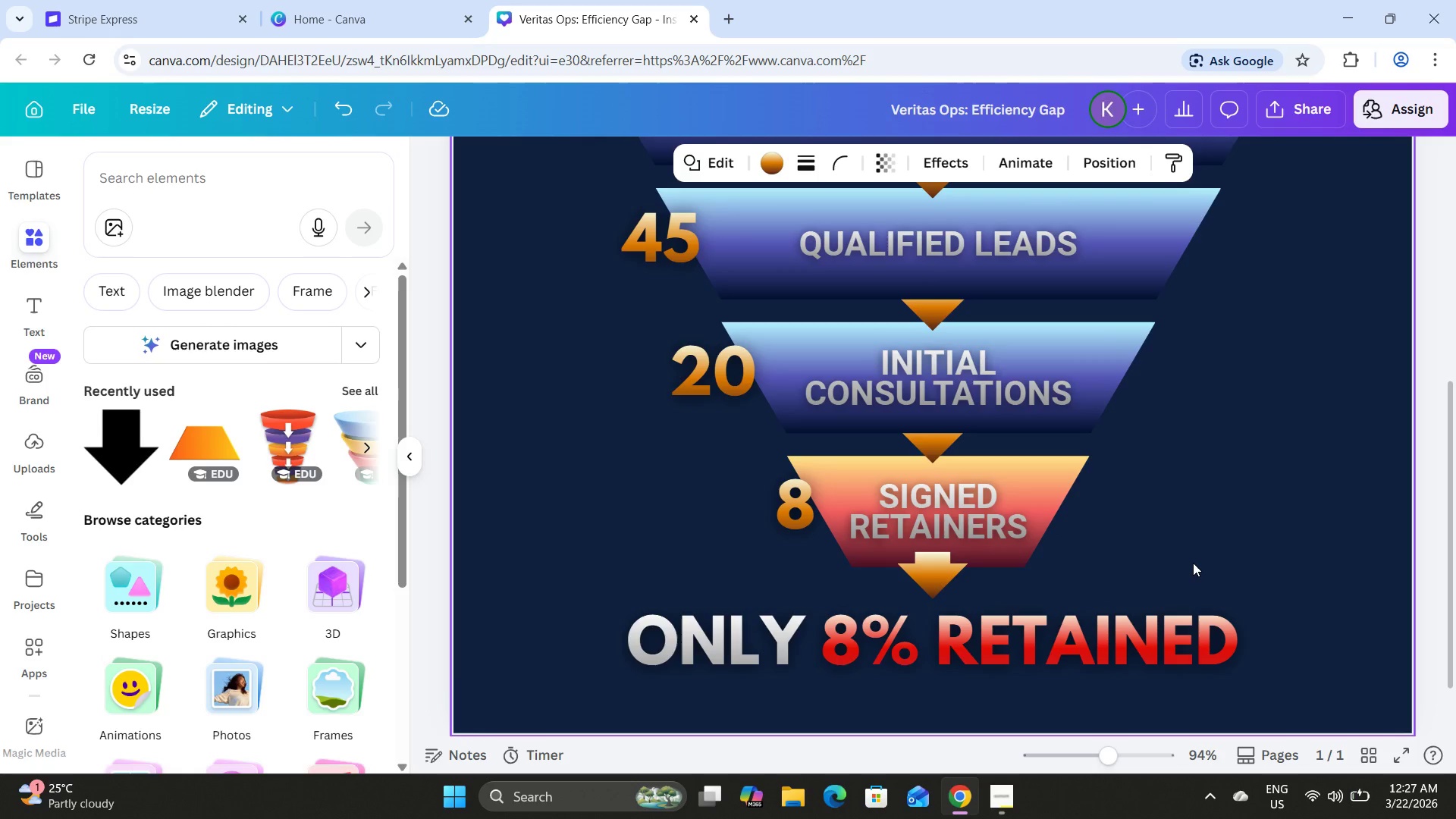 
key(ArrowUp)
 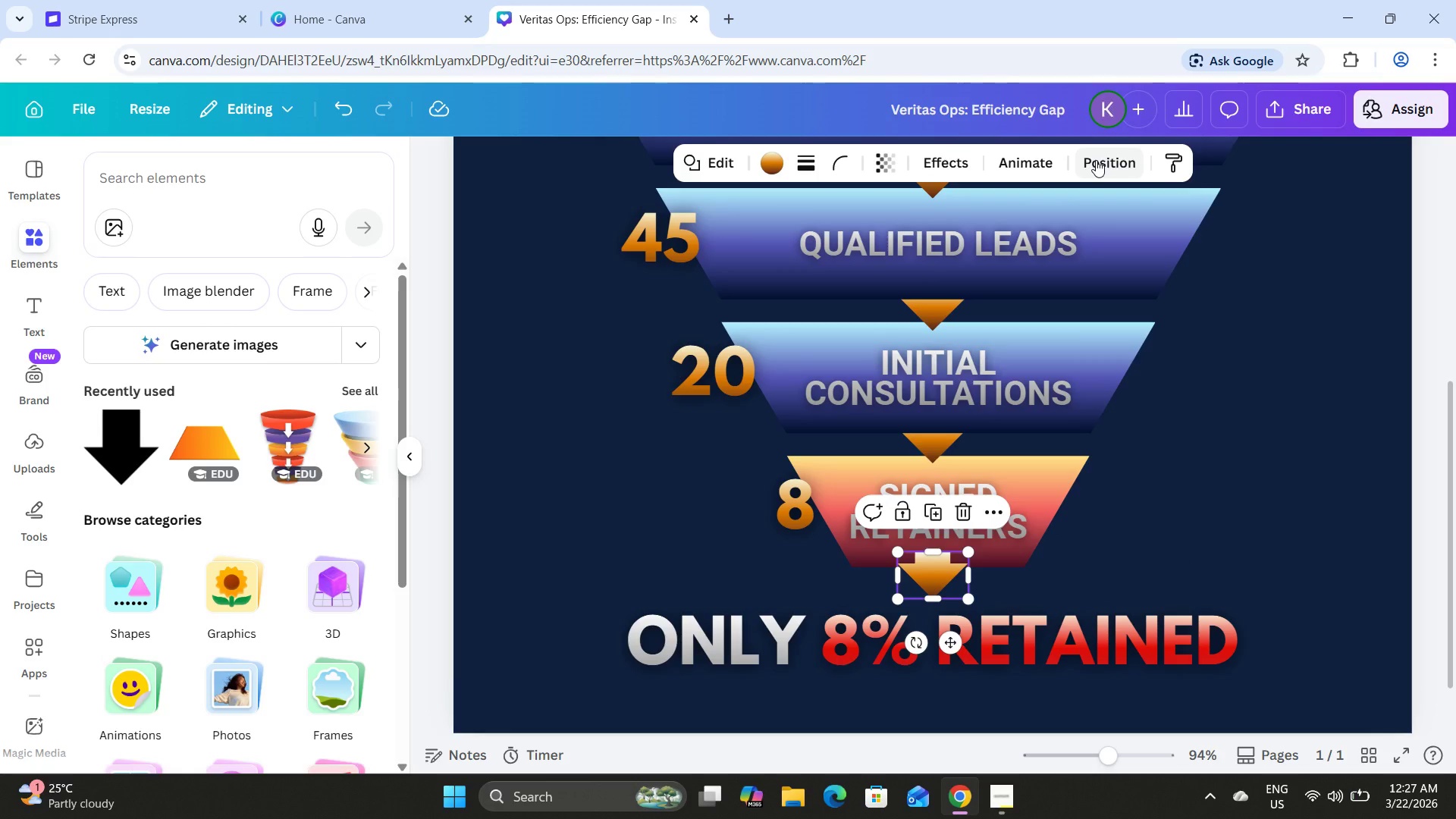 
left_click([1096, 160])
 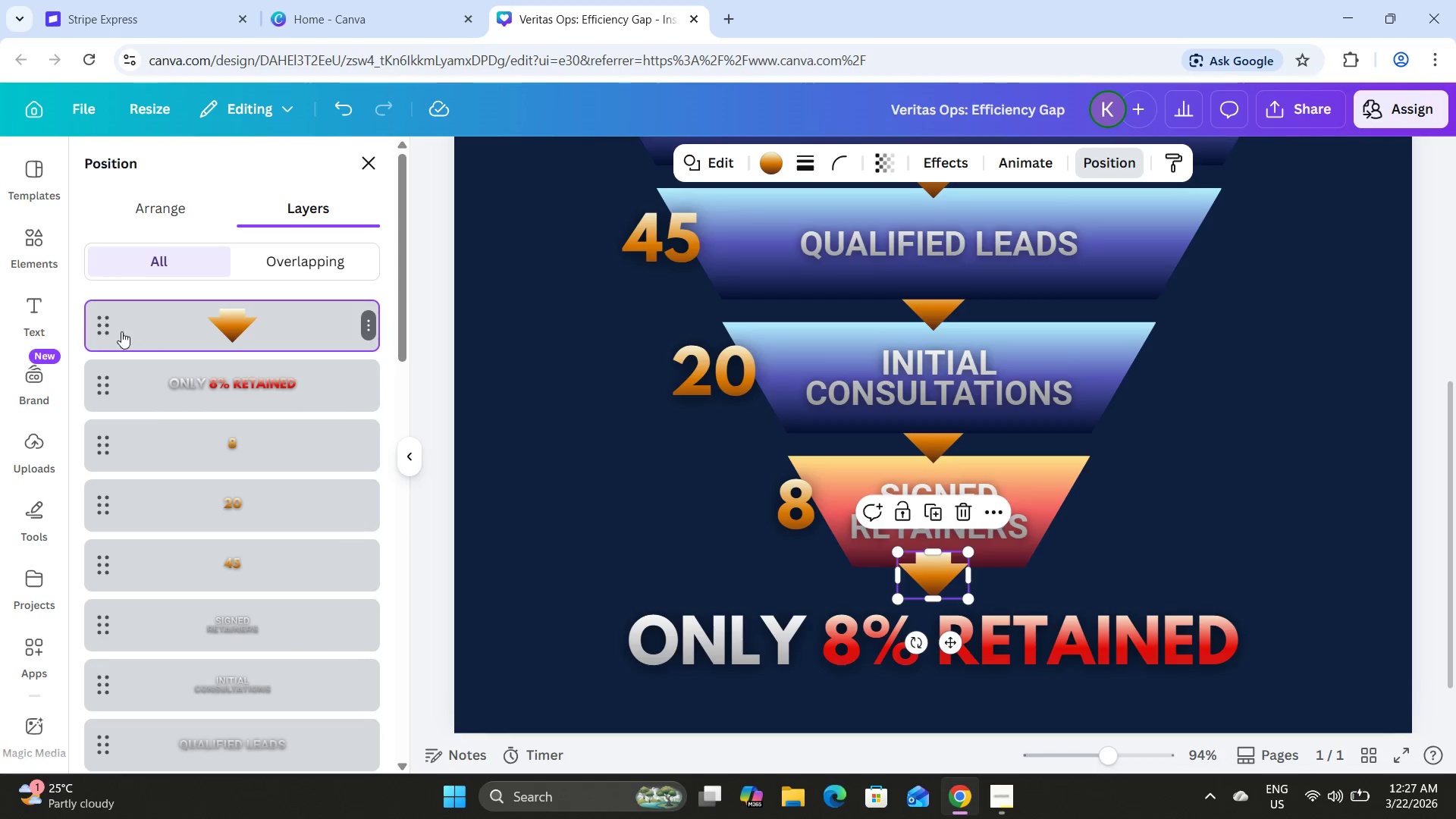 
left_click_drag(start_coordinate=[103, 327], to_coordinate=[111, 695])
 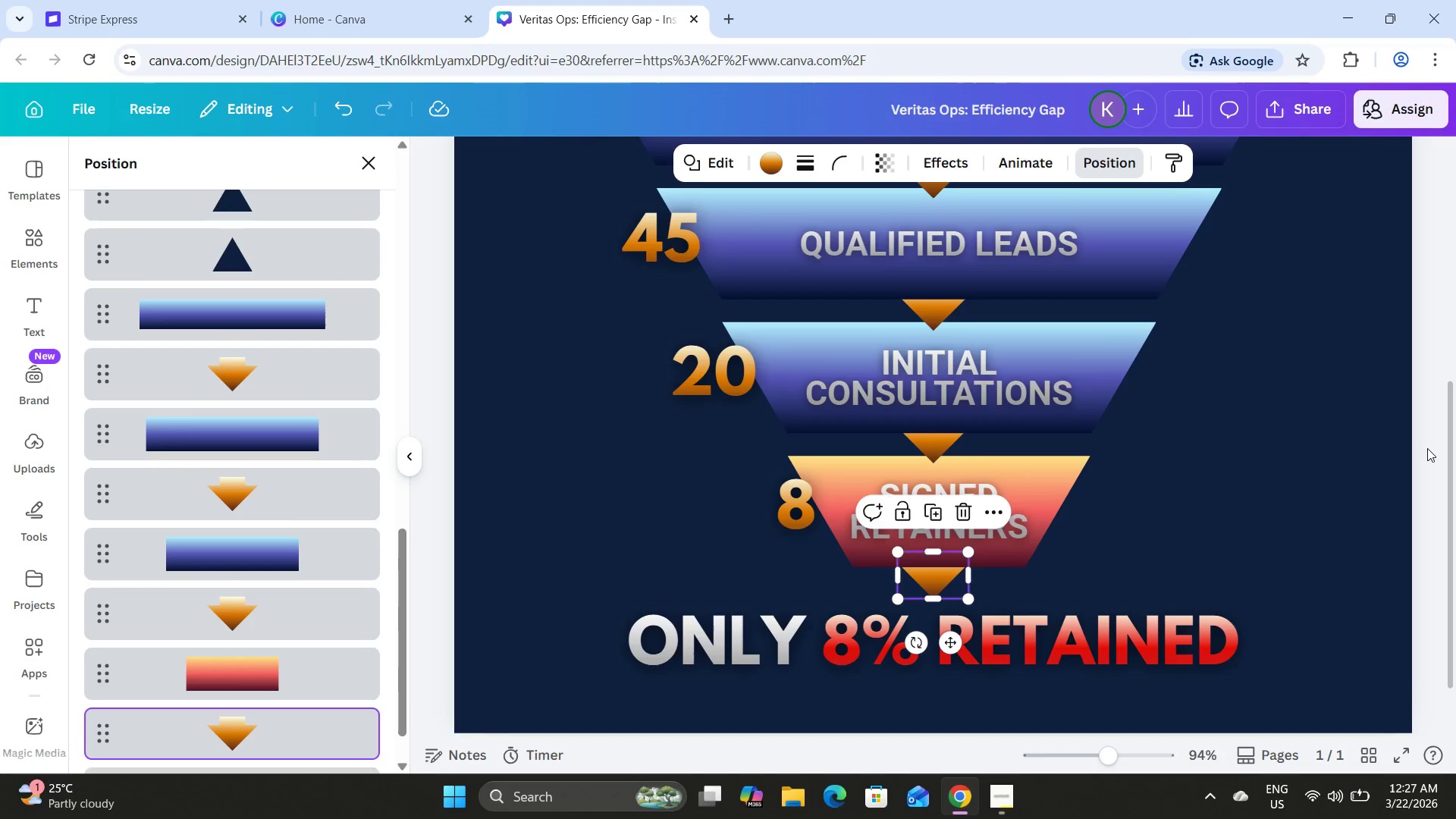 
left_click([1426, 448])
 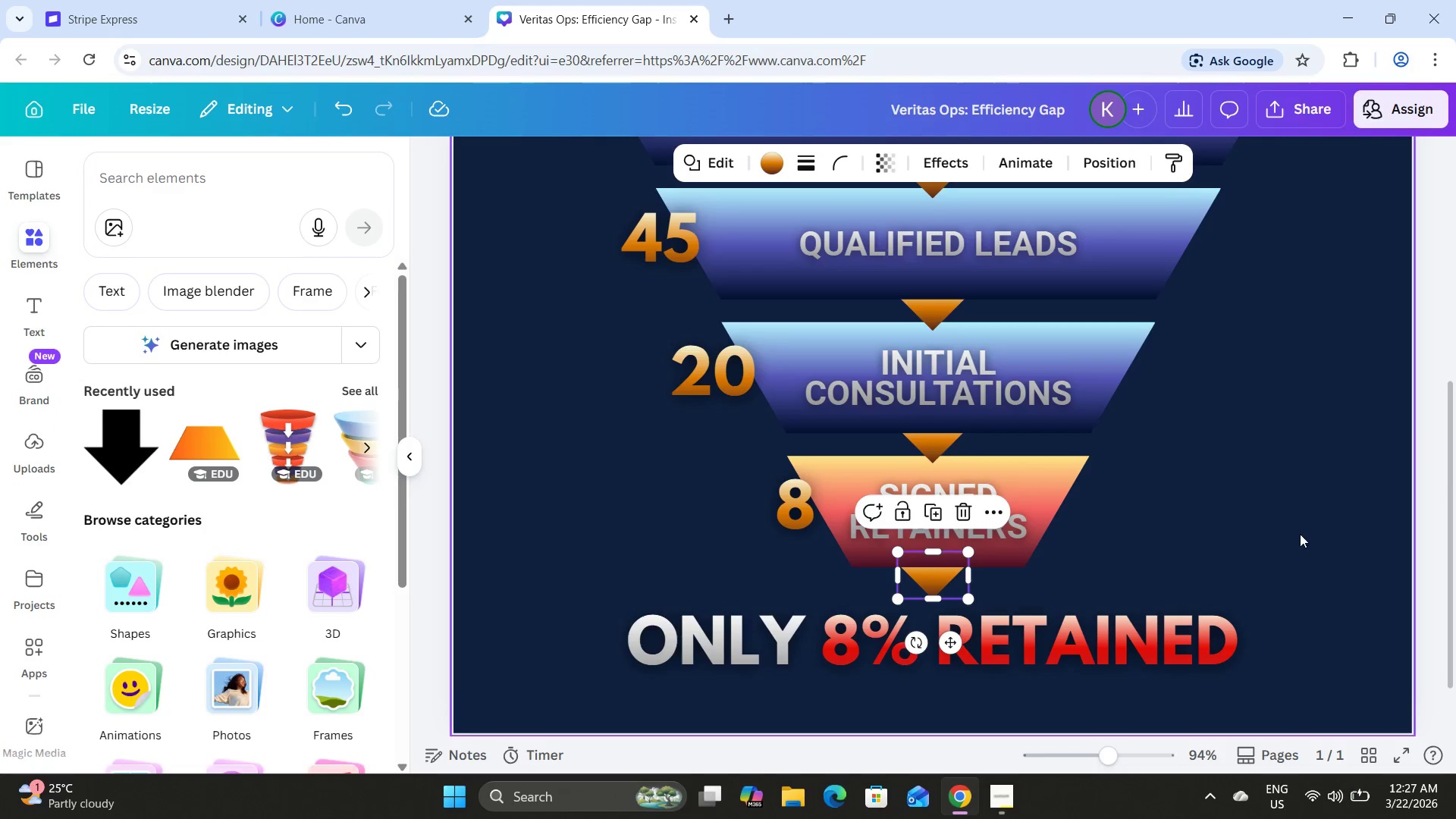 
left_click([1300, 534])
 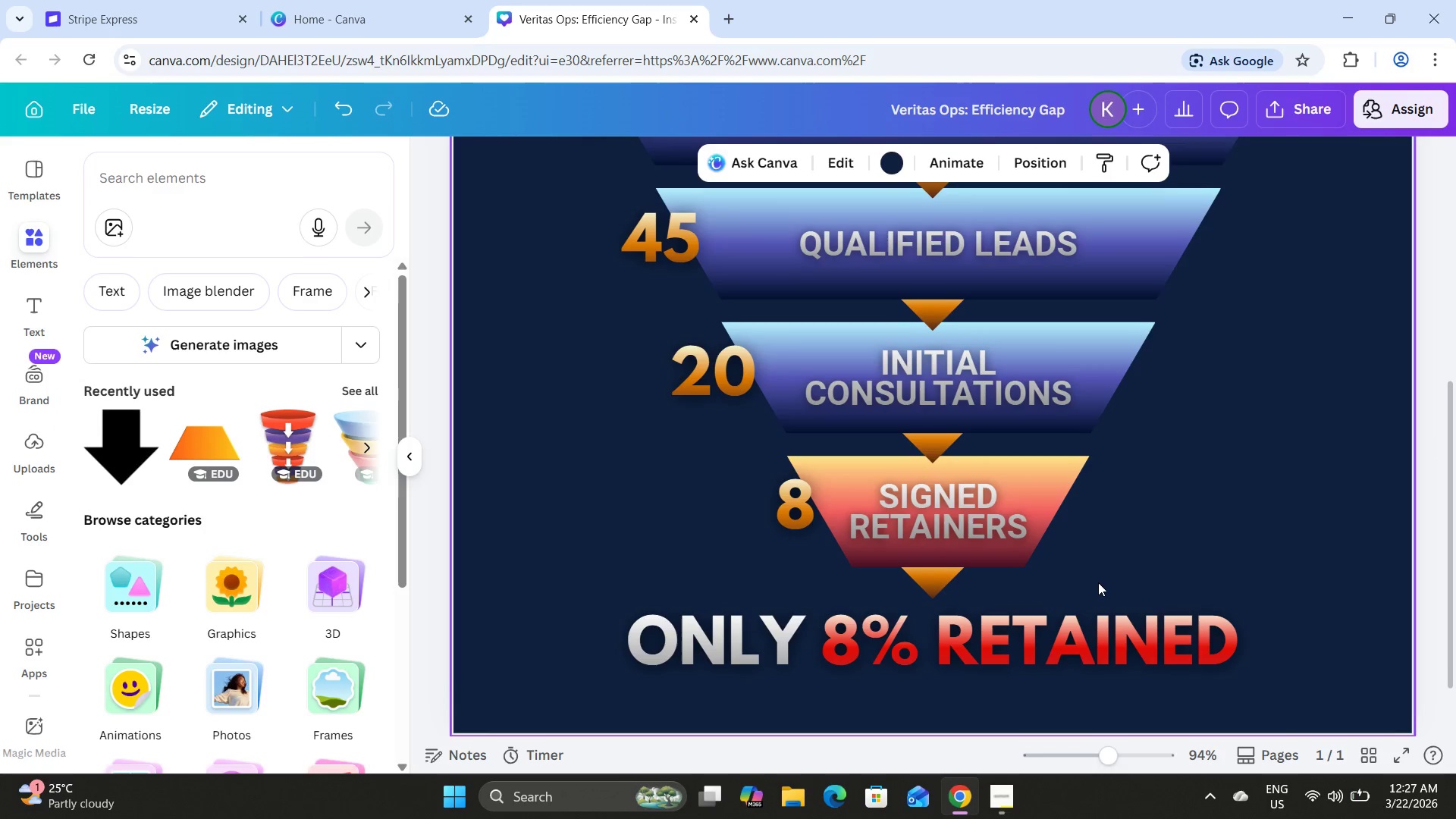 
scroll: coordinate [1098, 582], scroll_direction: down, amount: 1.0
 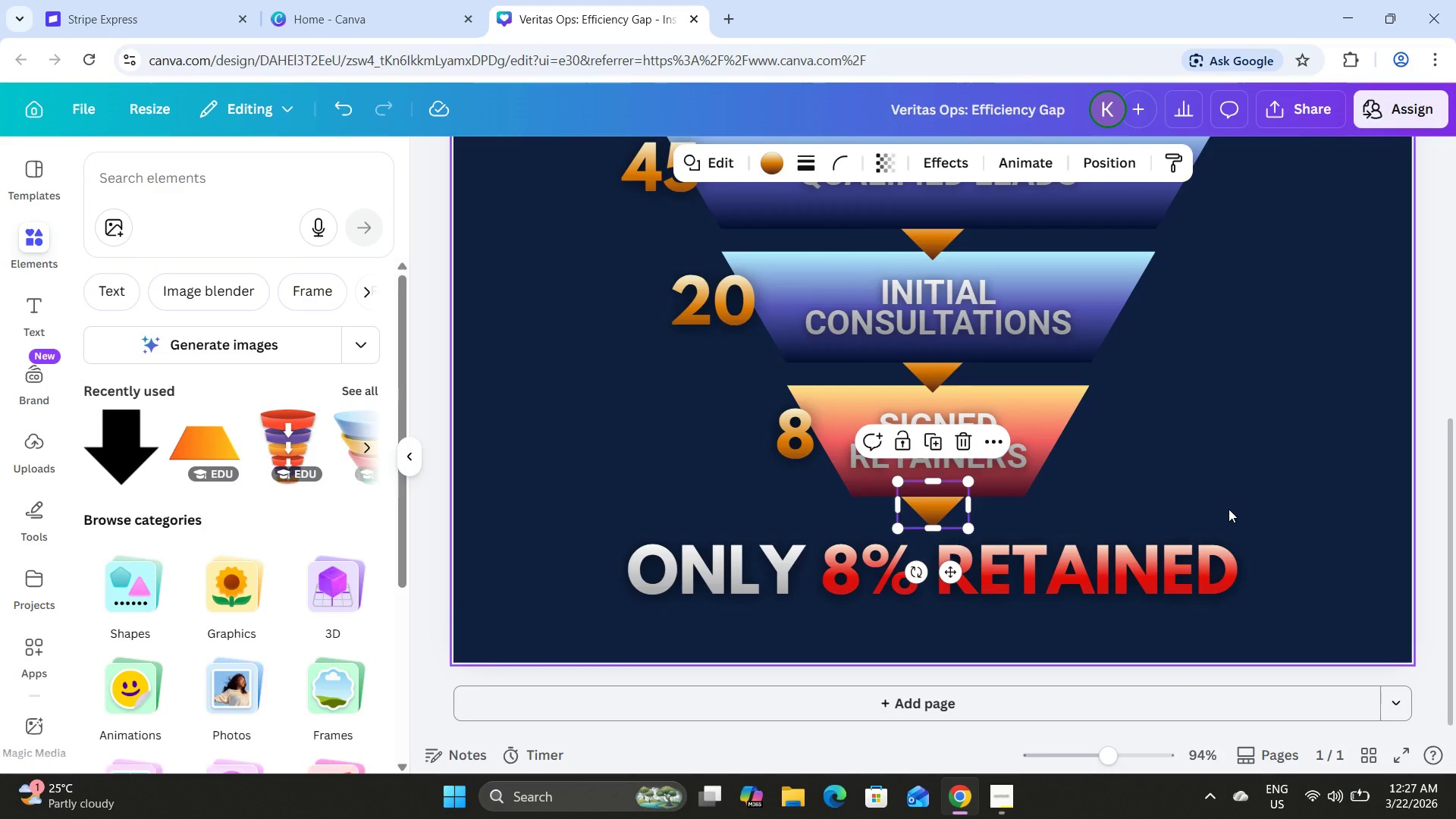 
key(ArrowUp)
 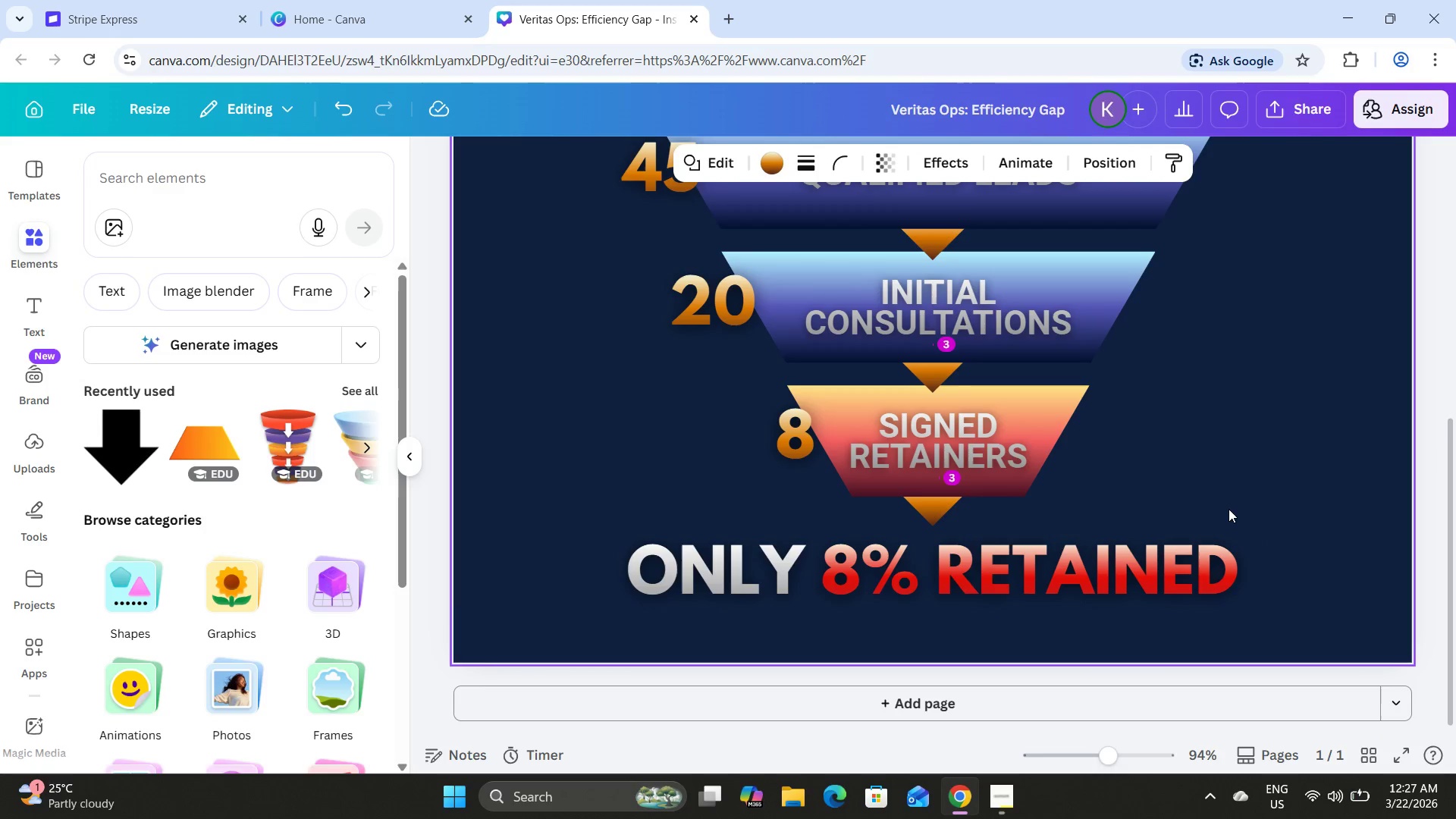 
key(ArrowUp)
 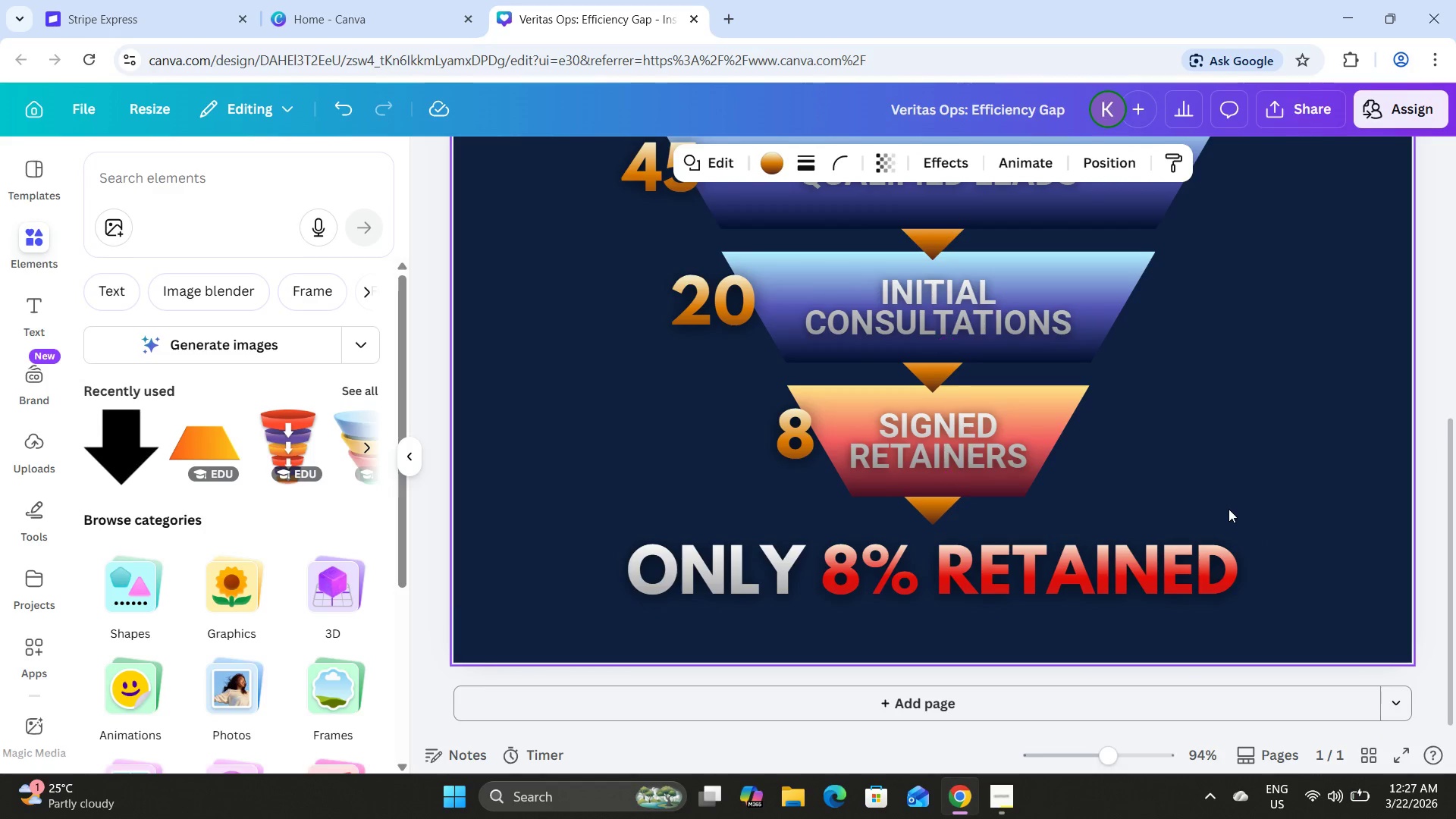 
key(ArrowUp)
 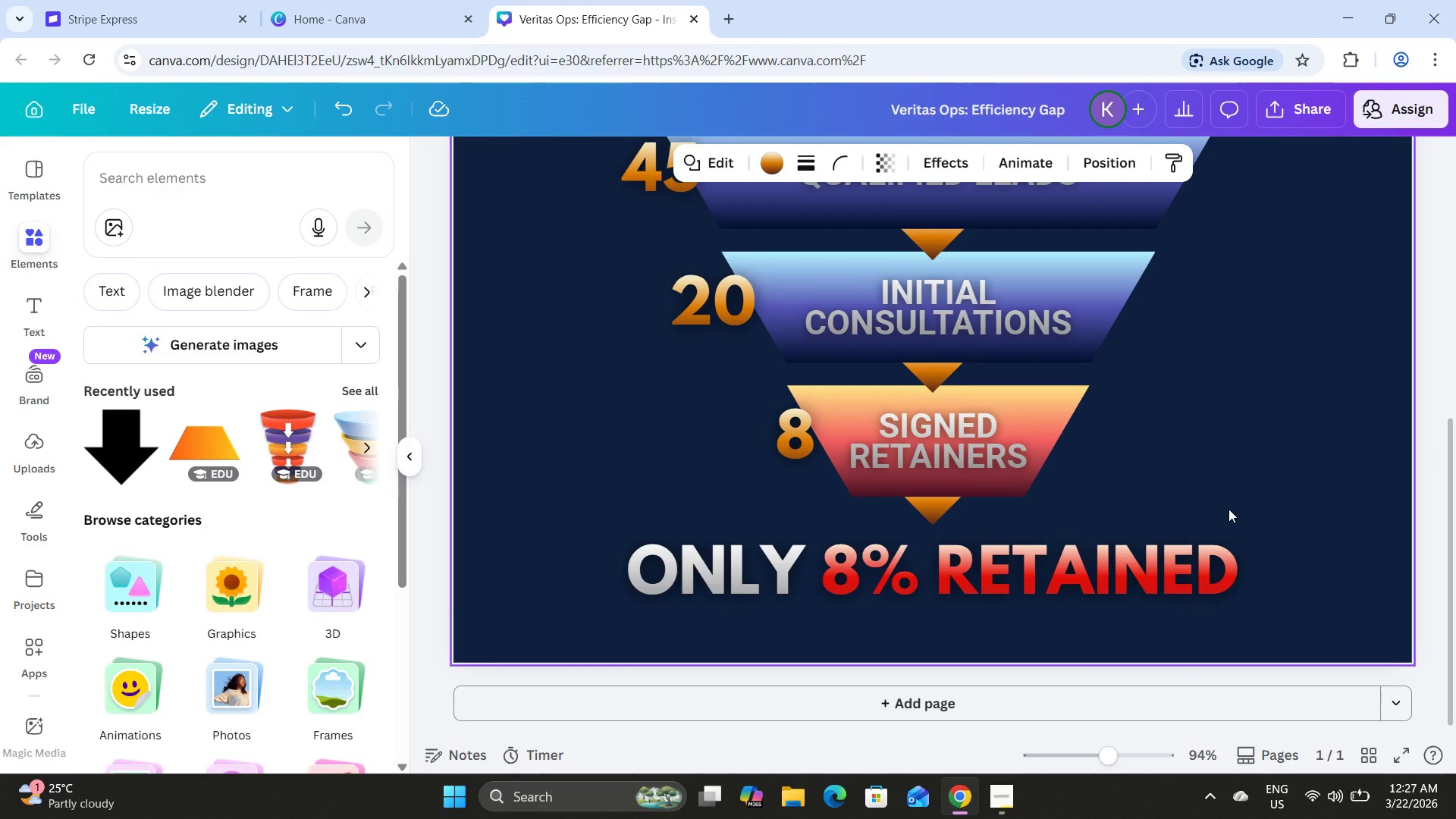 
key(ArrowDown)
 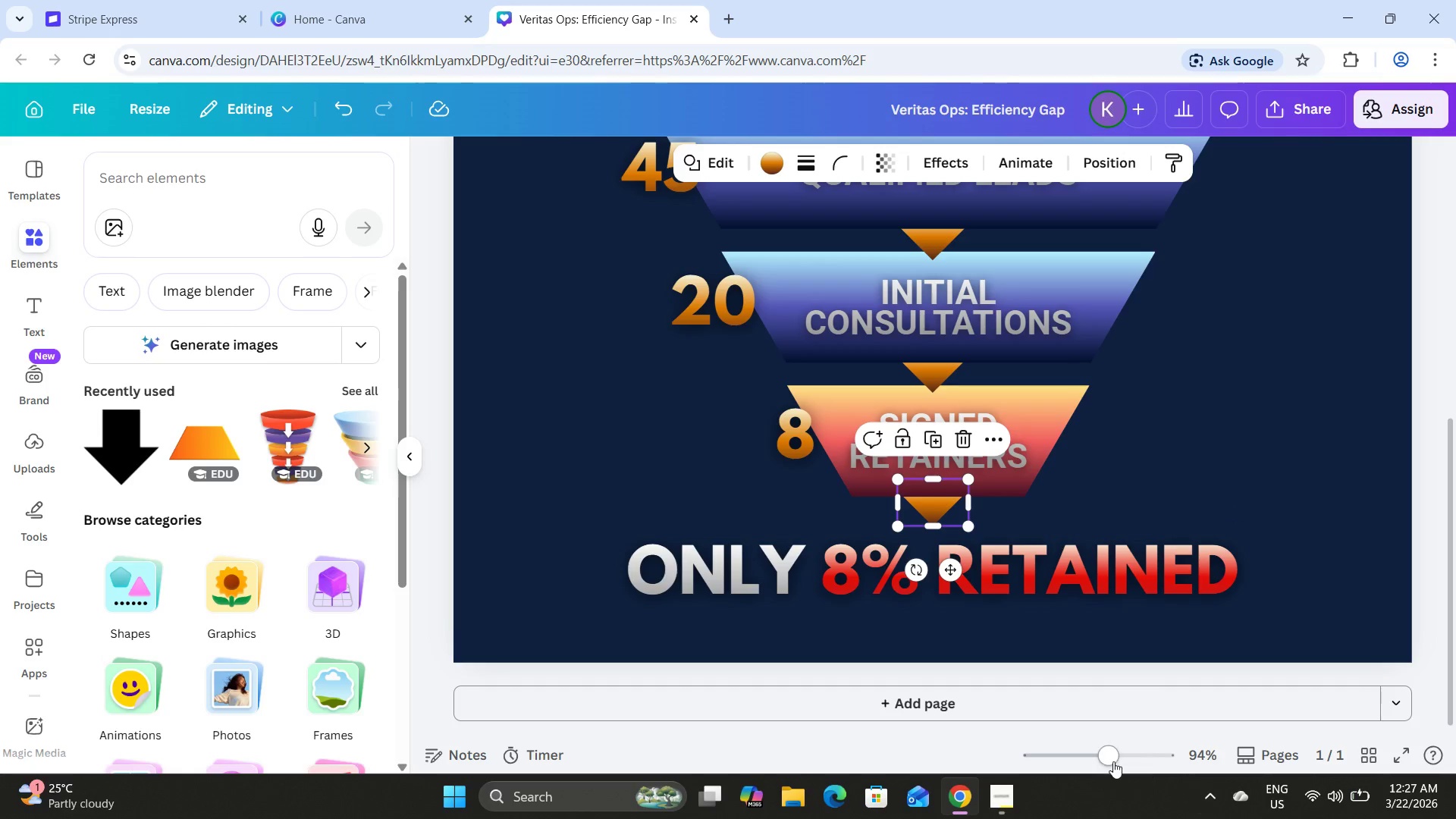 
left_click_drag(start_coordinate=[1118, 758], to_coordinate=[1094, 758])
 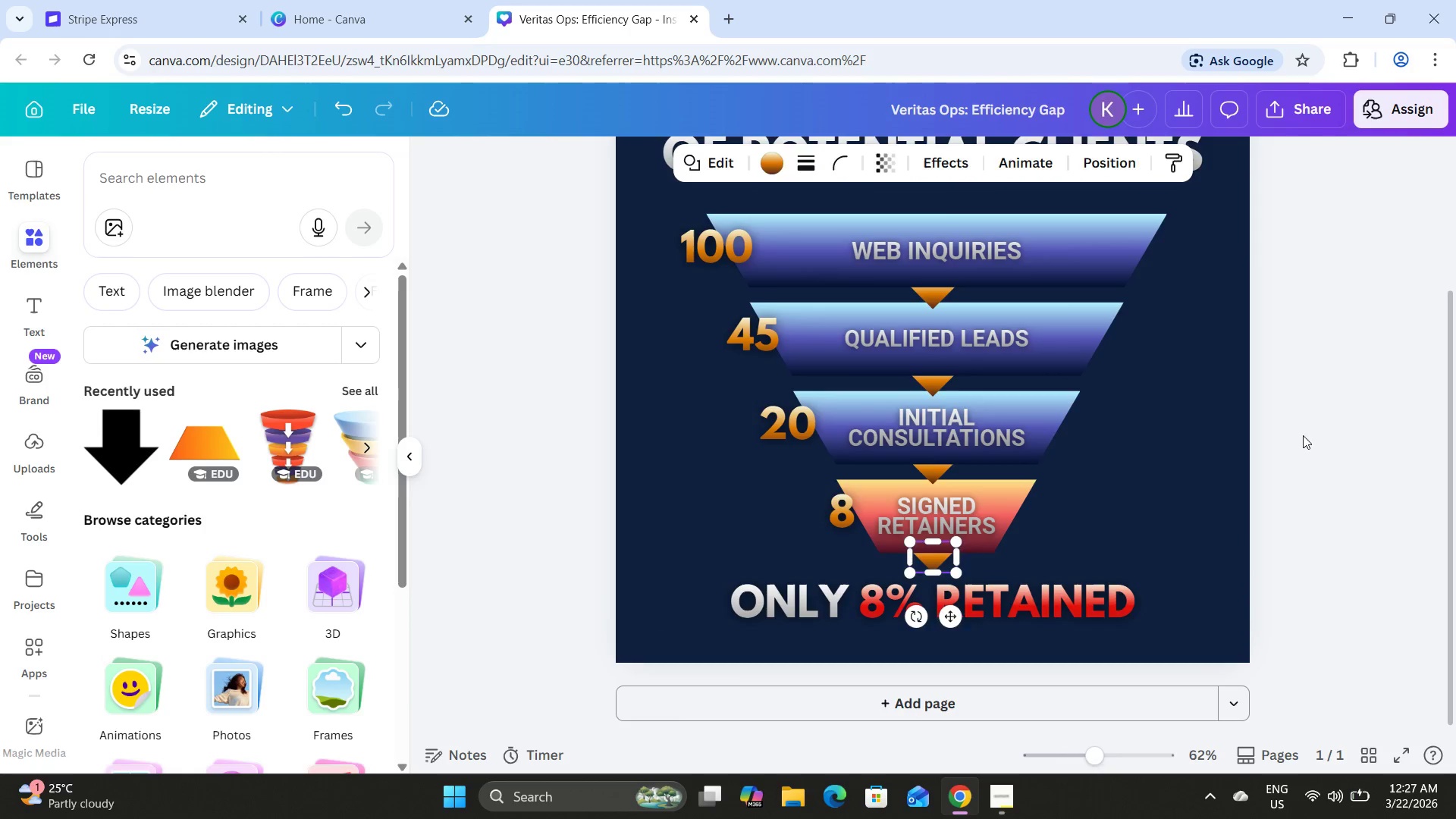 
left_click([1310, 426])
 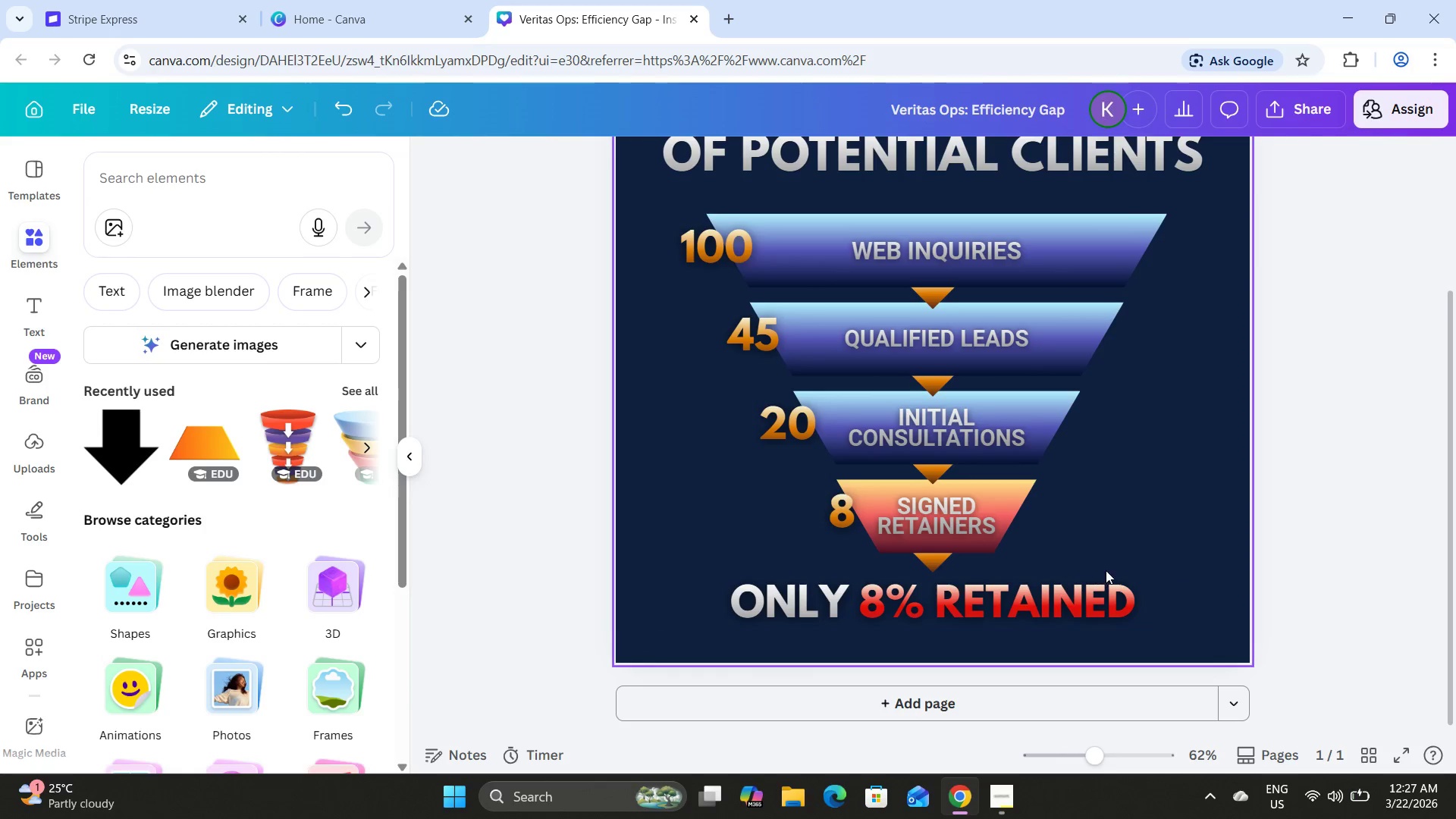 
left_click_drag(start_coordinate=[1096, 750], to_coordinate=[1116, 759])
 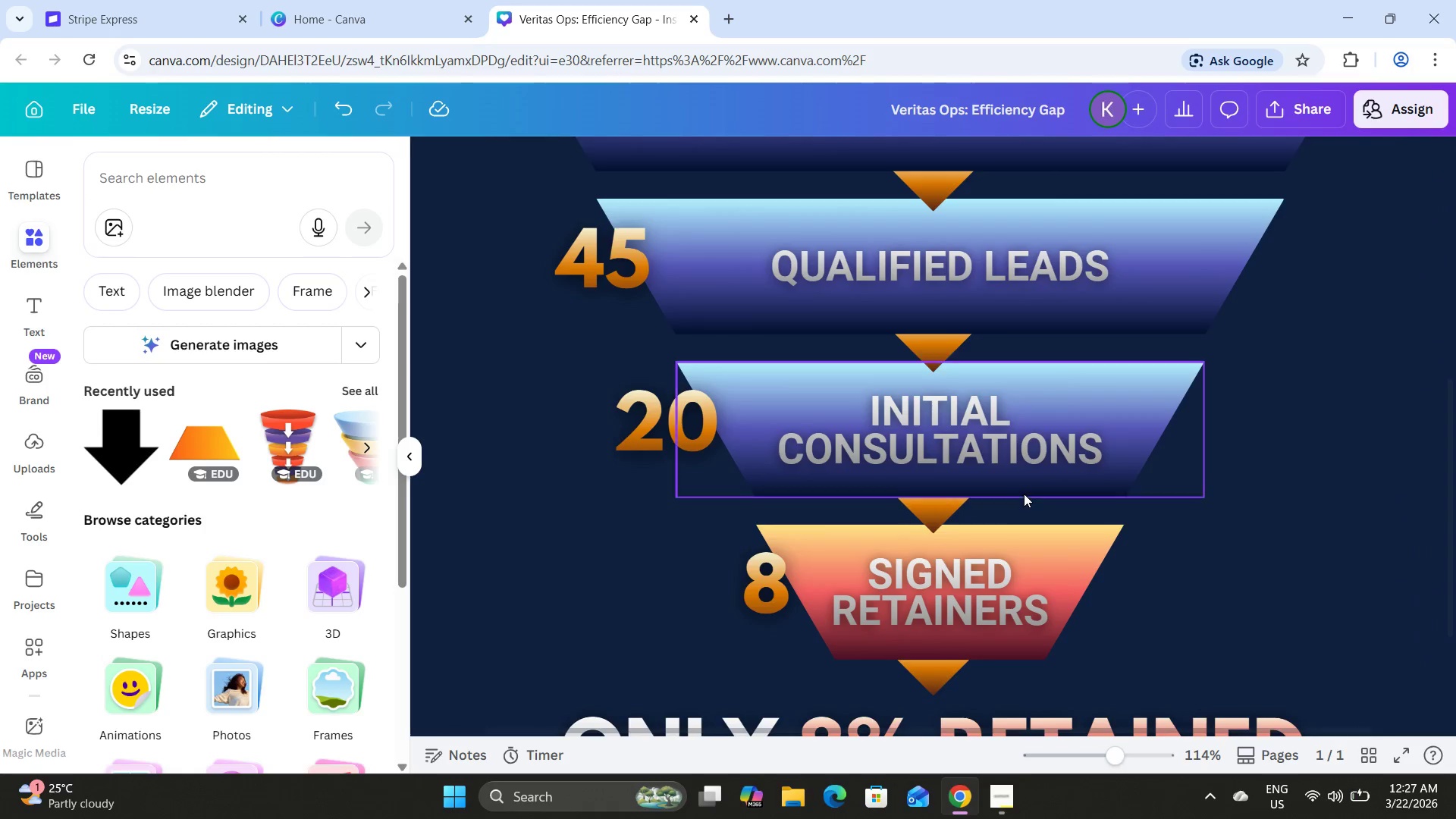 
scroll: coordinate [1024, 494], scroll_direction: down, amount: 2.0
 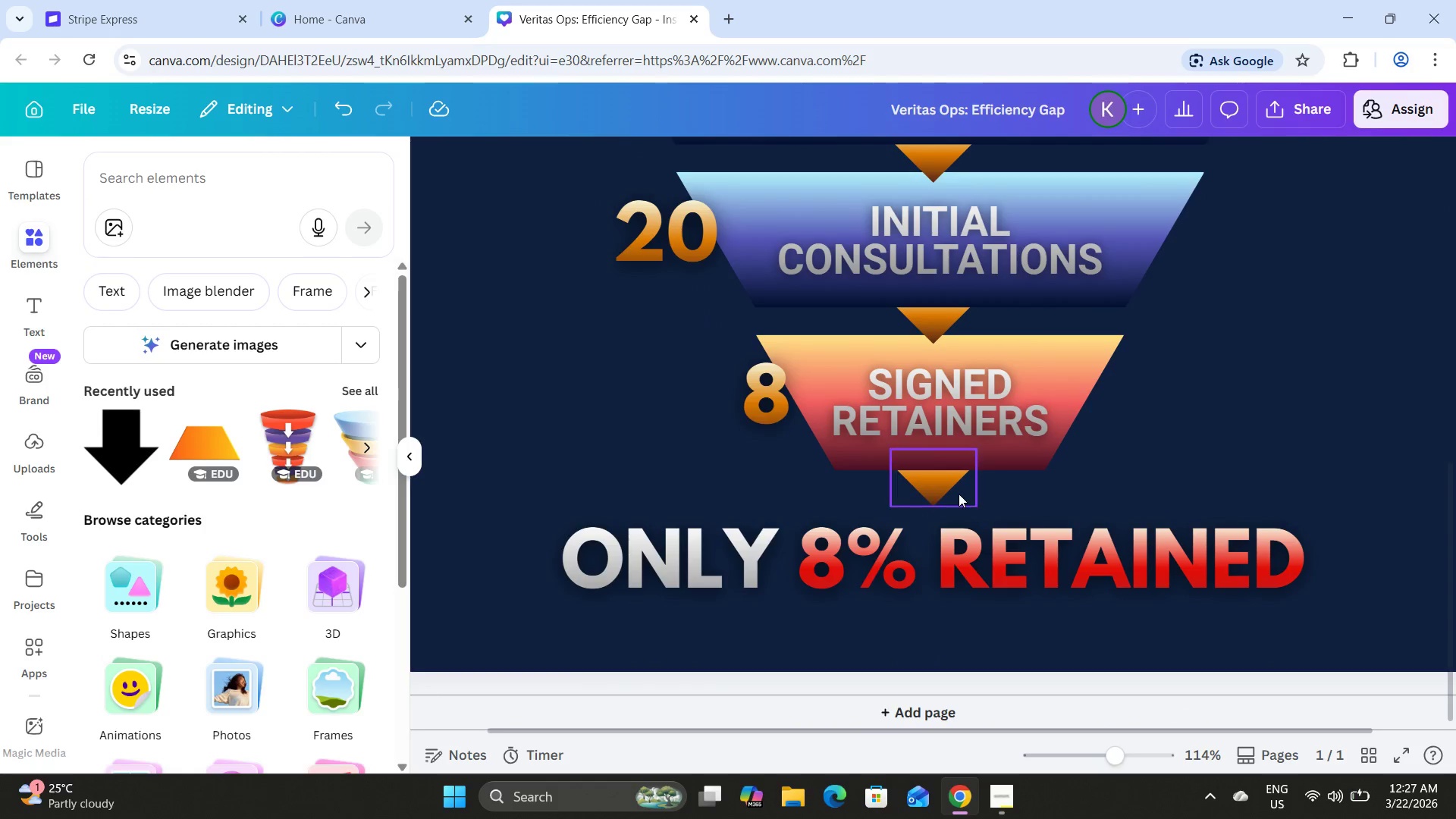 
left_click([959, 492])
 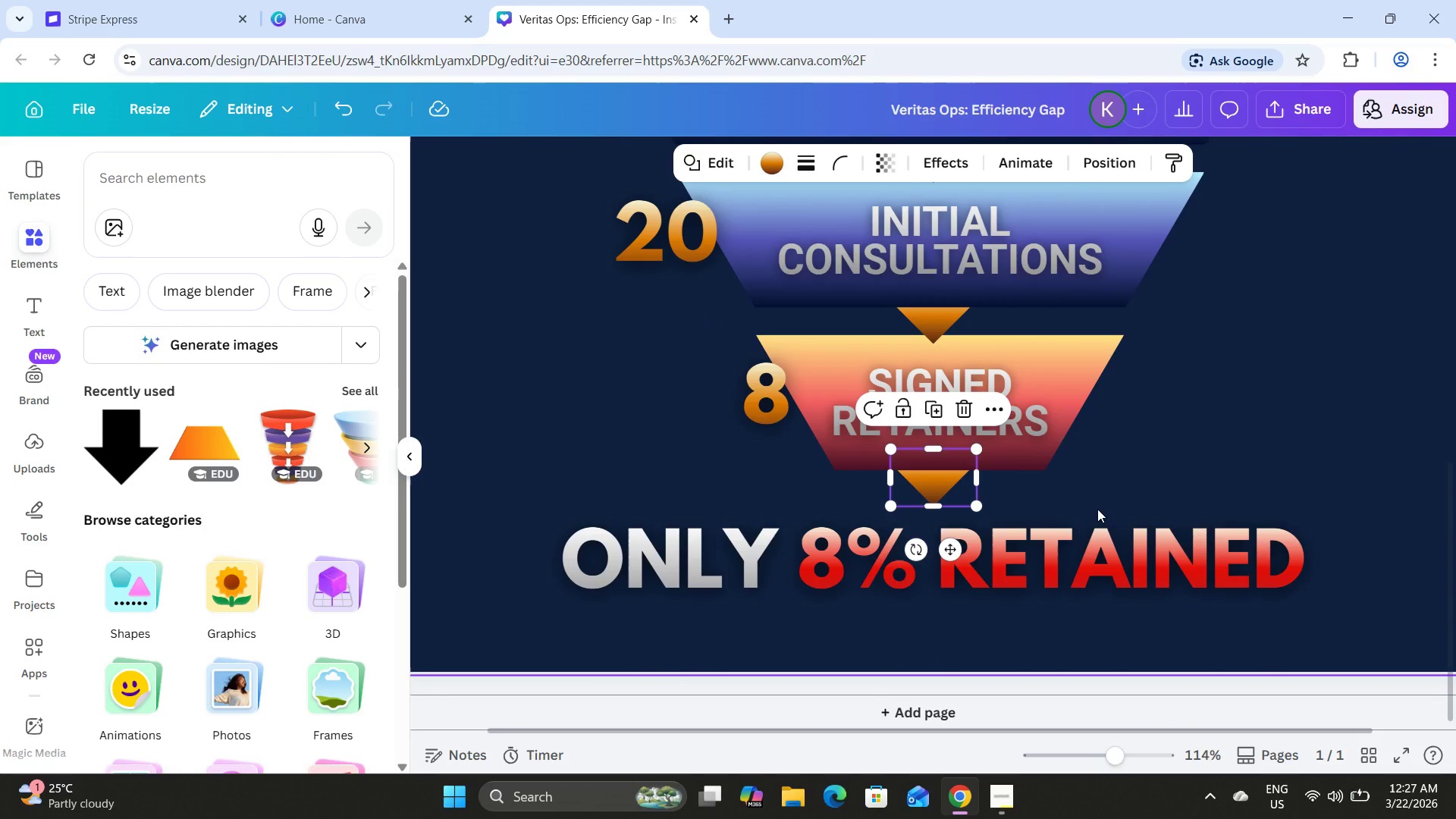 
key(ArrowUp)
 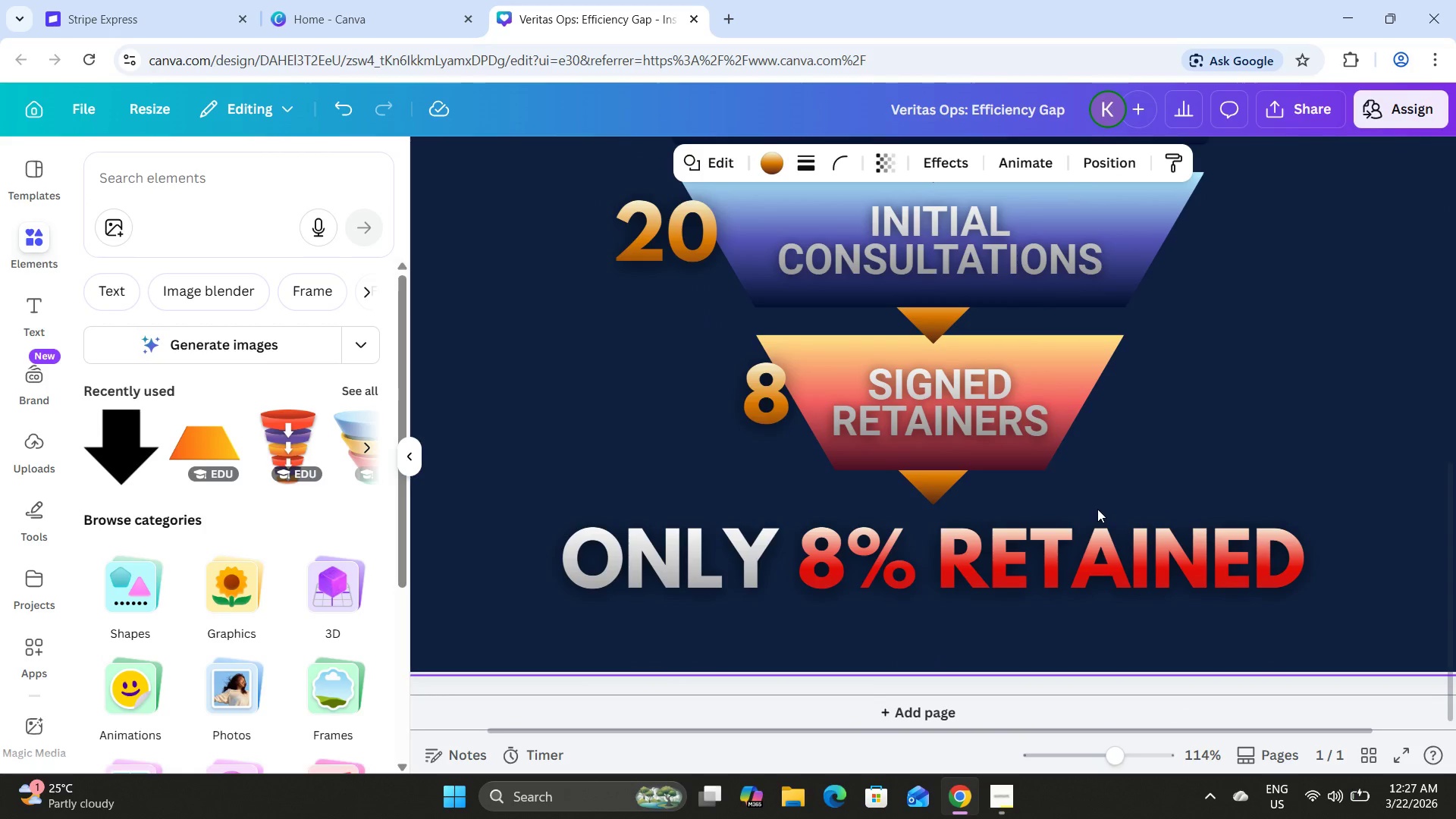 
key(ArrowUp)
 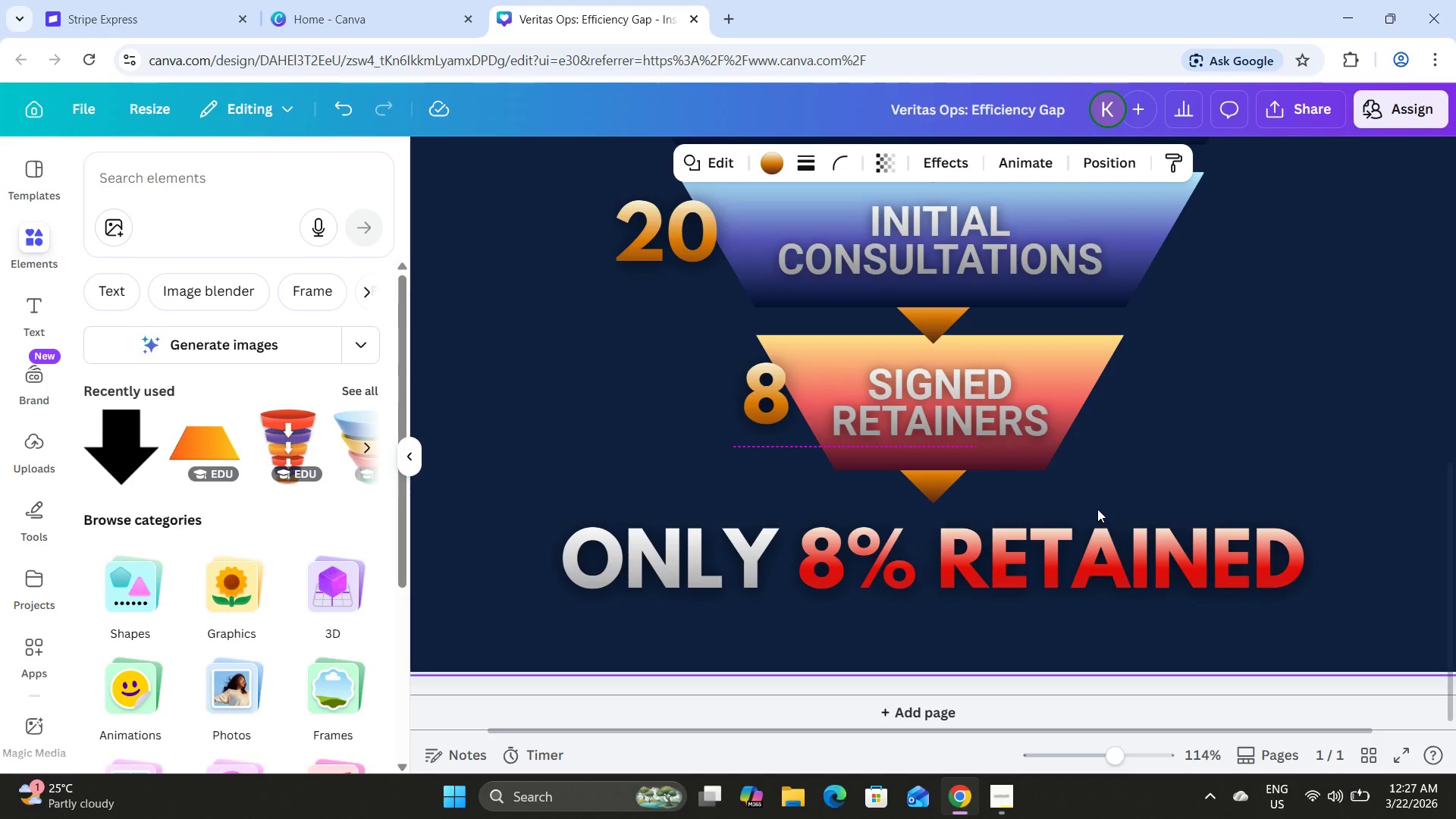 
key(ArrowUp)
 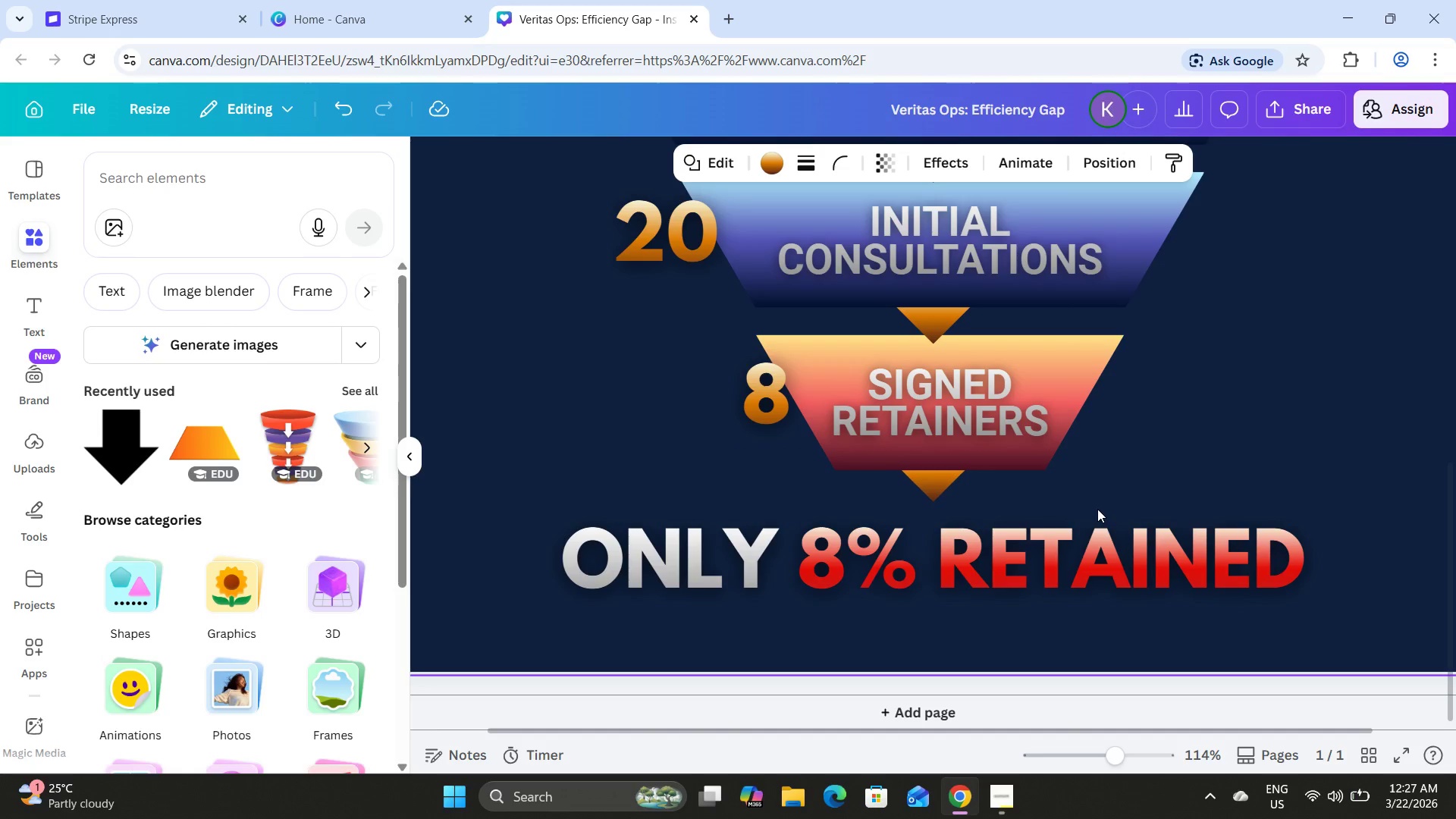 
key(ArrowUp)
 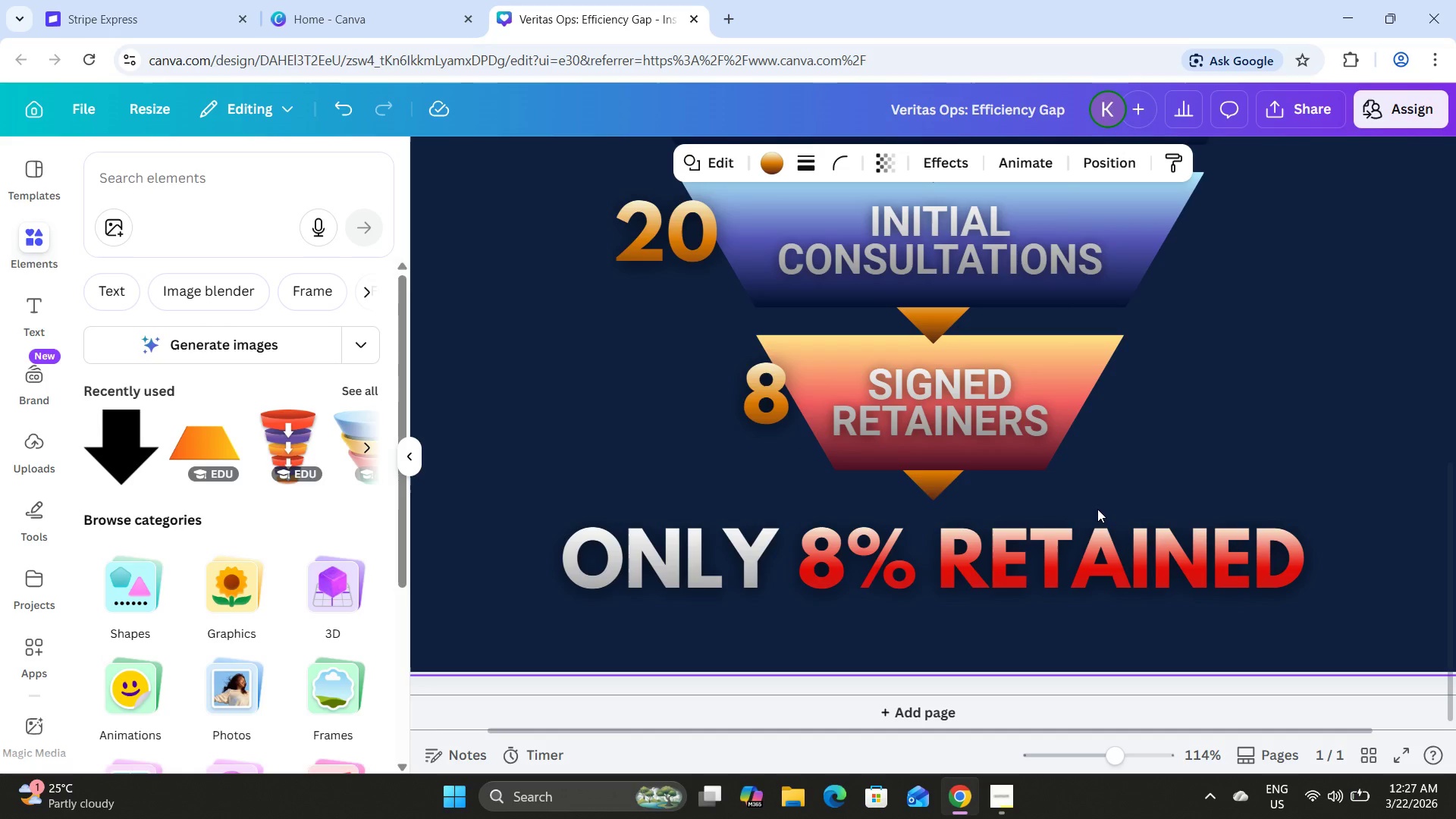 
key(ArrowUp)
 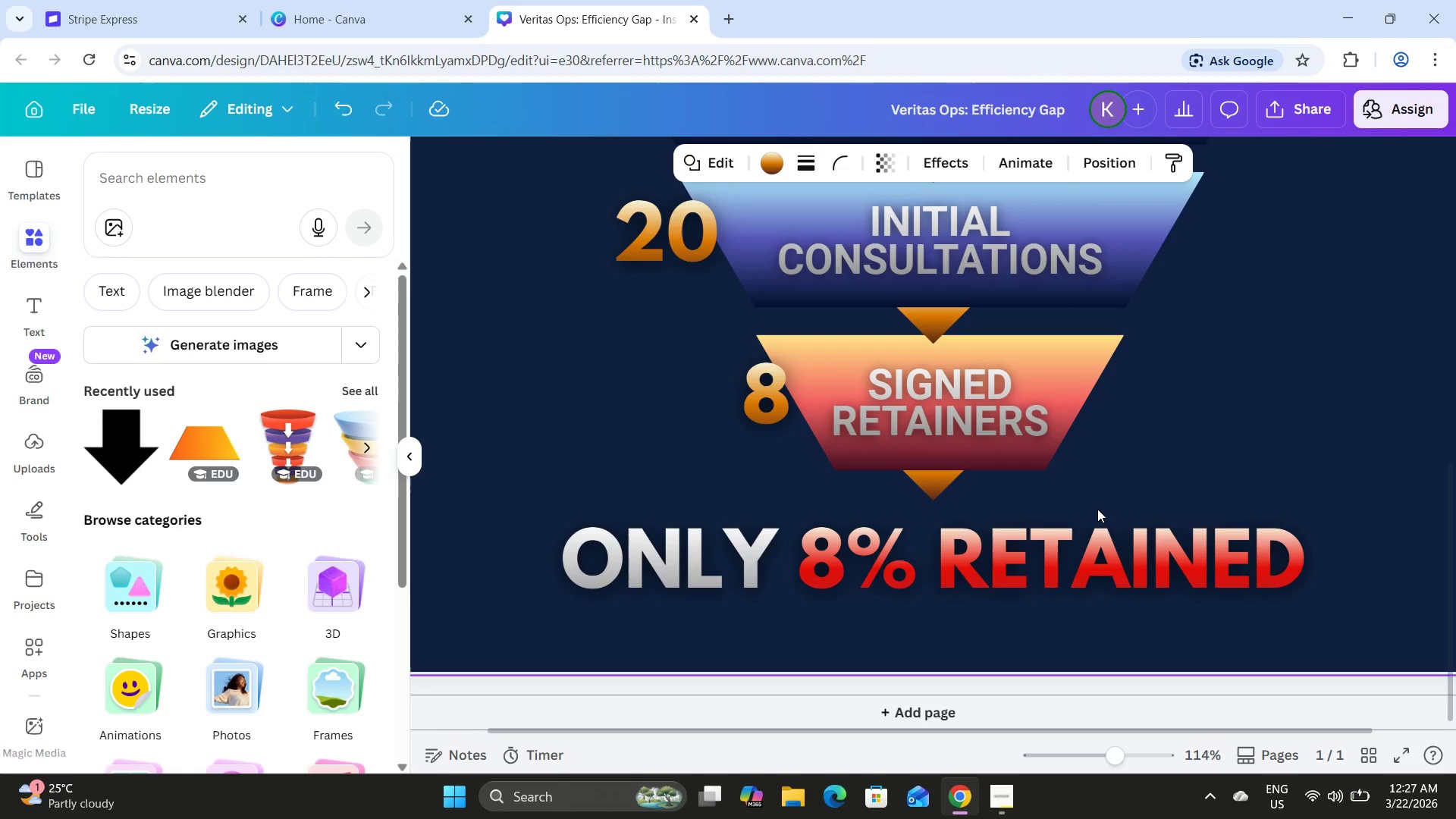 
key(ArrowUp)
 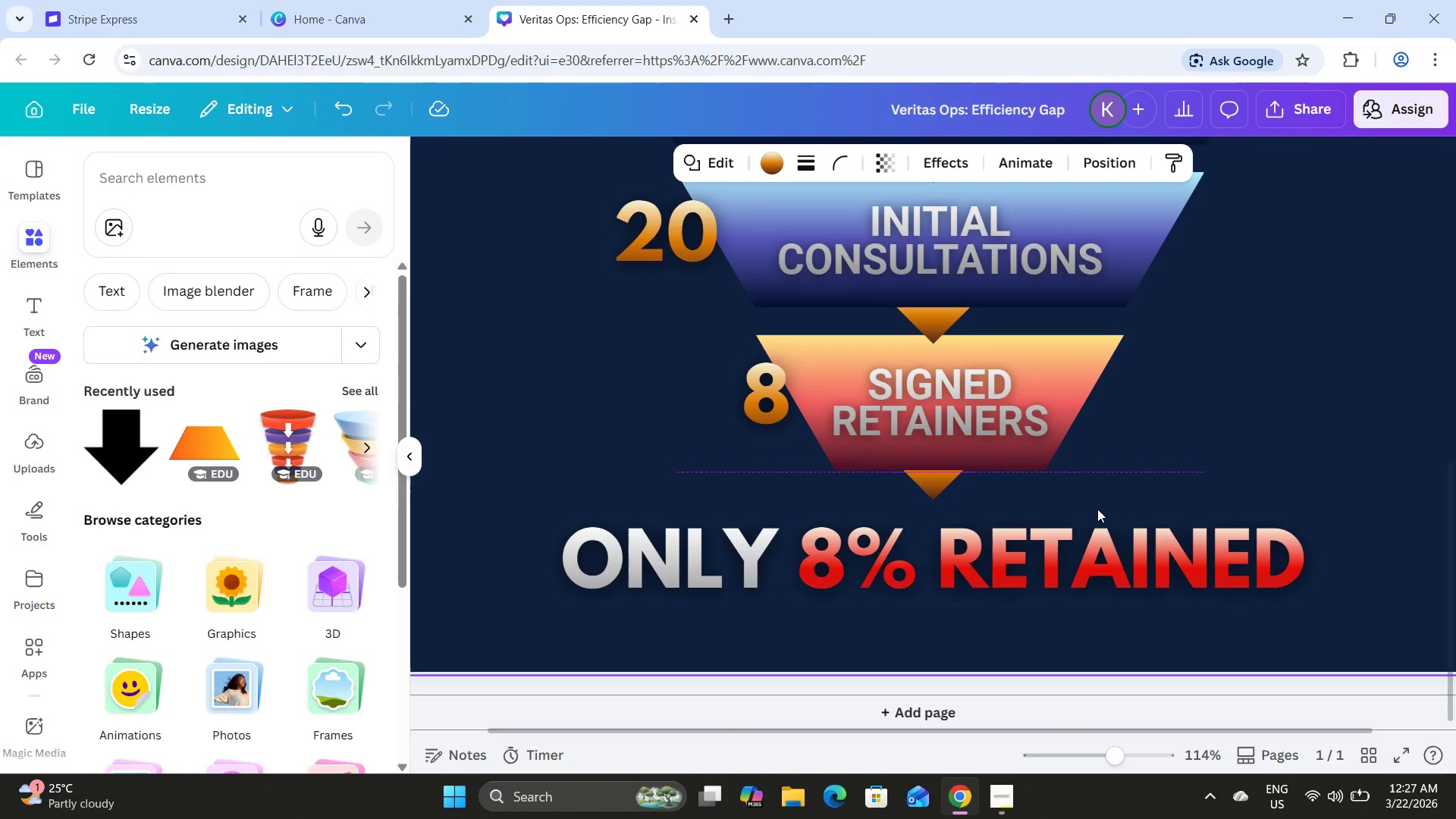 
key(ArrowUp)
 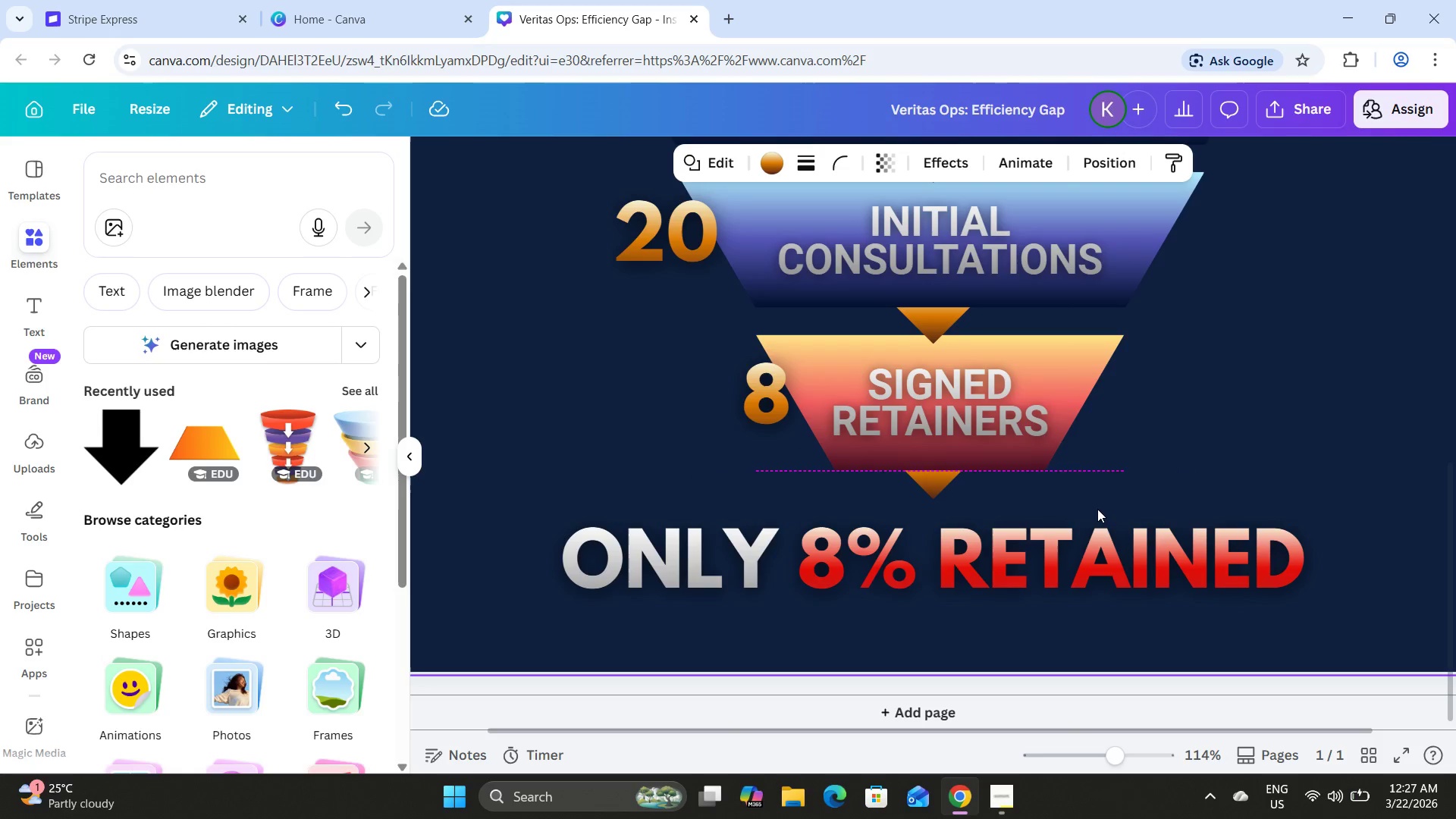 
key(ArrowUp)
 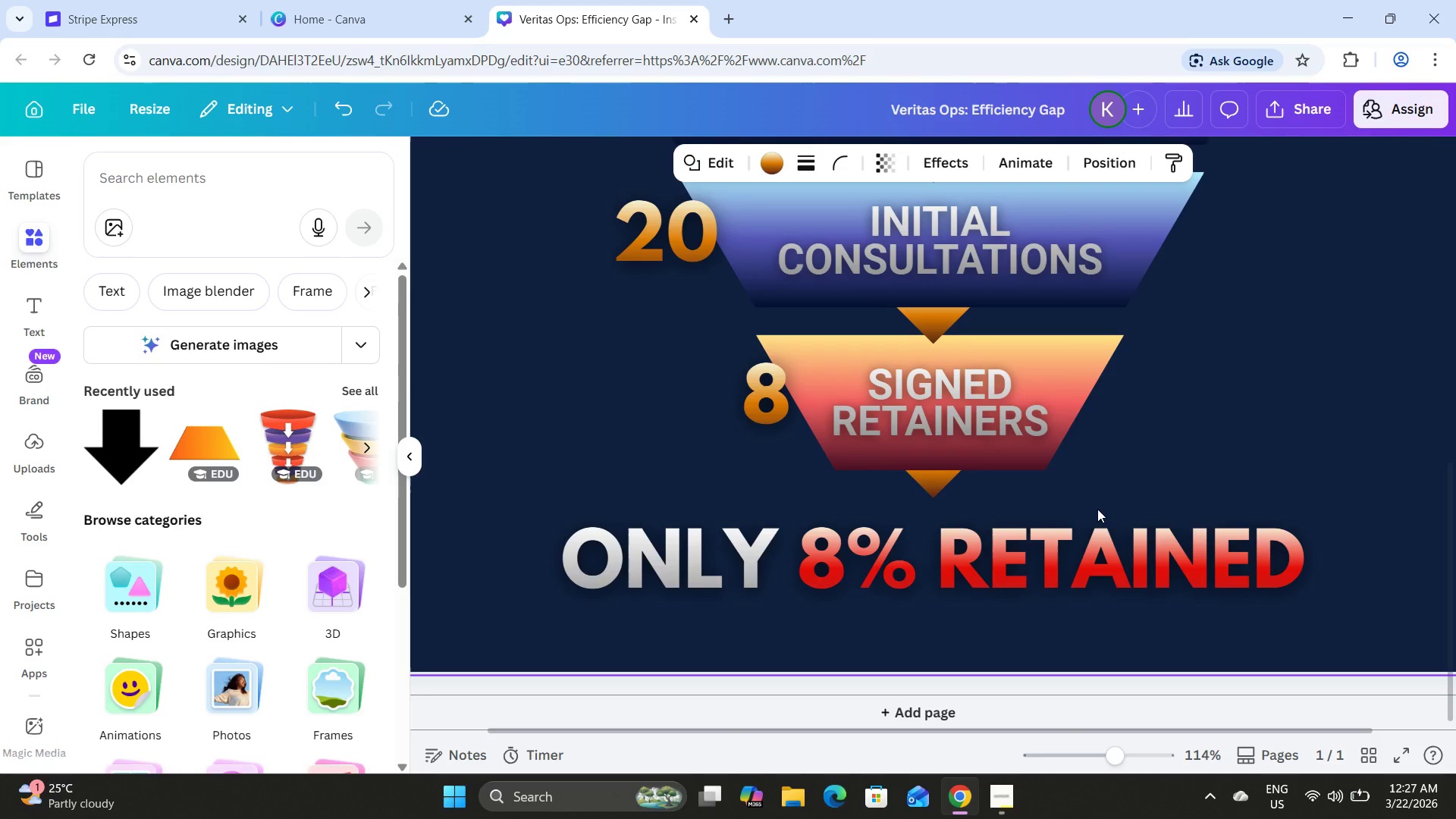 
key(ArrowUp)
 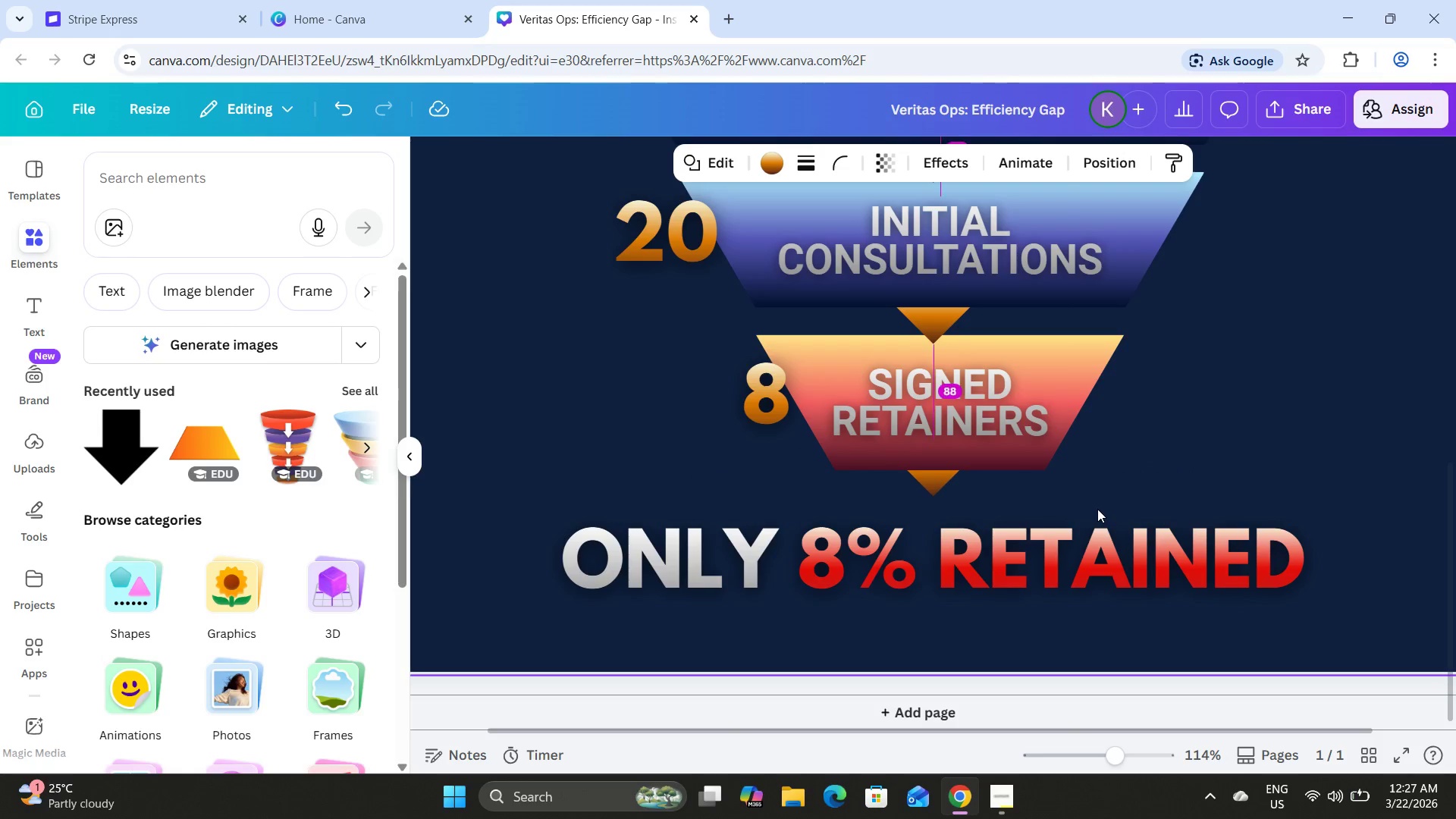 
key(ArrowUp)
 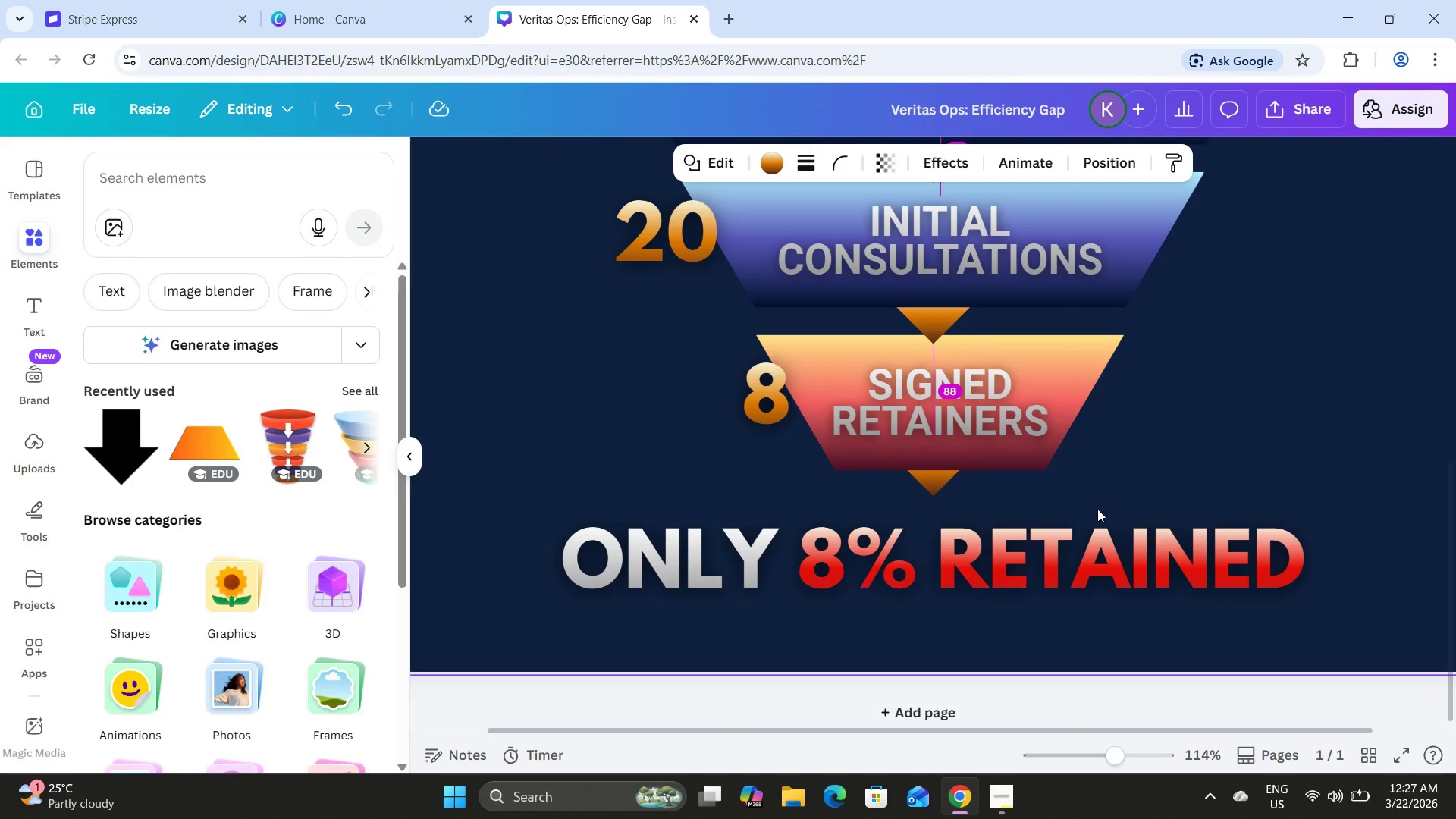 
key(ArrowUp)
 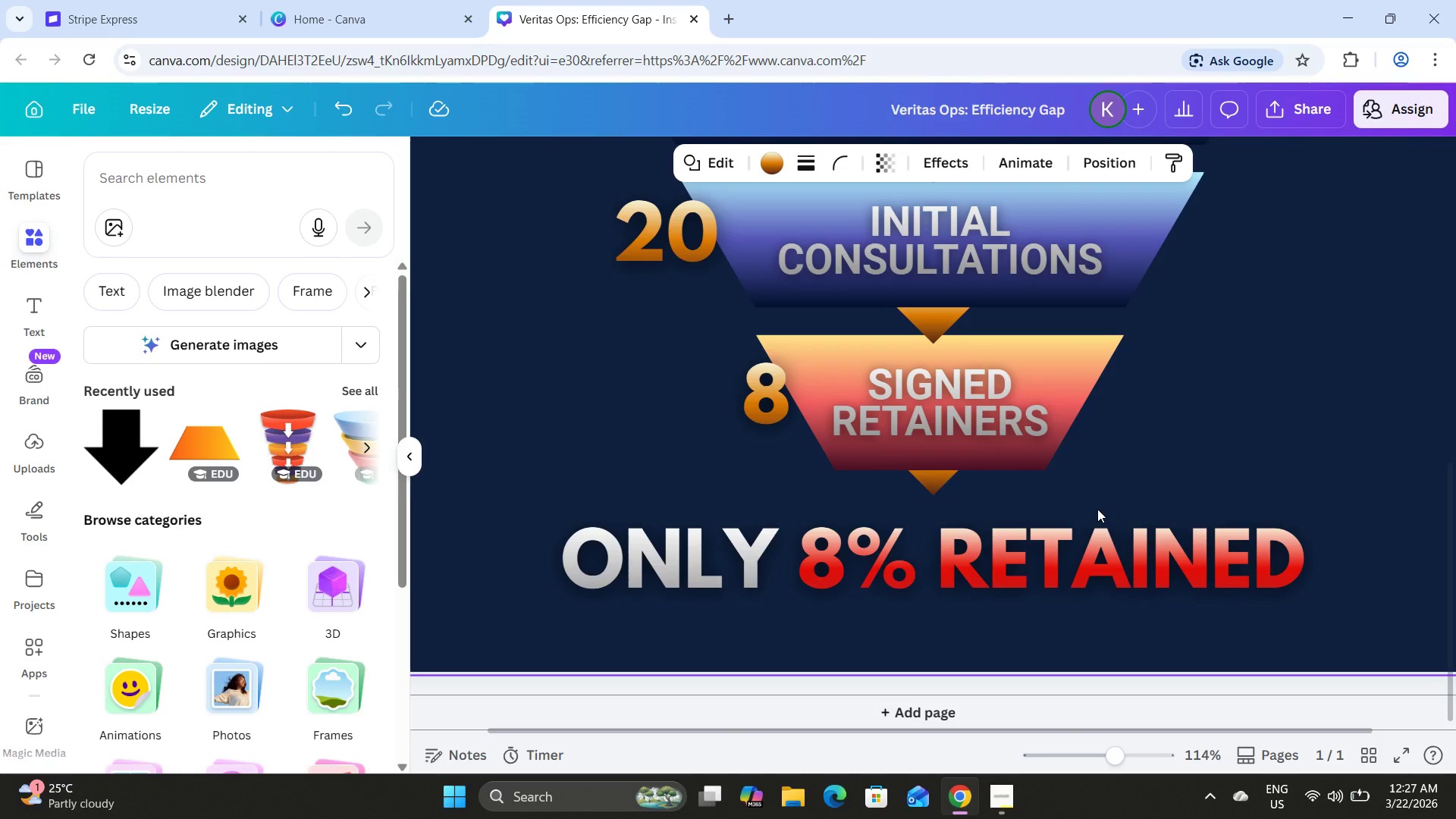 
key(ArrowUp)
 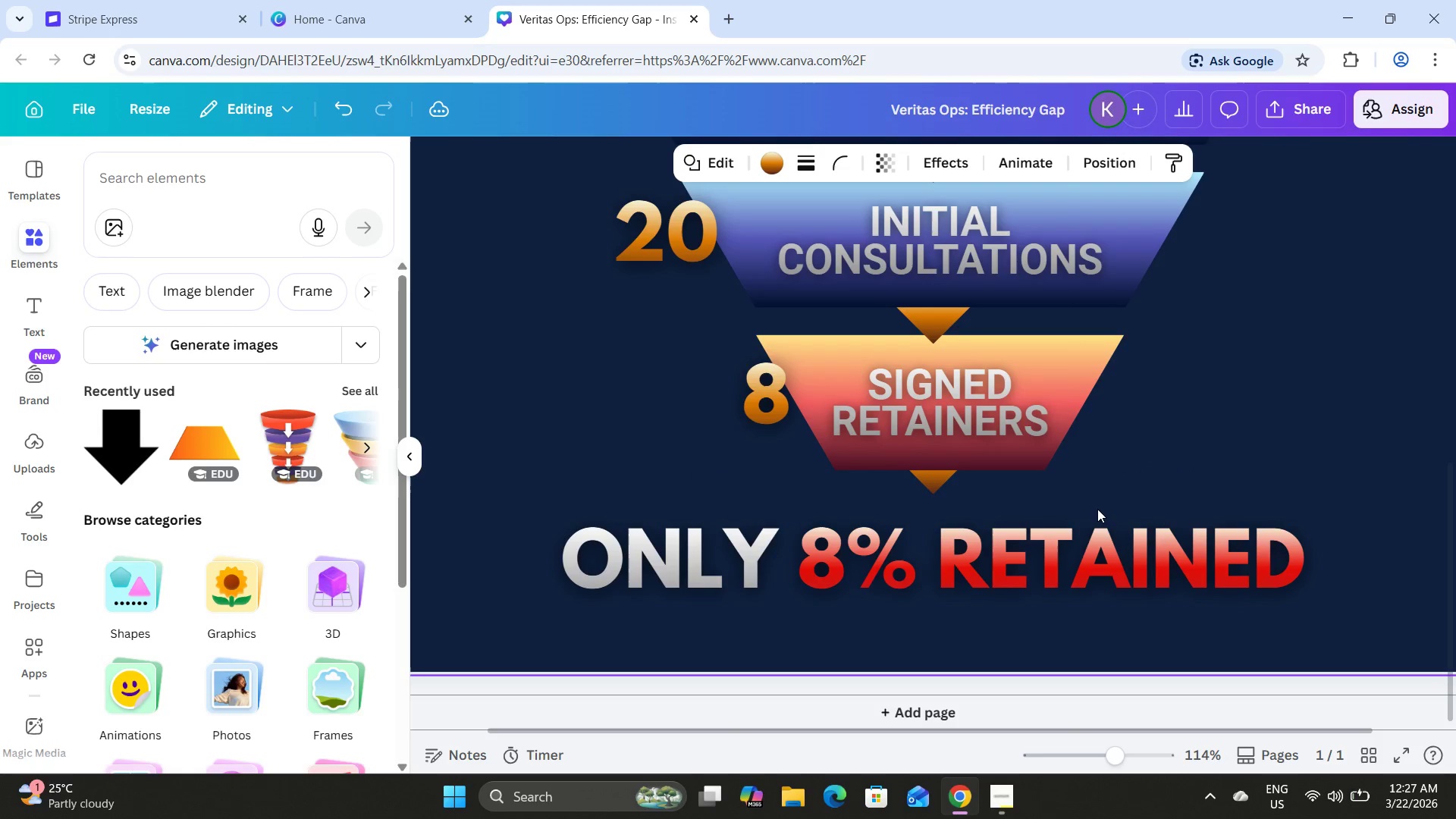 
key(ArrowDown)
 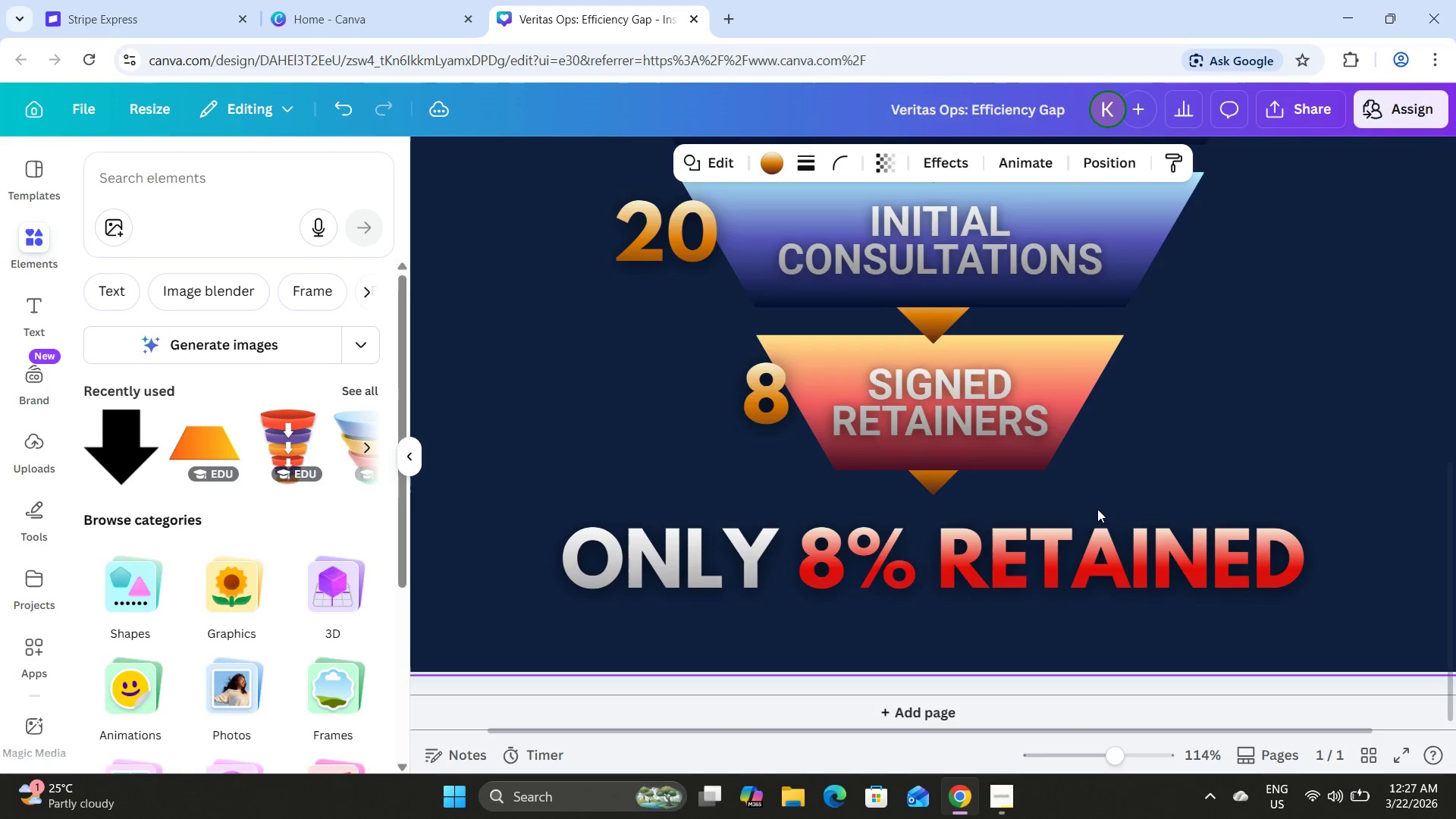 
key(ArrowDown)
 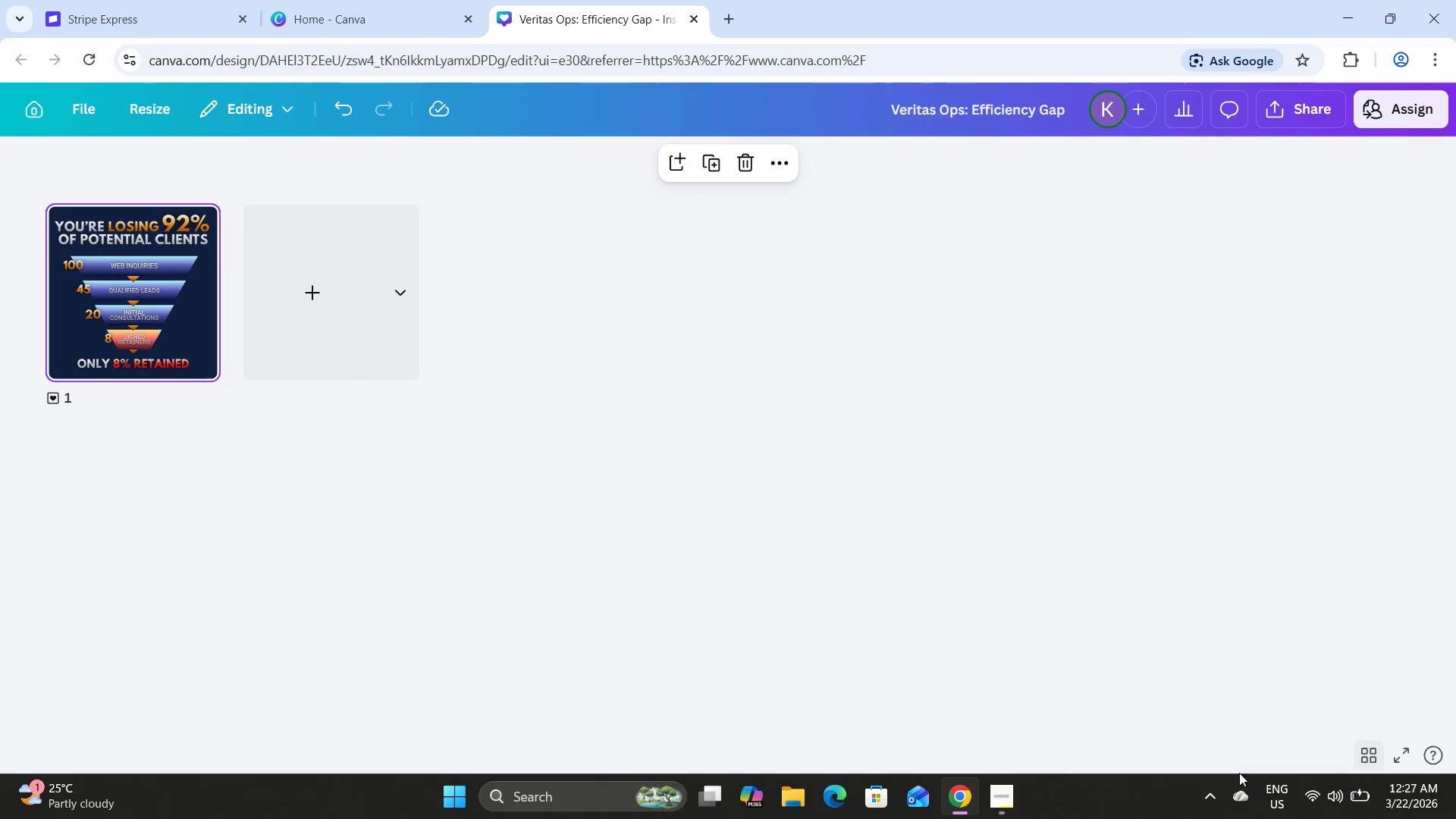 
left_click([119, 315])
 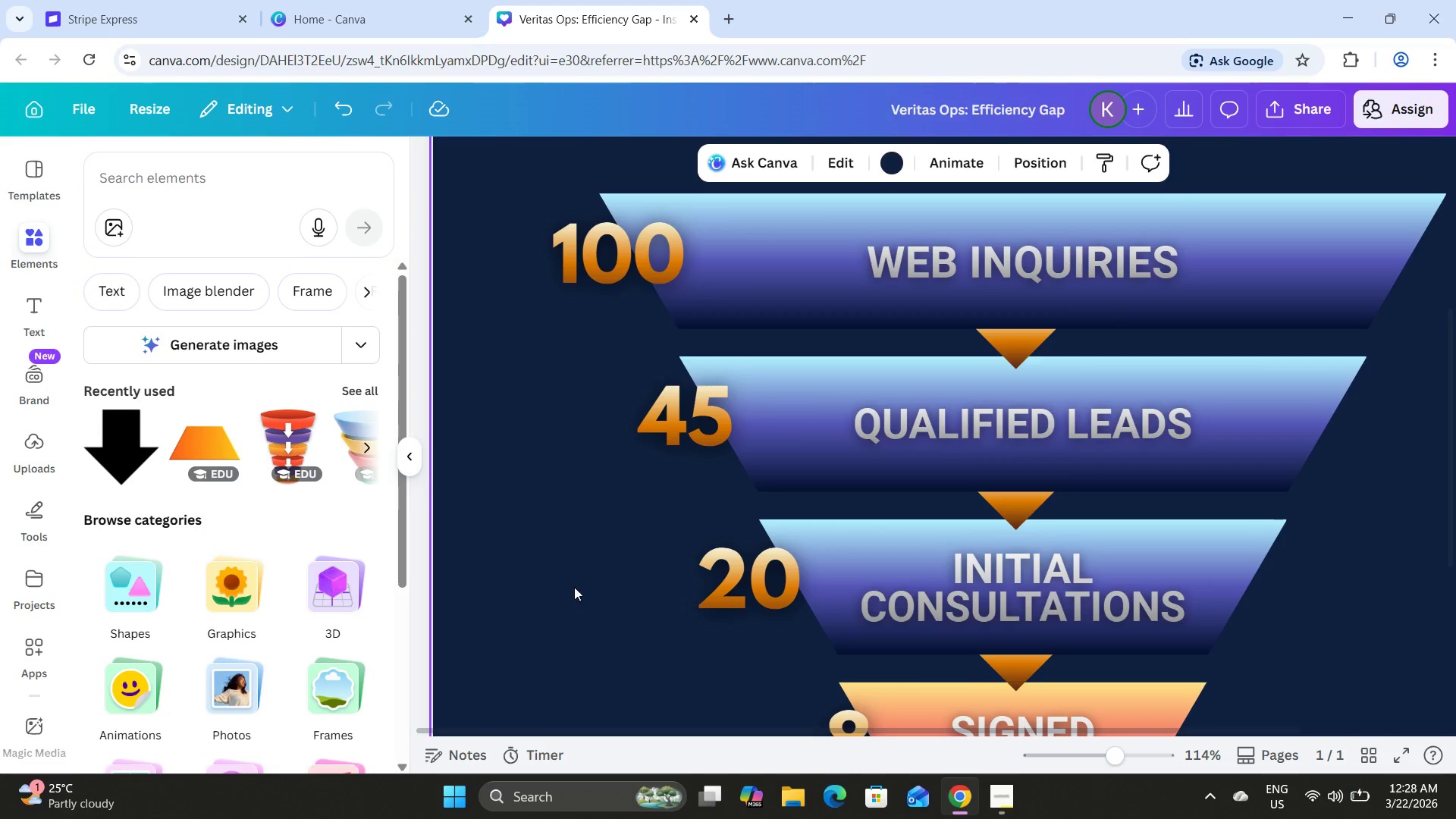 
scroll: coordinate [632, 489], scroll_direction: down, amount: 4.0
 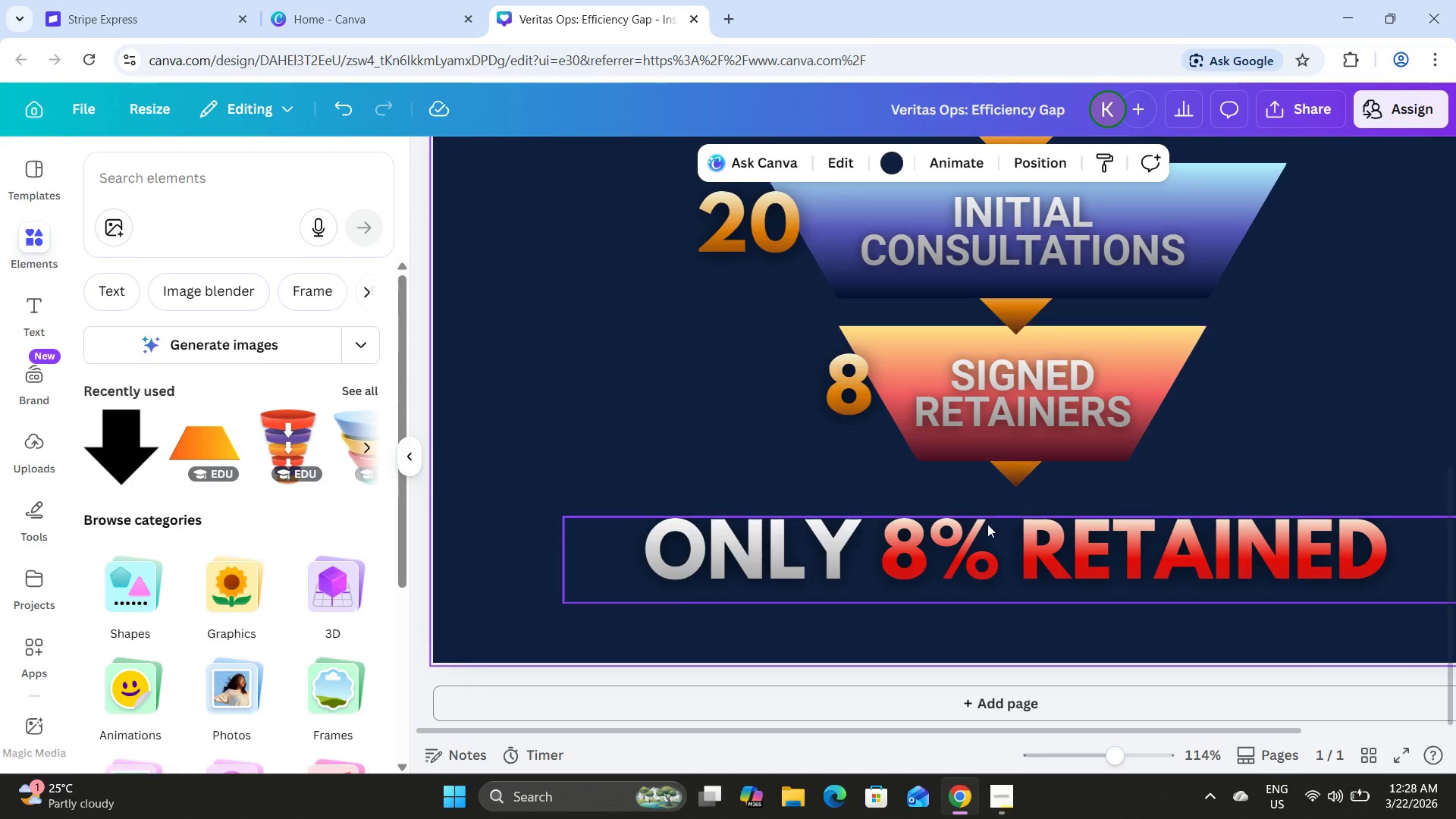 
left_click([1022, 472])
 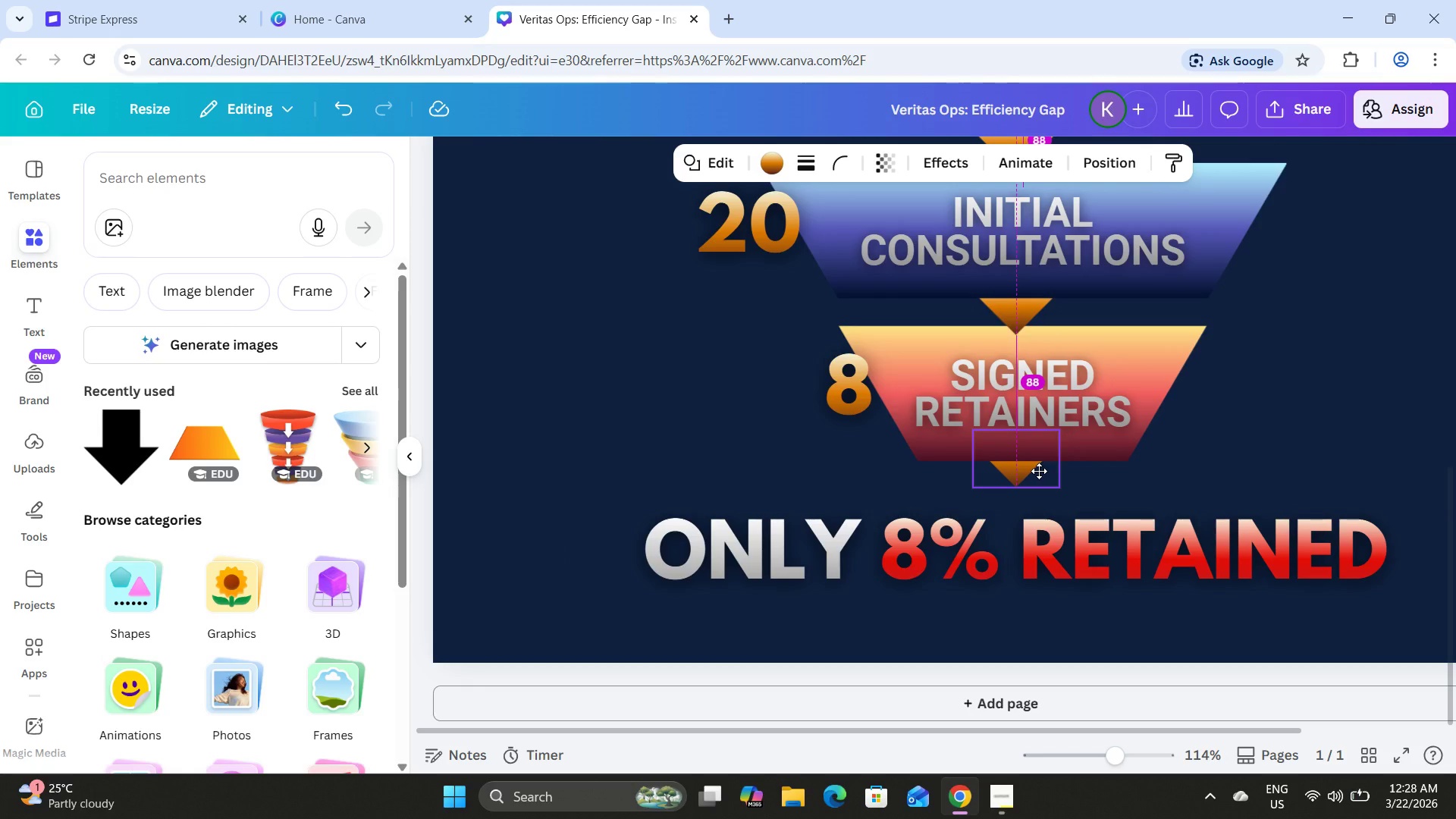 
wait(12.61)
 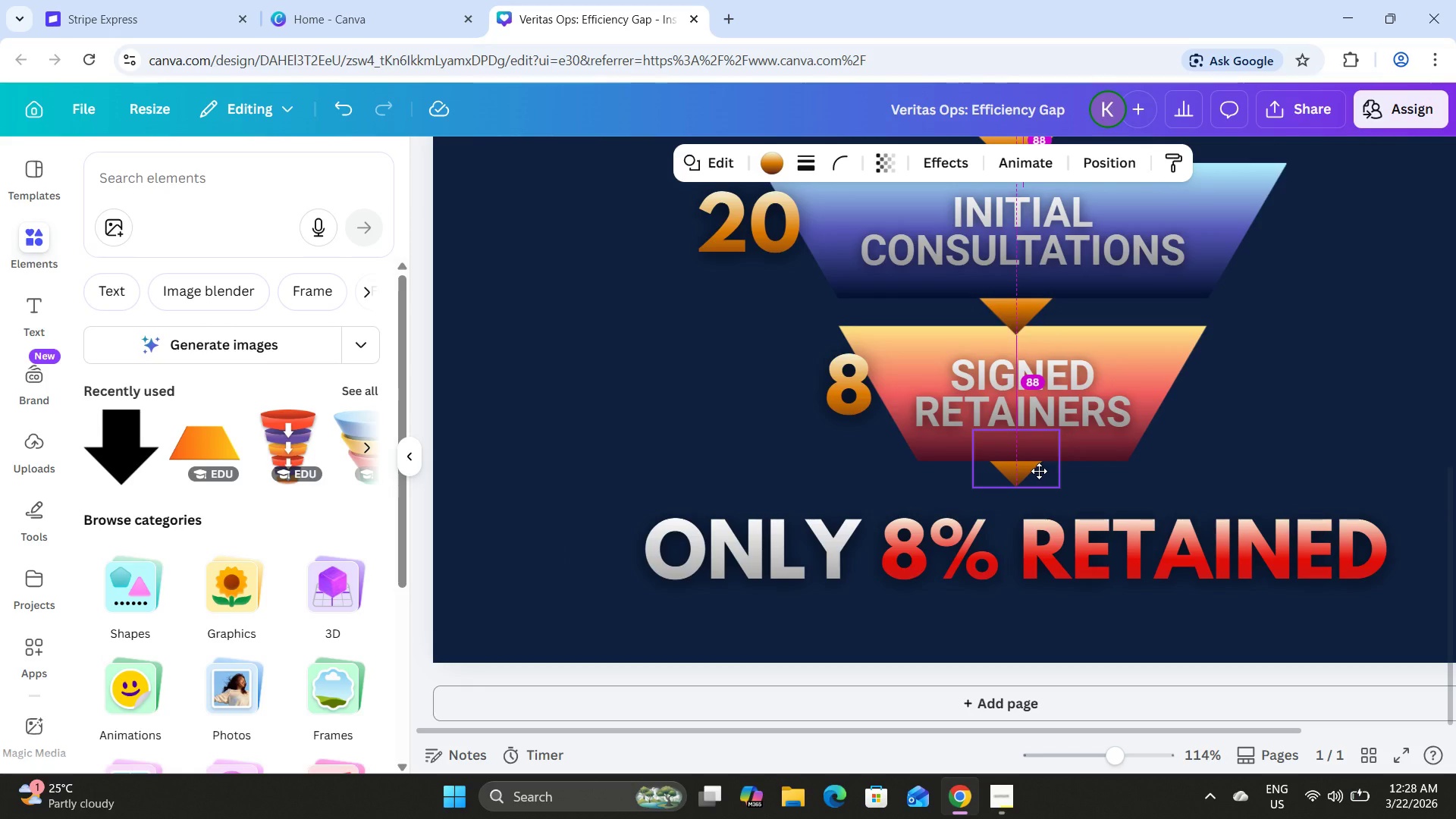 
key(ArrowDown)
 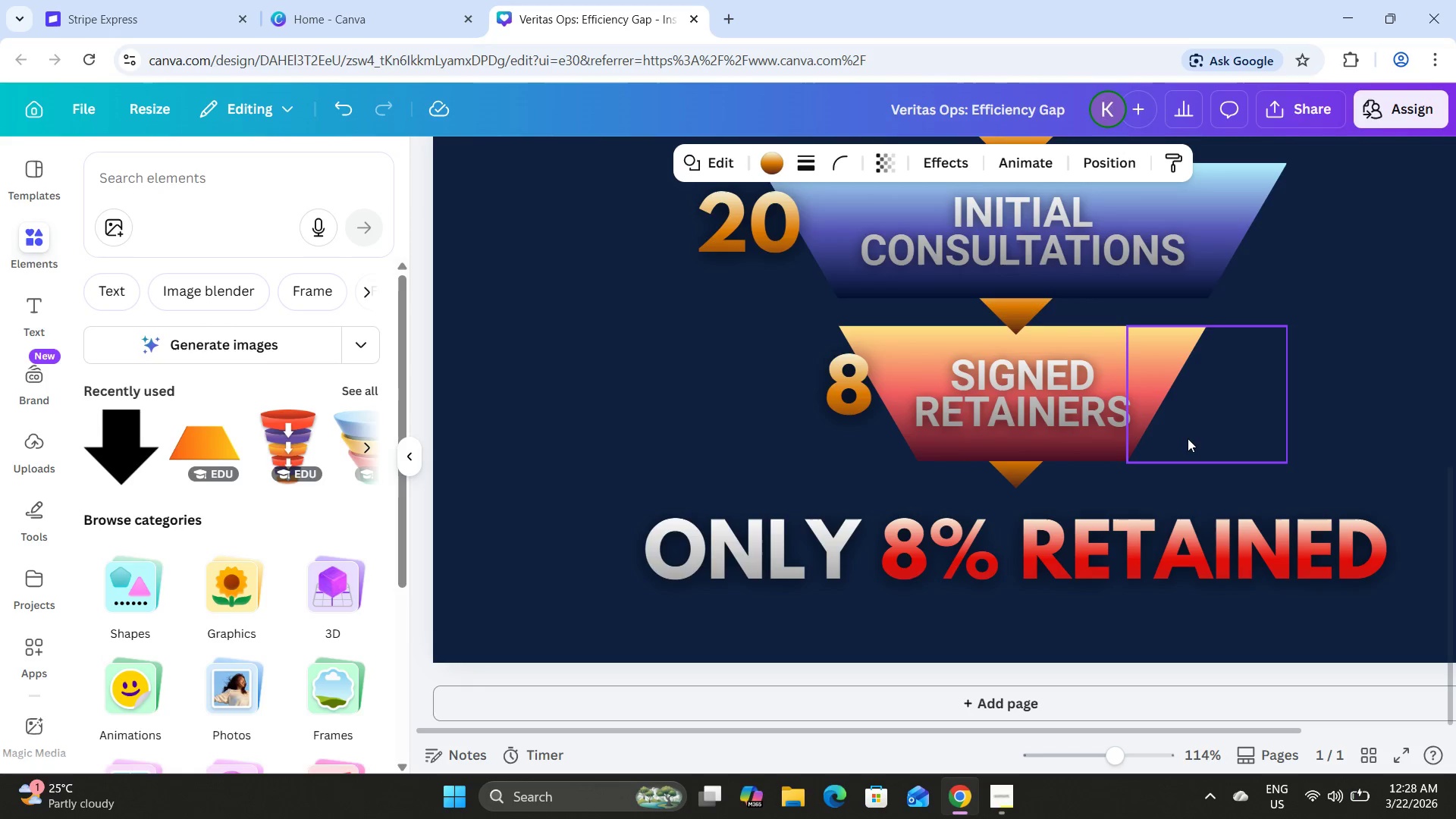 
key(ArrowDown)
 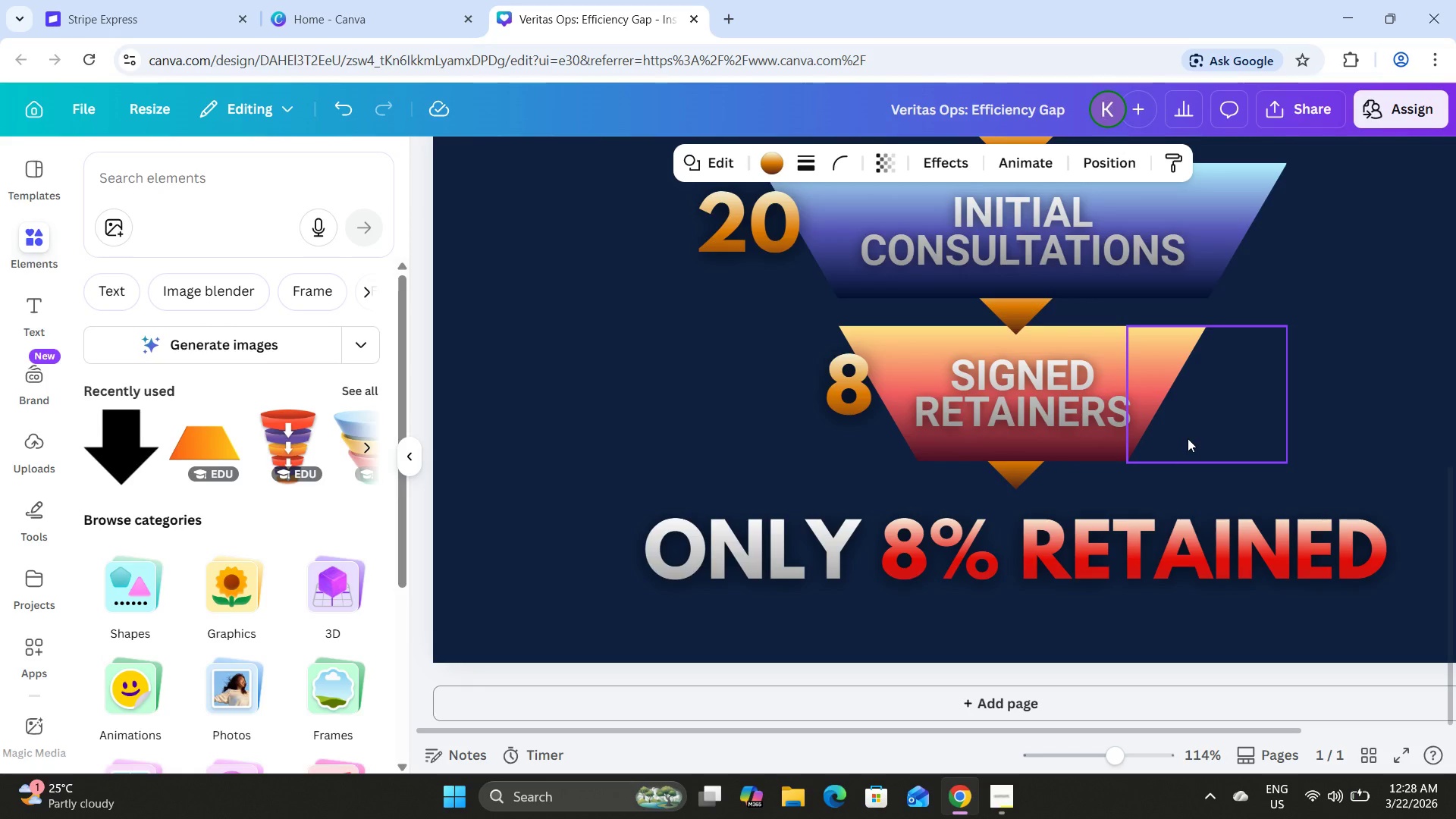 
key(ArrowDown)
 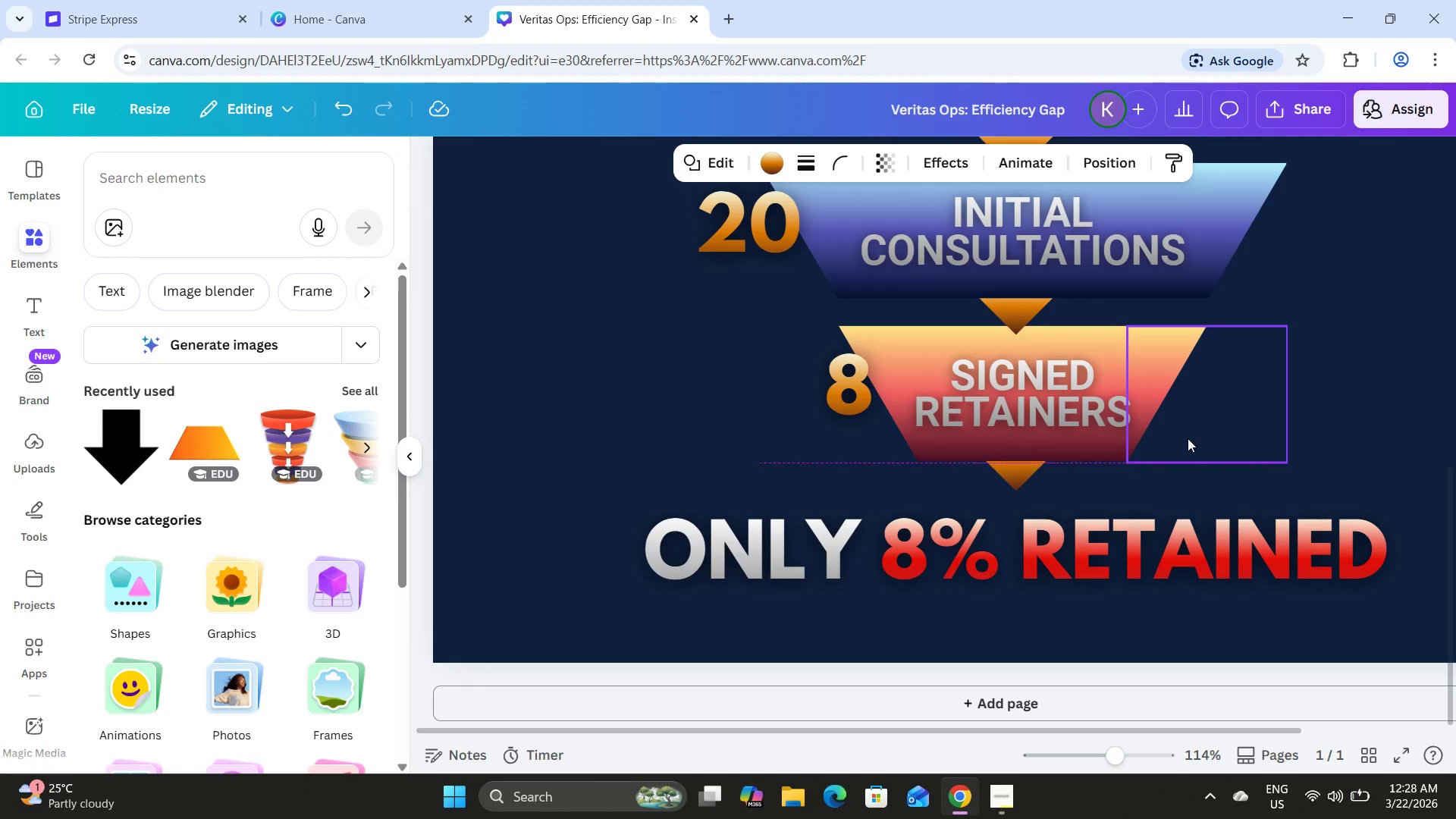 
key(ArrowDown)
 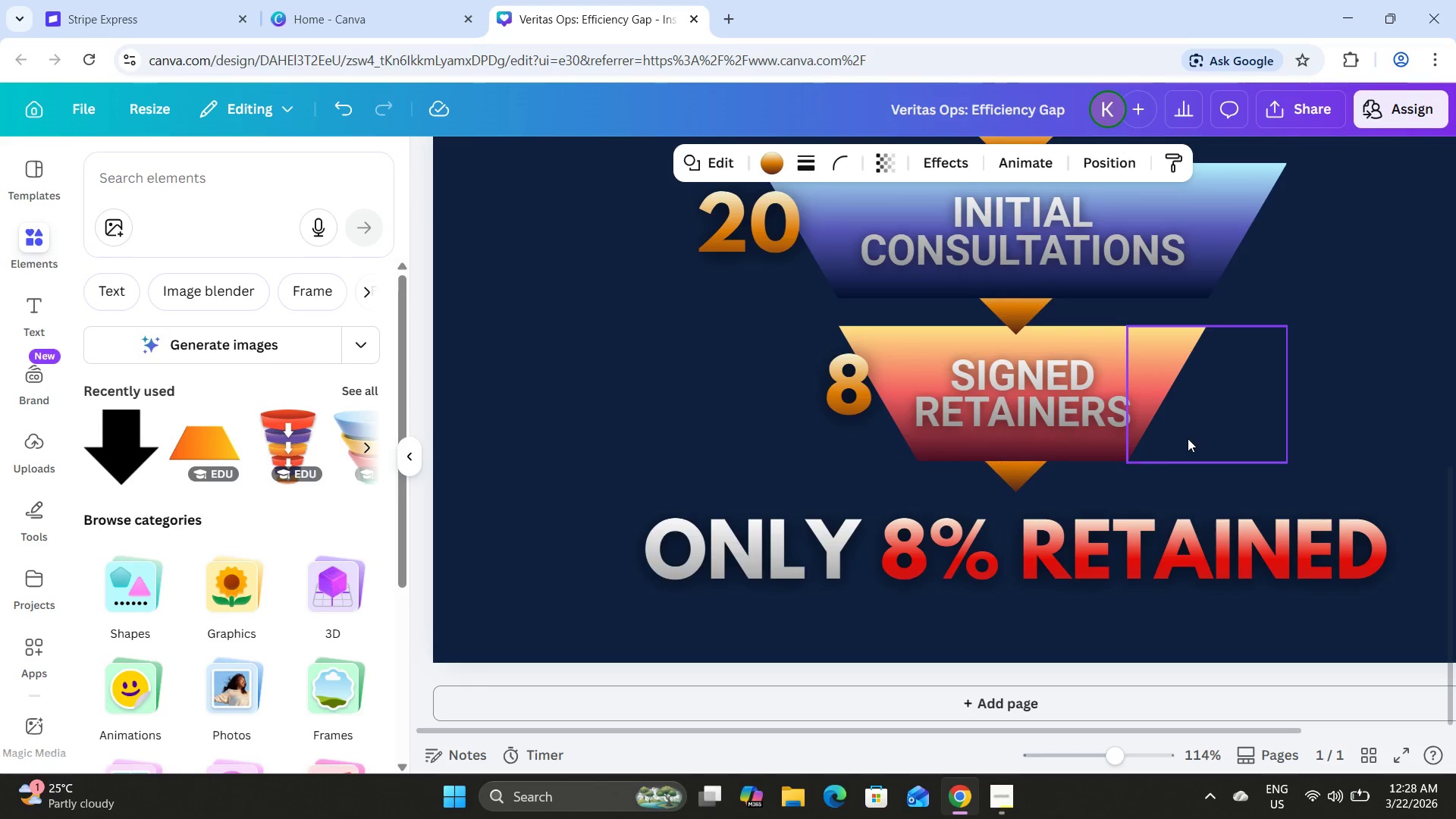 
key(ArrowDown)
 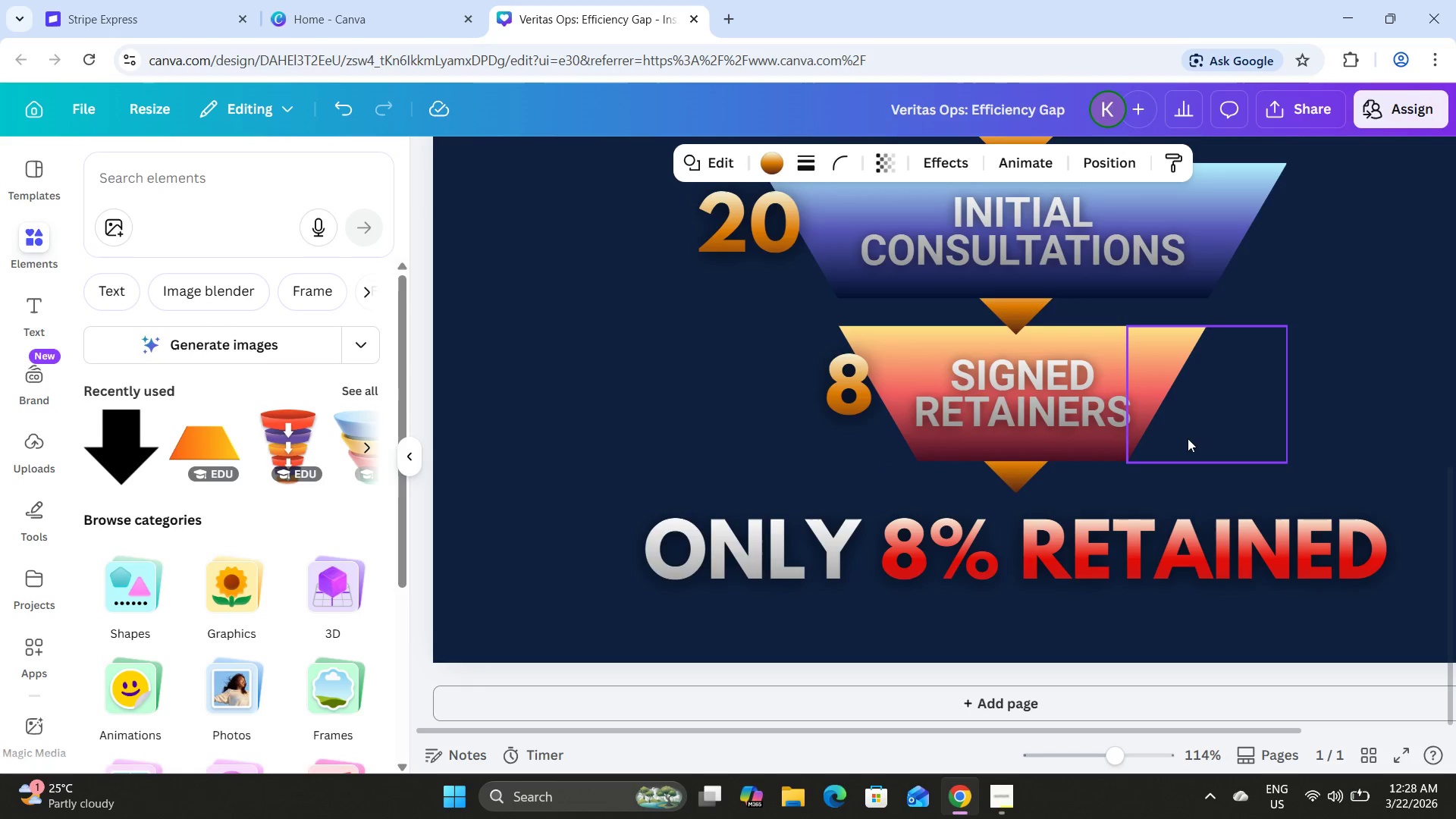 
key(ArrowDown)
 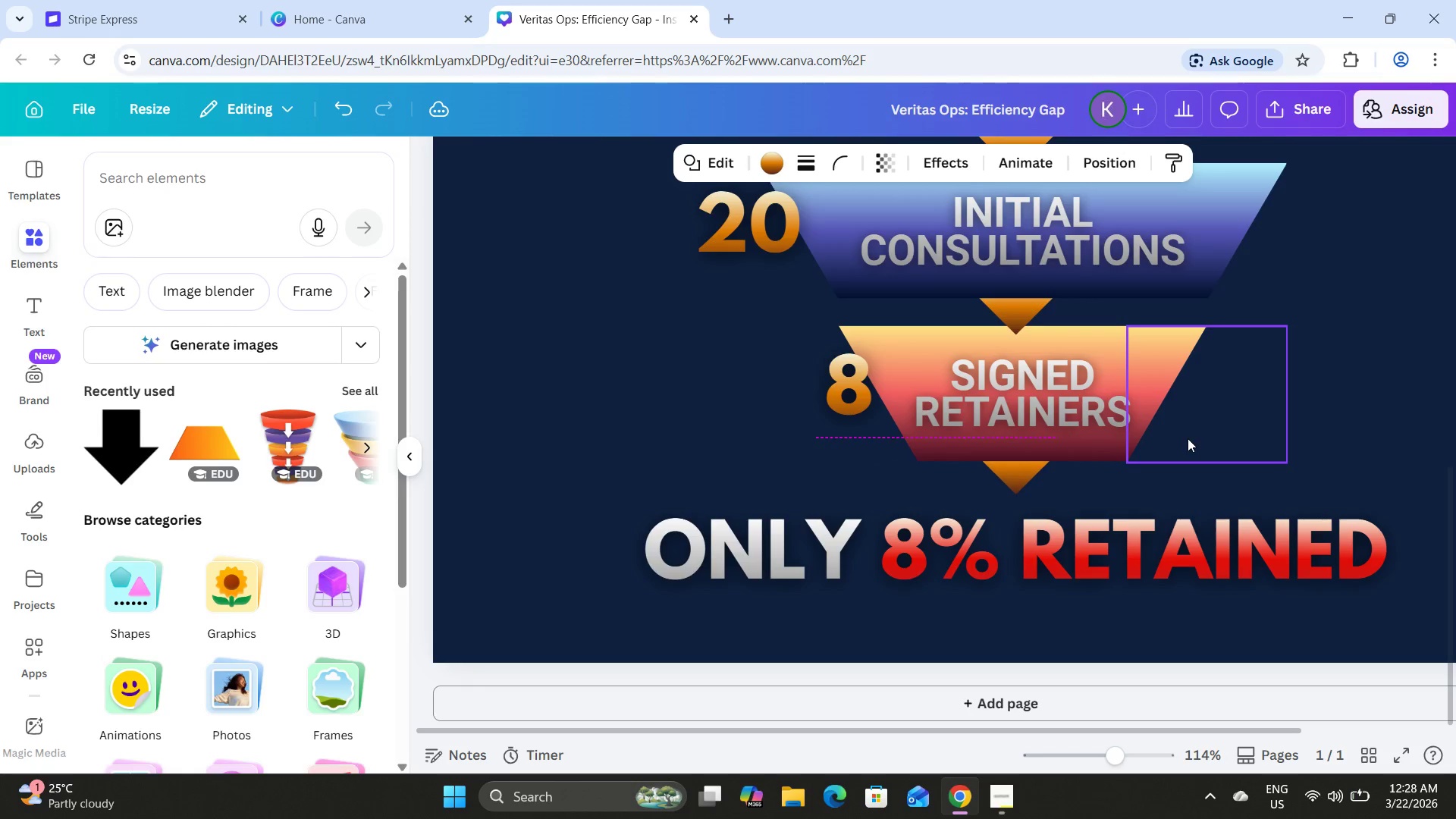 
key(ArrowDown)
 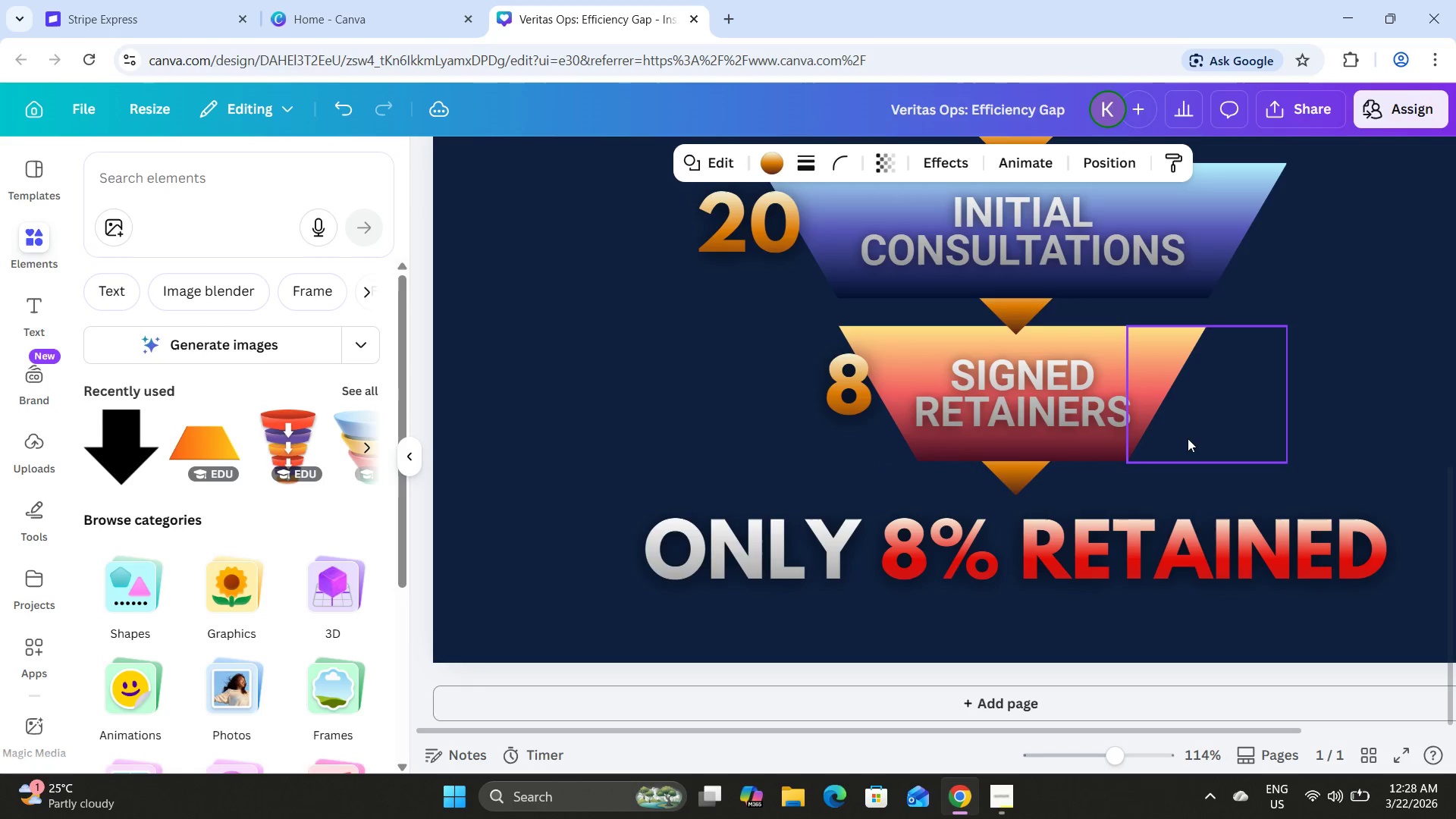 
key(ArrowDown)
 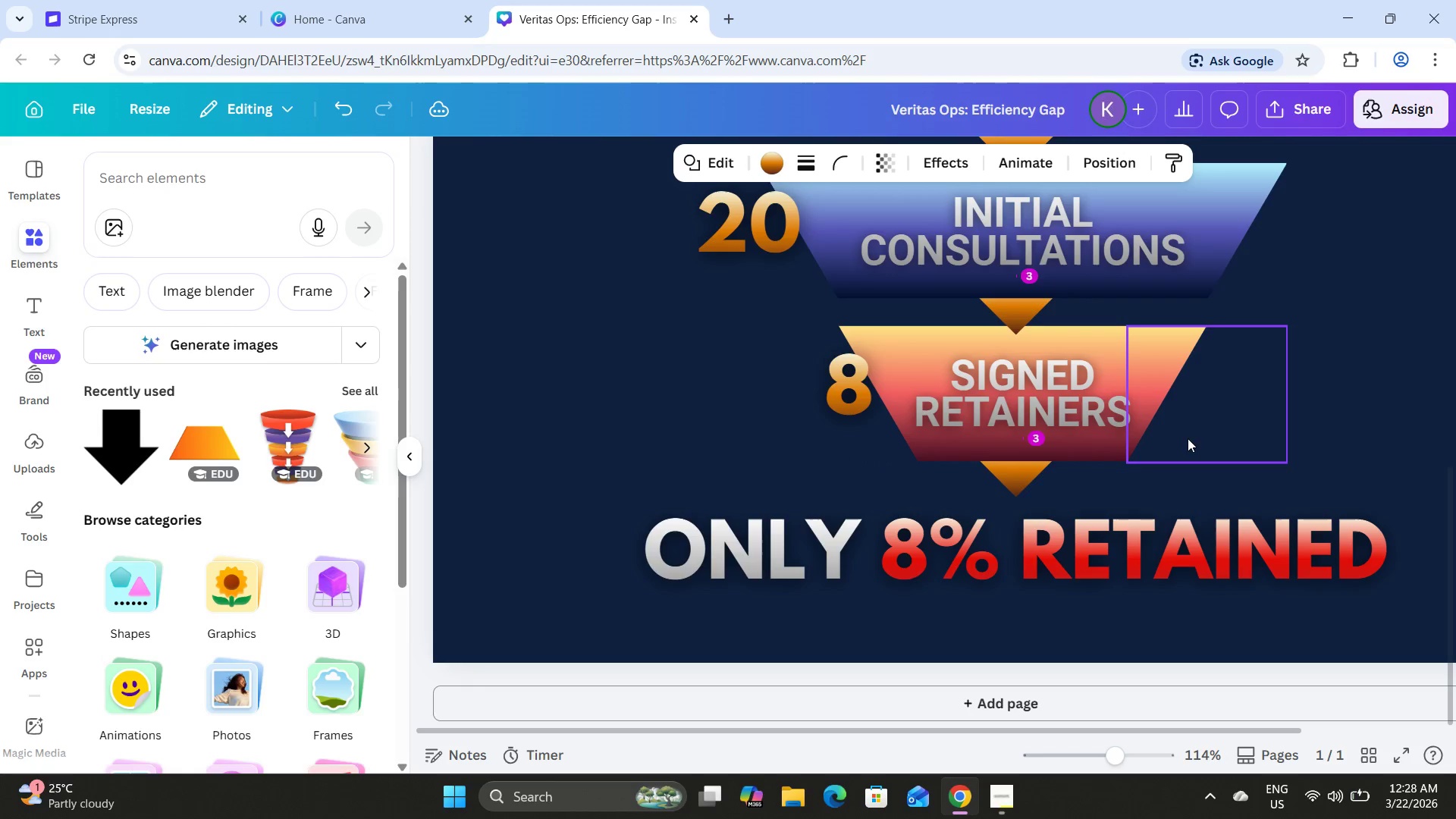 
key(ArrowDown)
 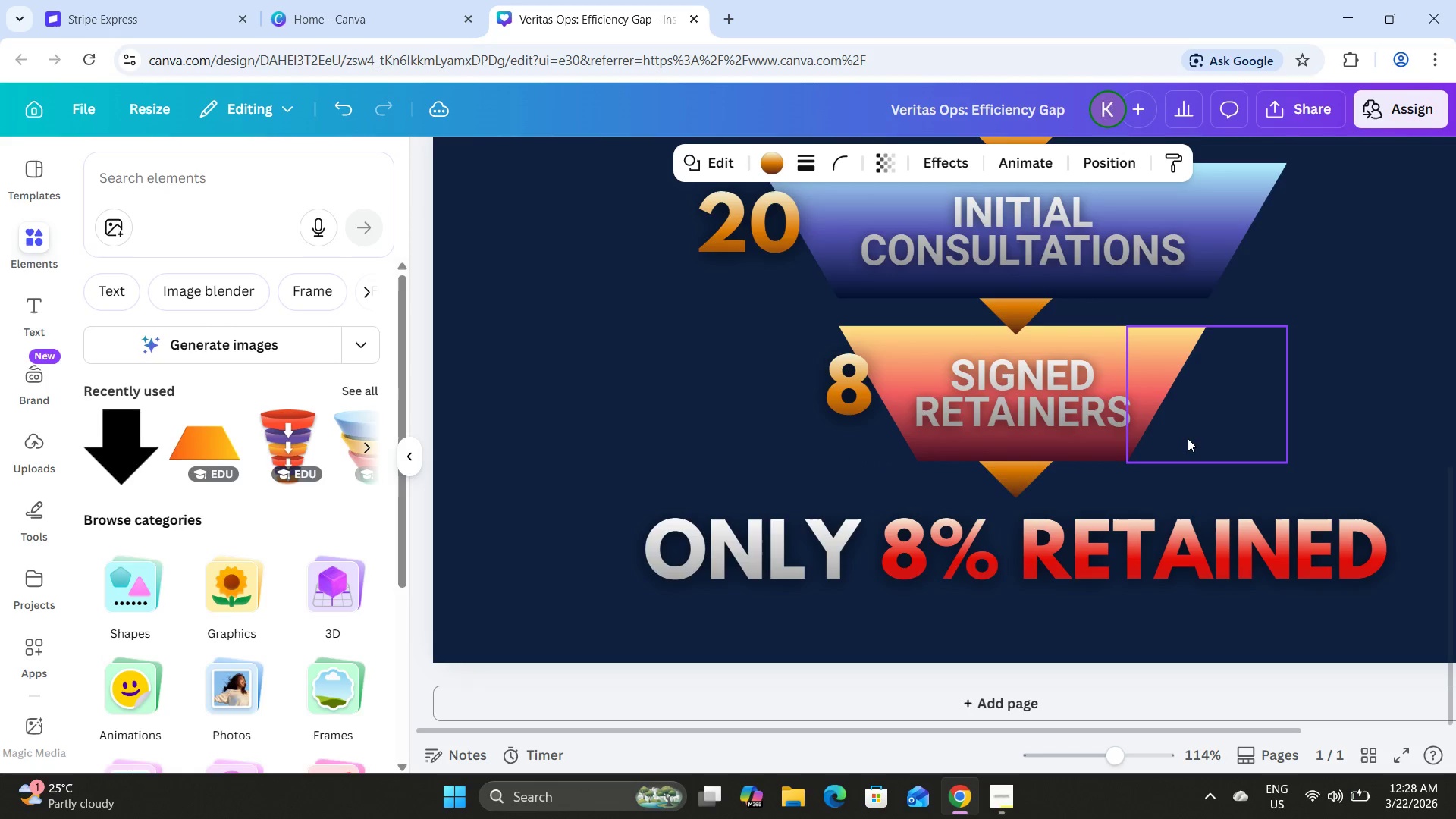 
key(ArrowDown)
 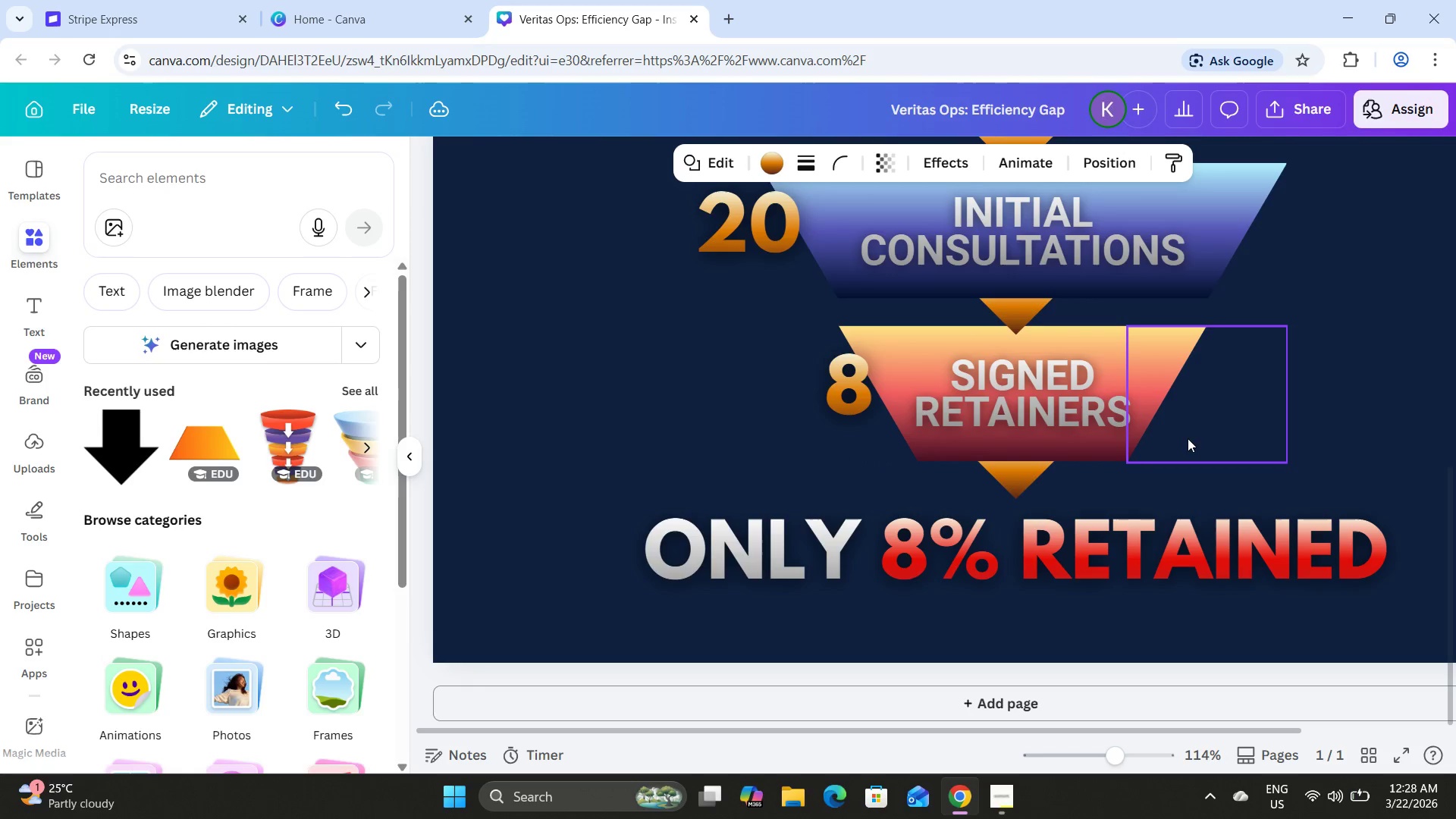 
key(ArrowDown)
 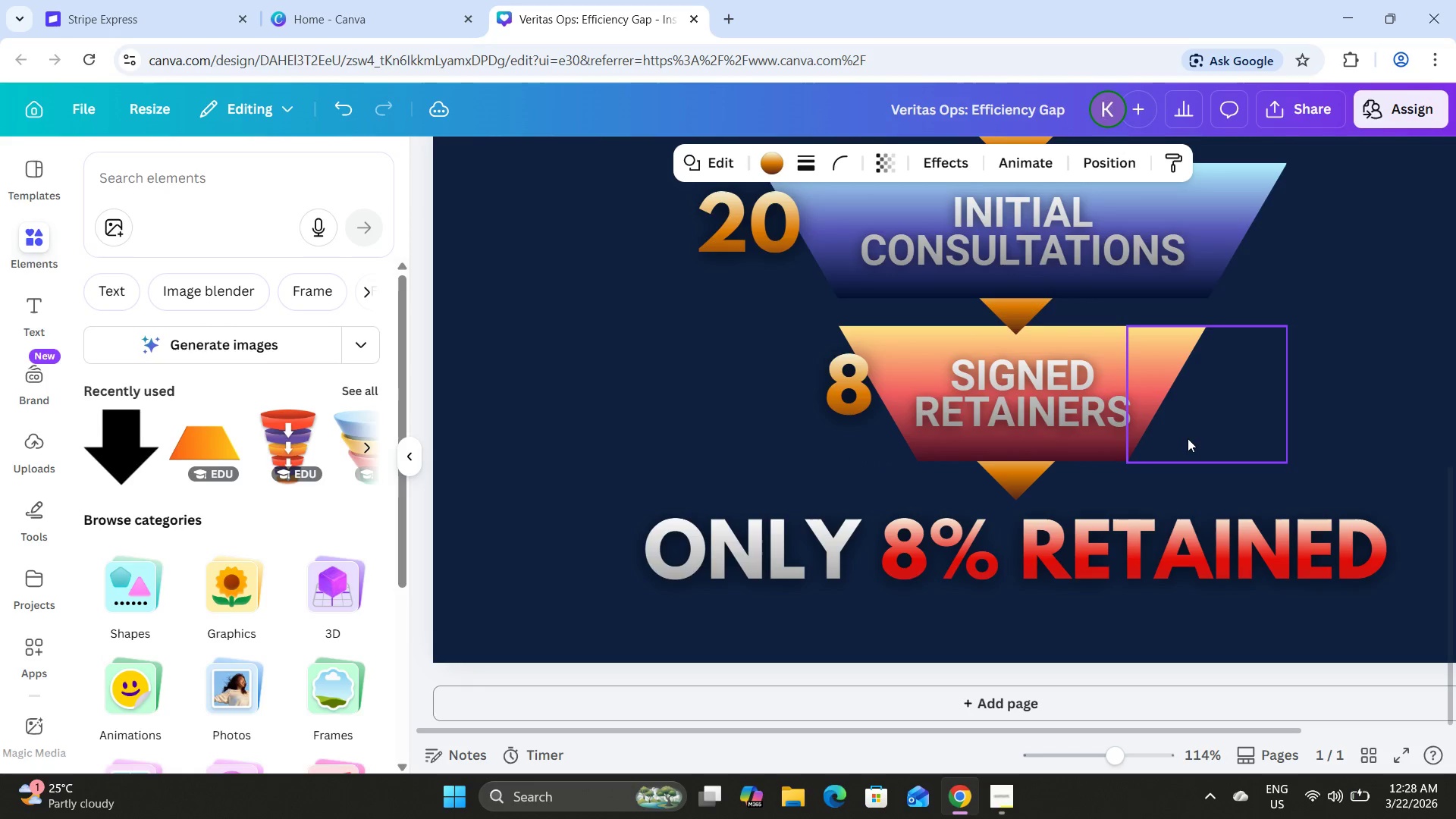 
key(ArrowDown)
 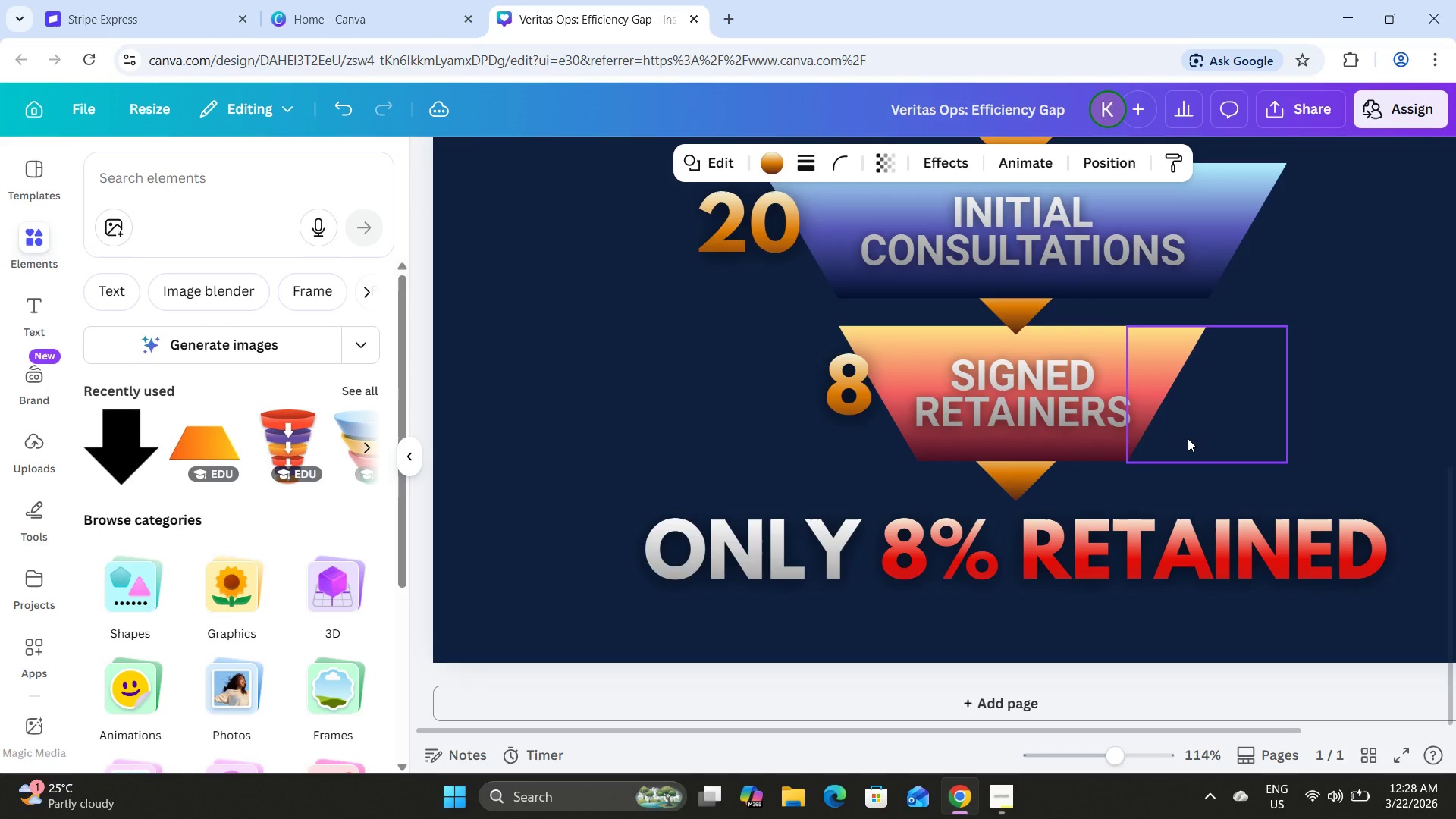 
key(ArrowDown)
 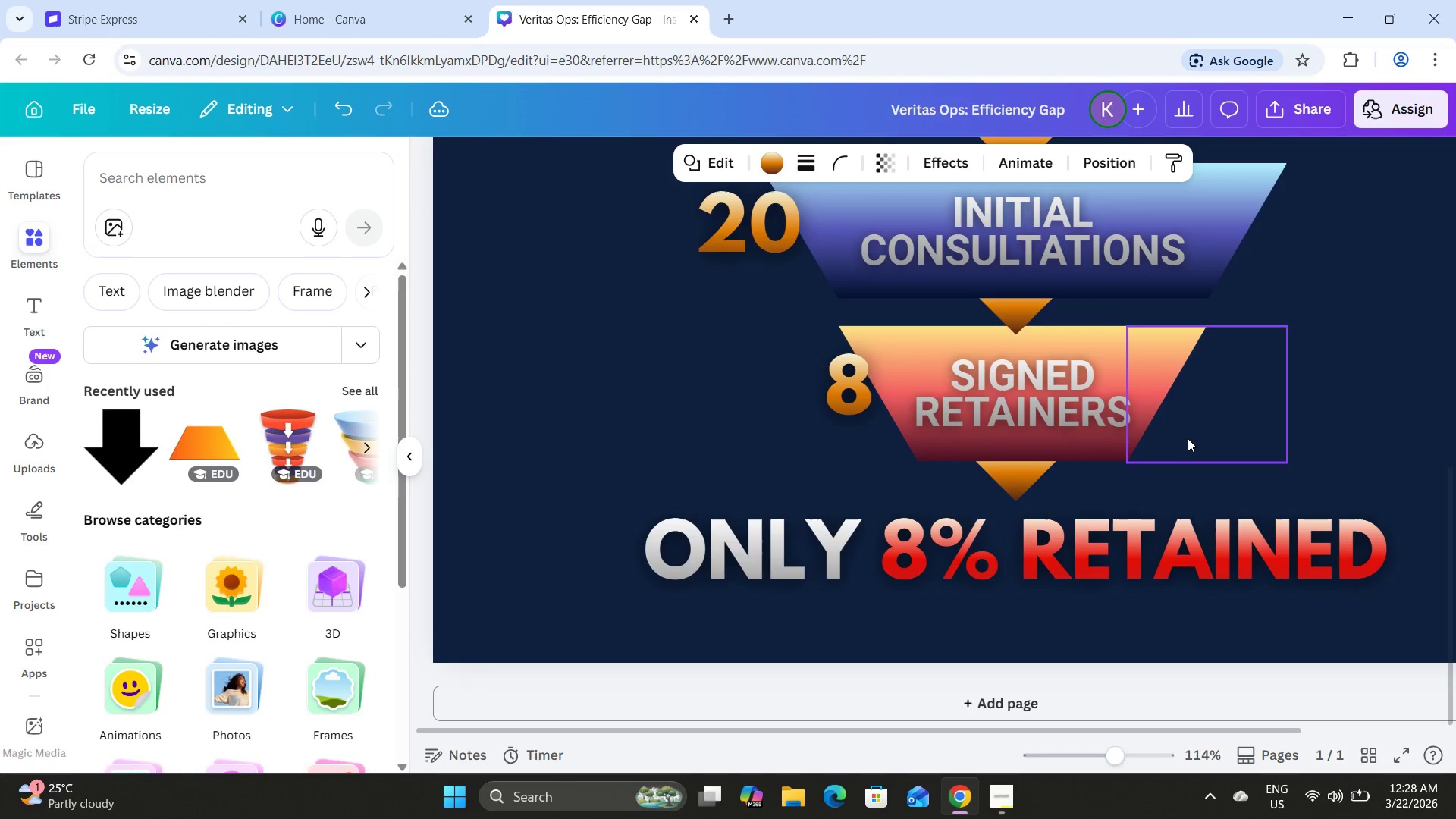 
key(ArrowDown)
 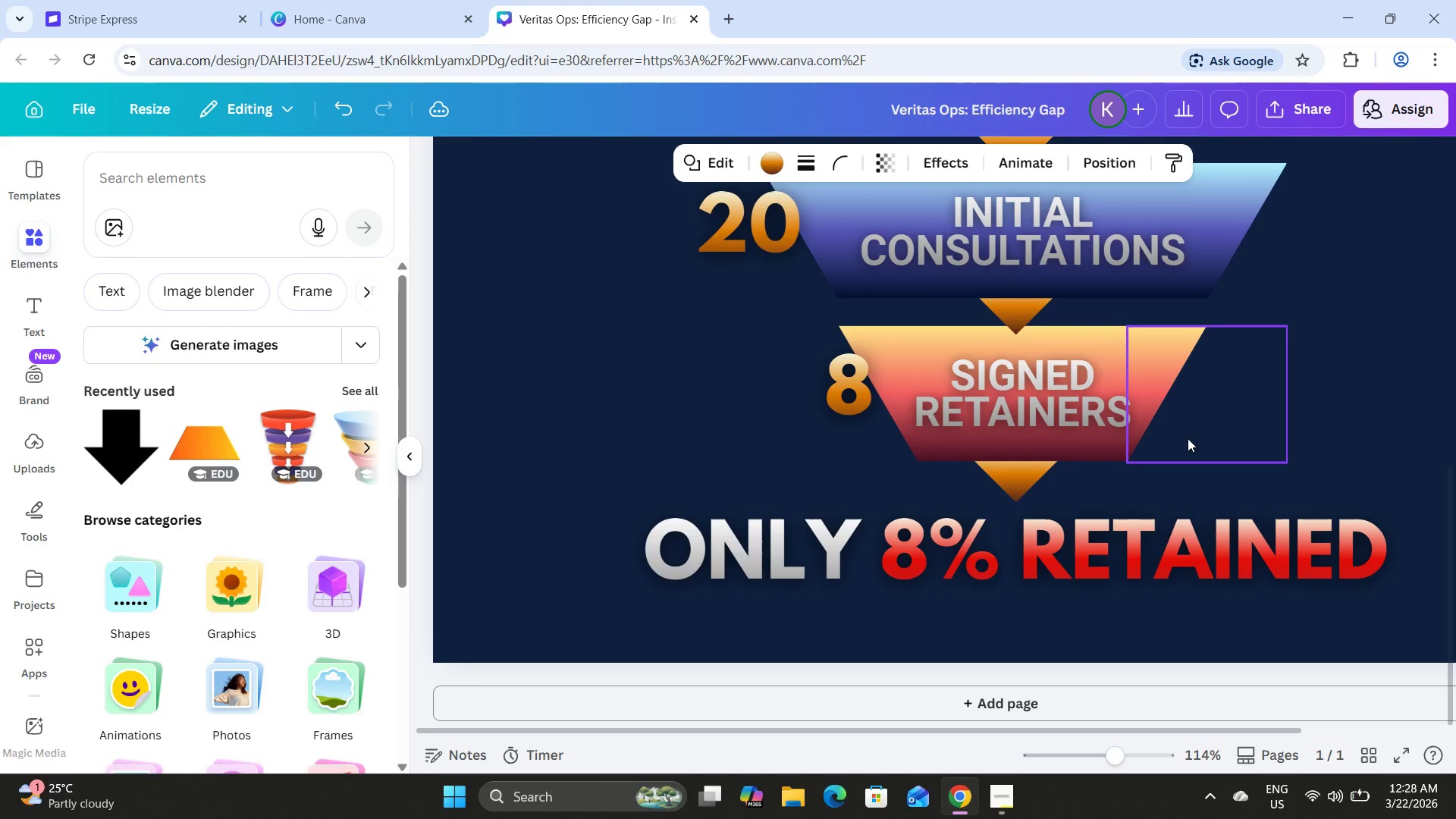 
key(ArrowDown)
 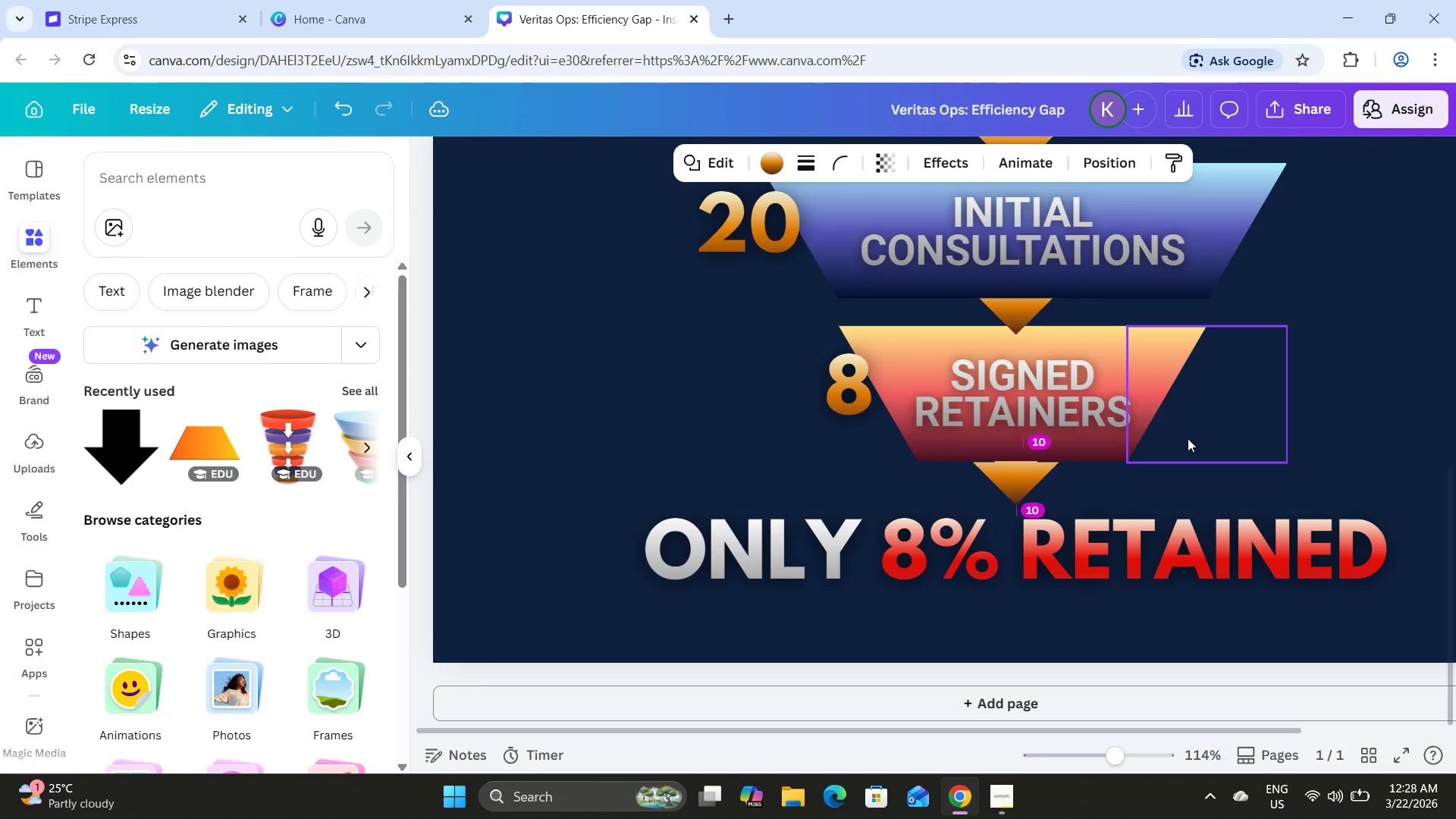 
key(ArrowDown)
 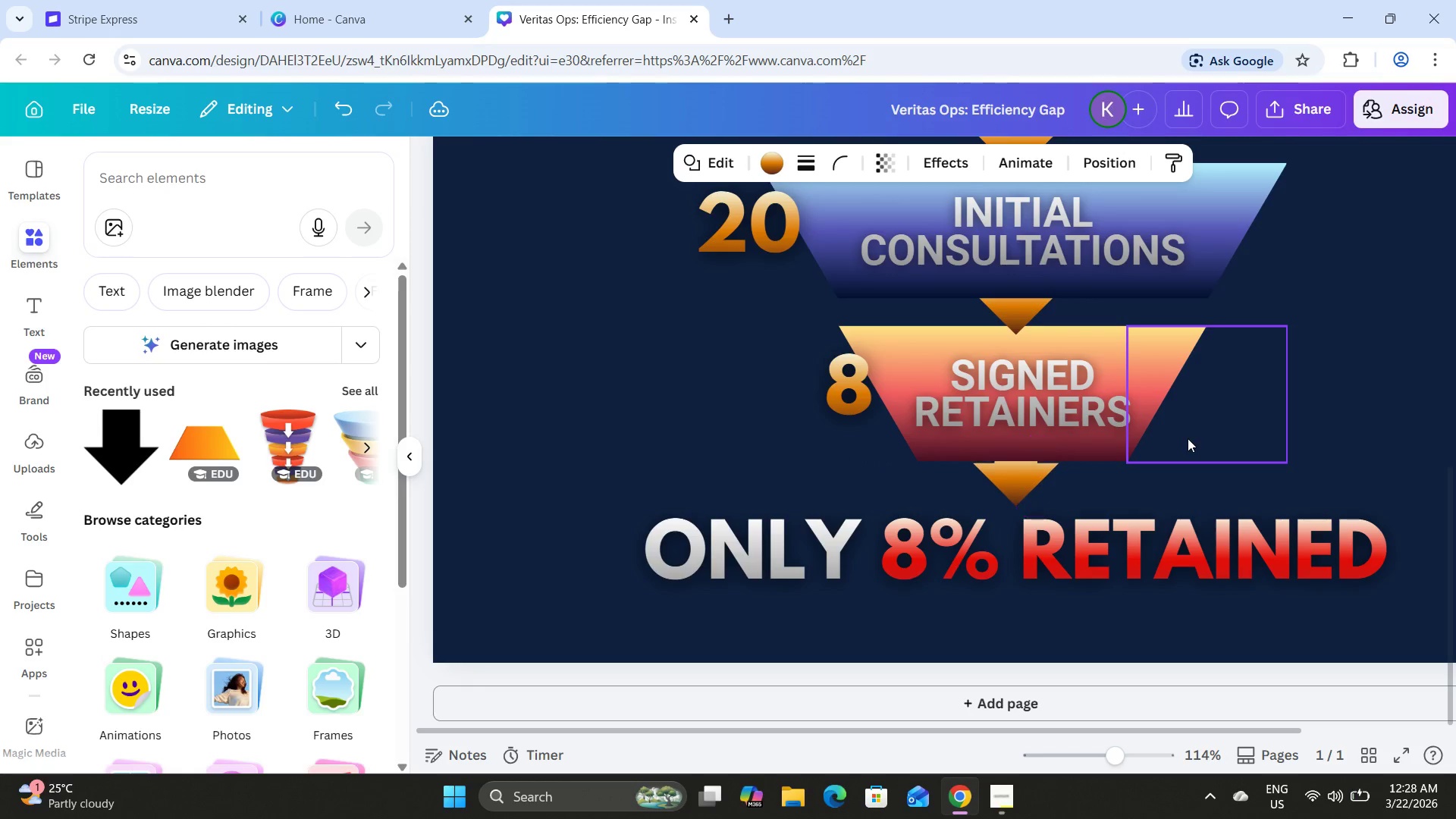 
key(ArrowDown)
 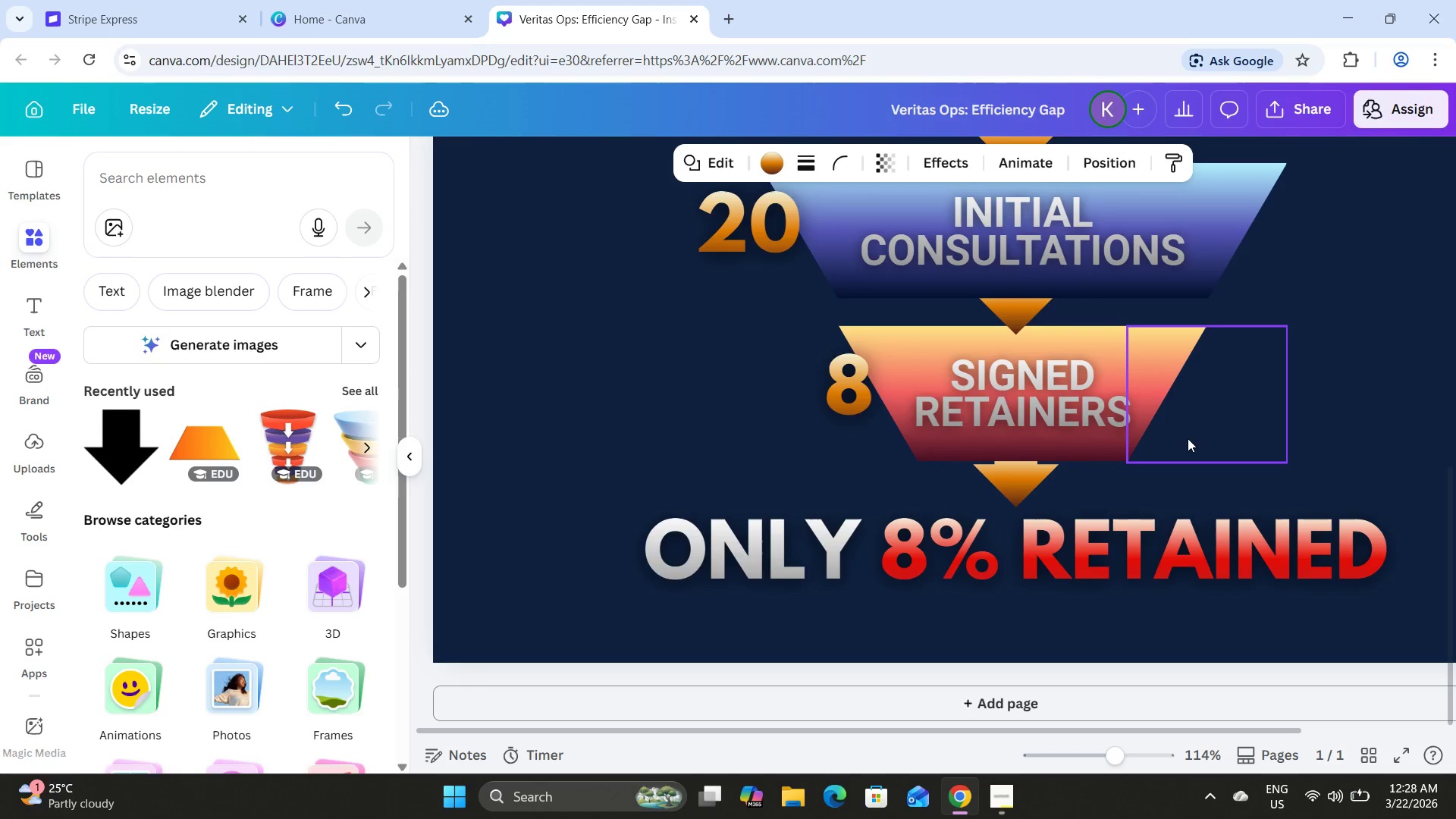 
key(ArrowDown)
 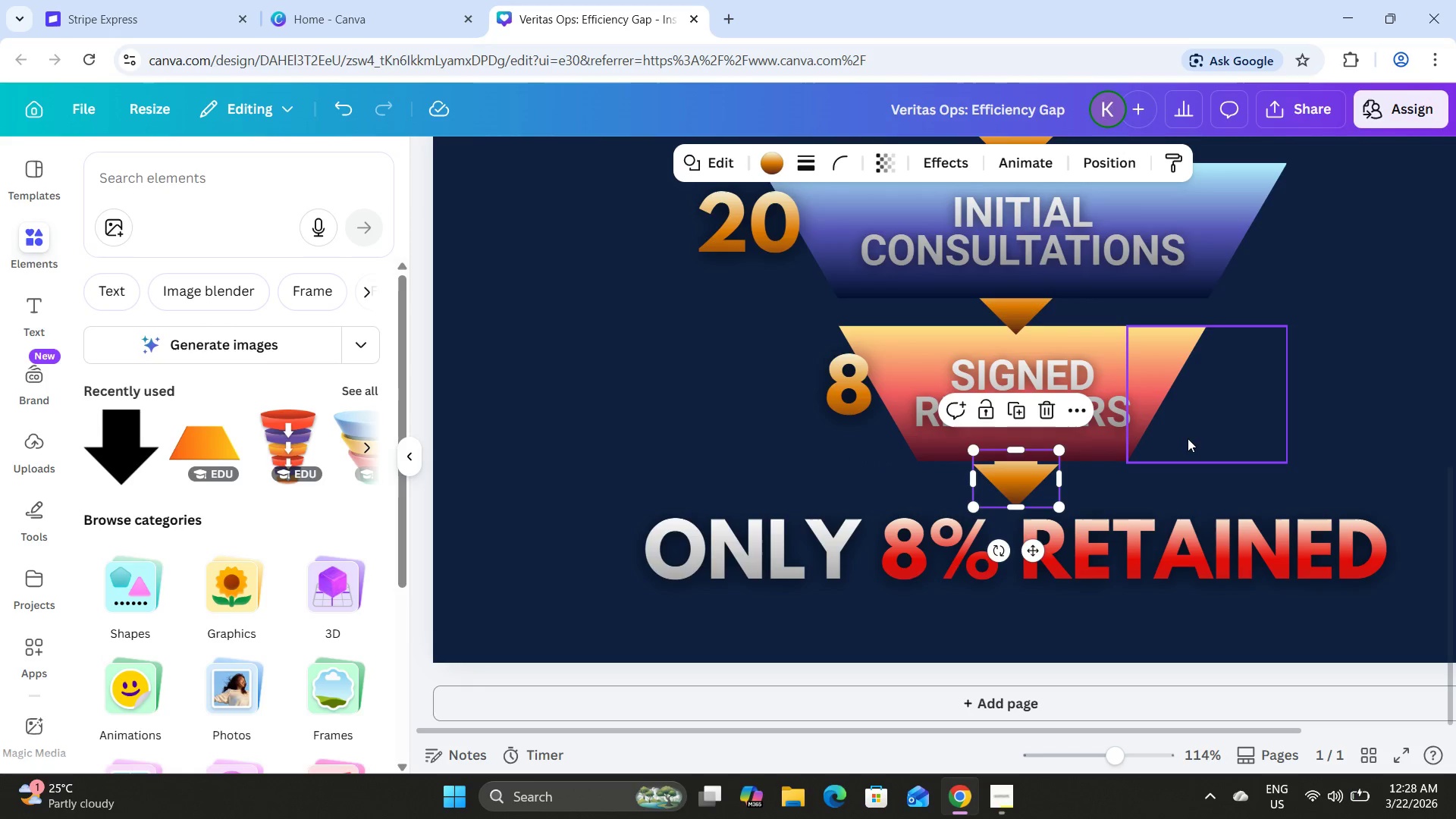 
key(ArrowUp)
 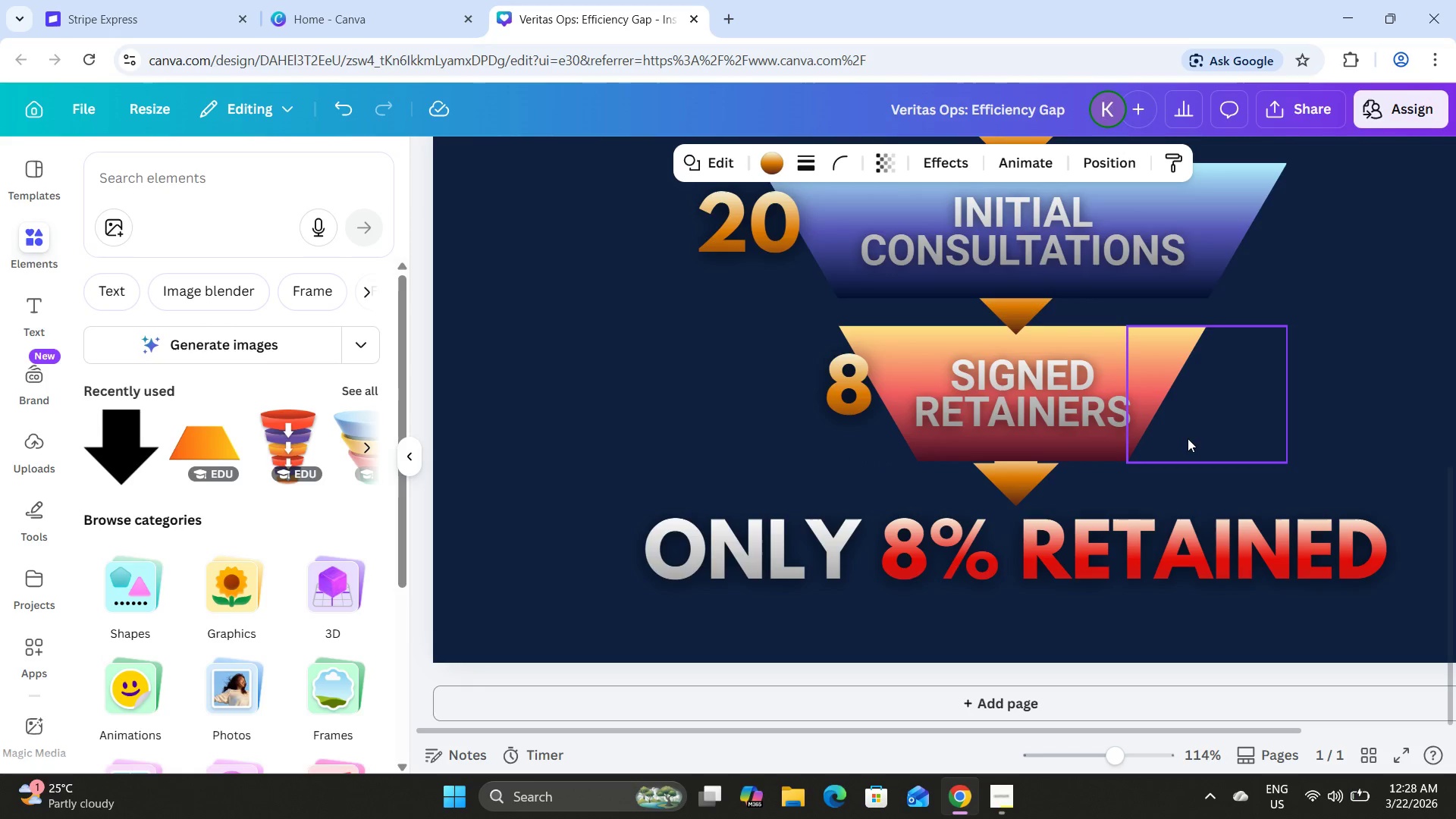 
key(ArrowUp)
 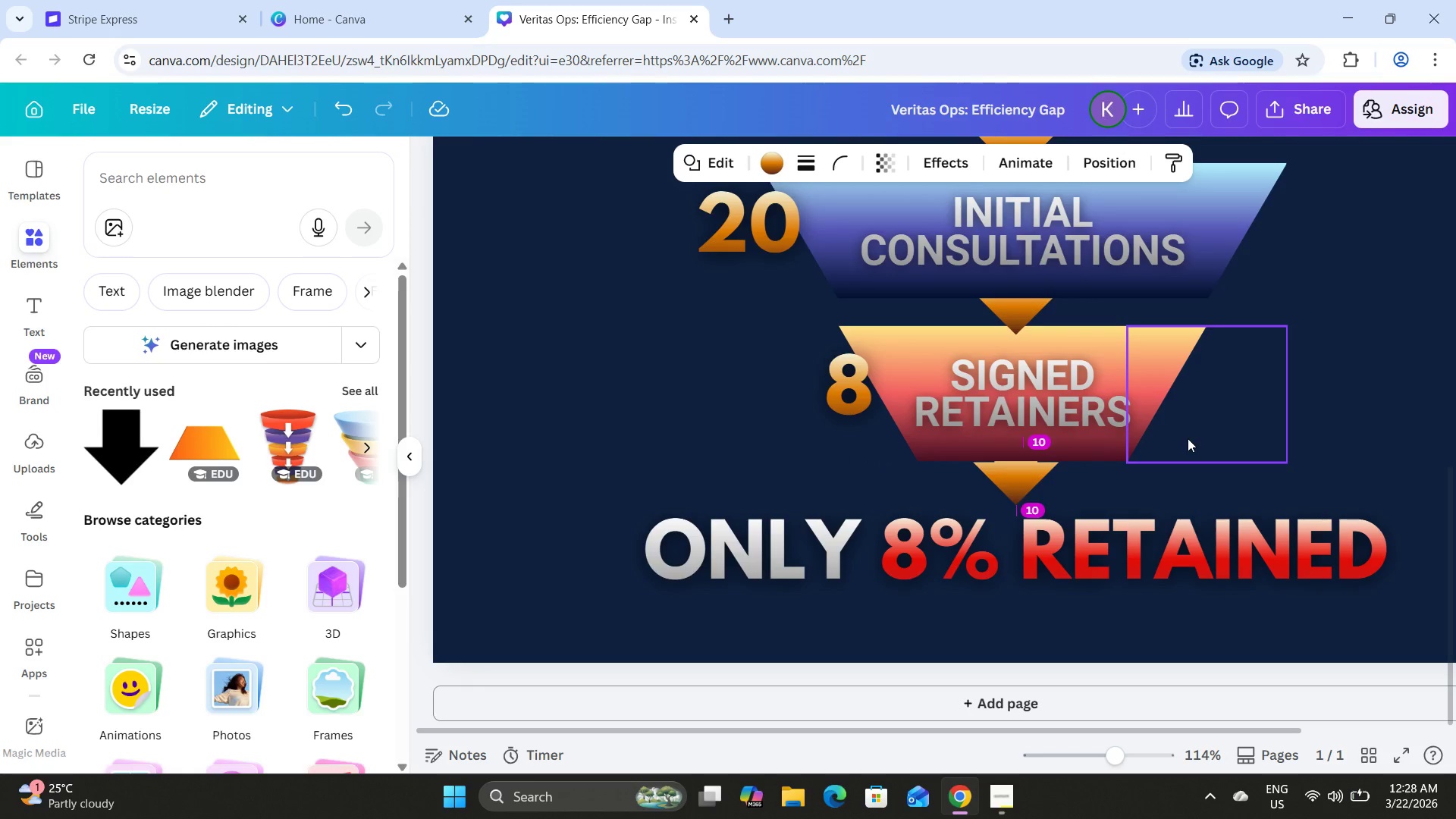 
key(ArrowUp)
 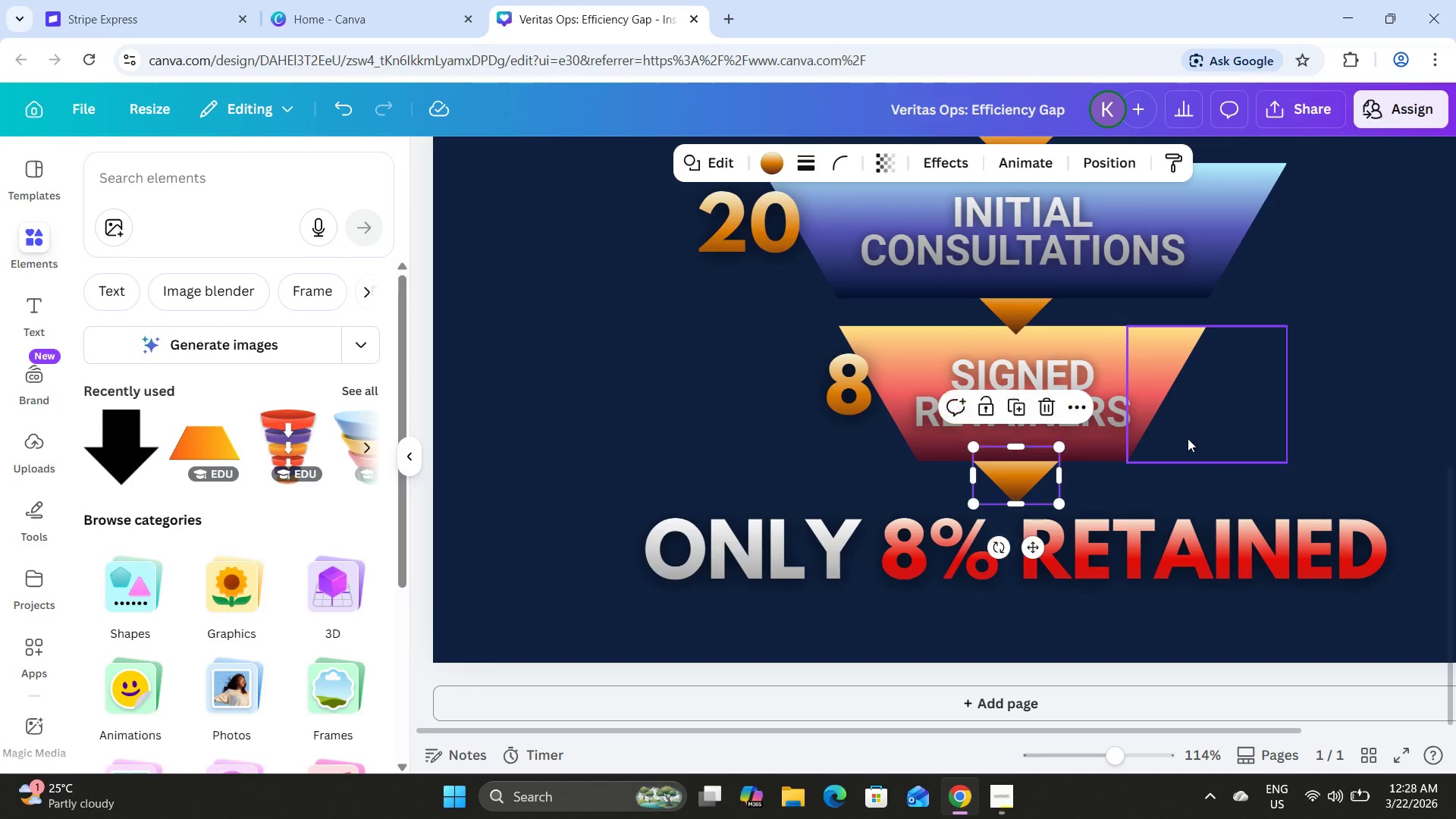 
key(ArrowUp)
 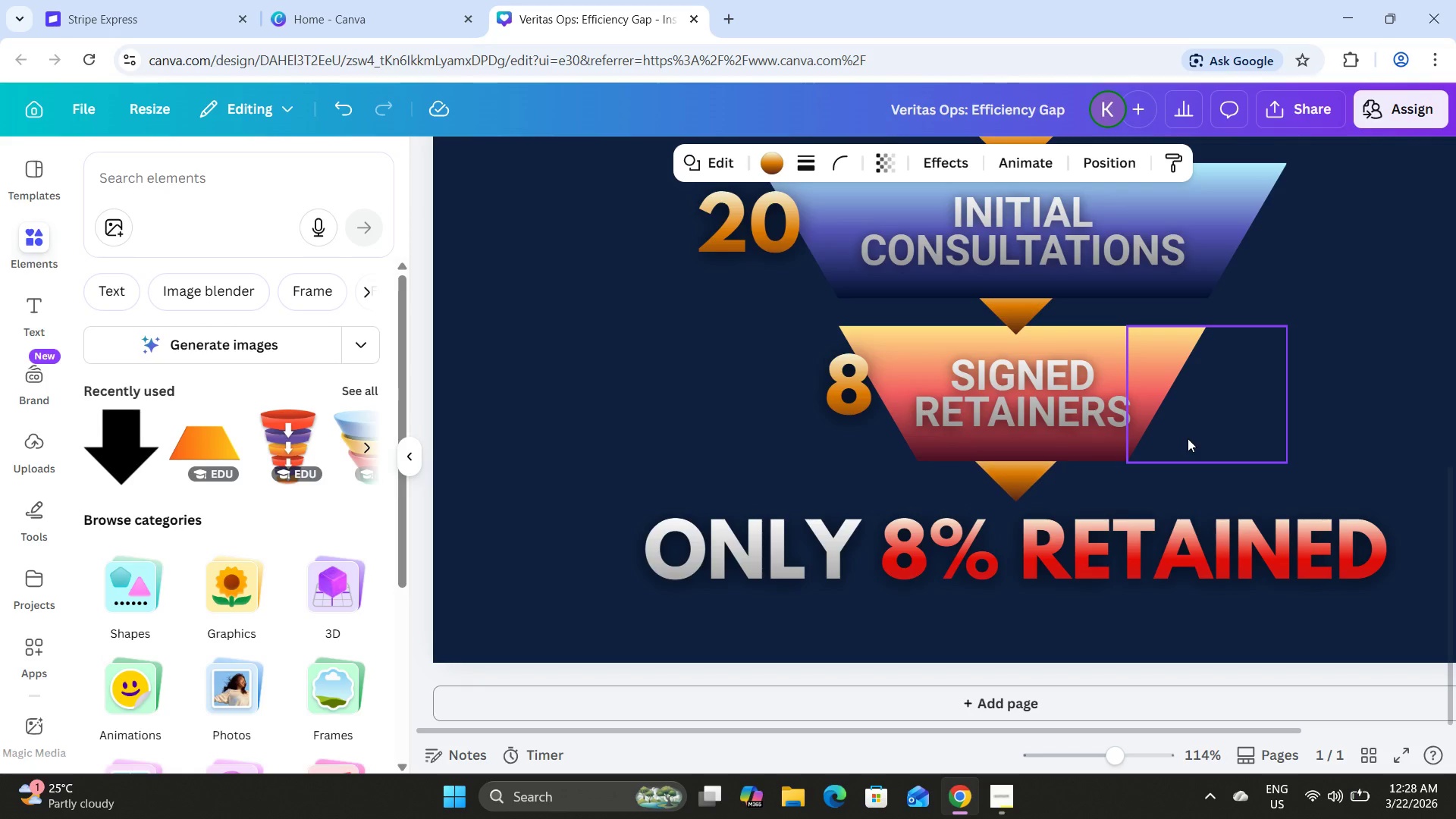 
key(ArrowUp)
 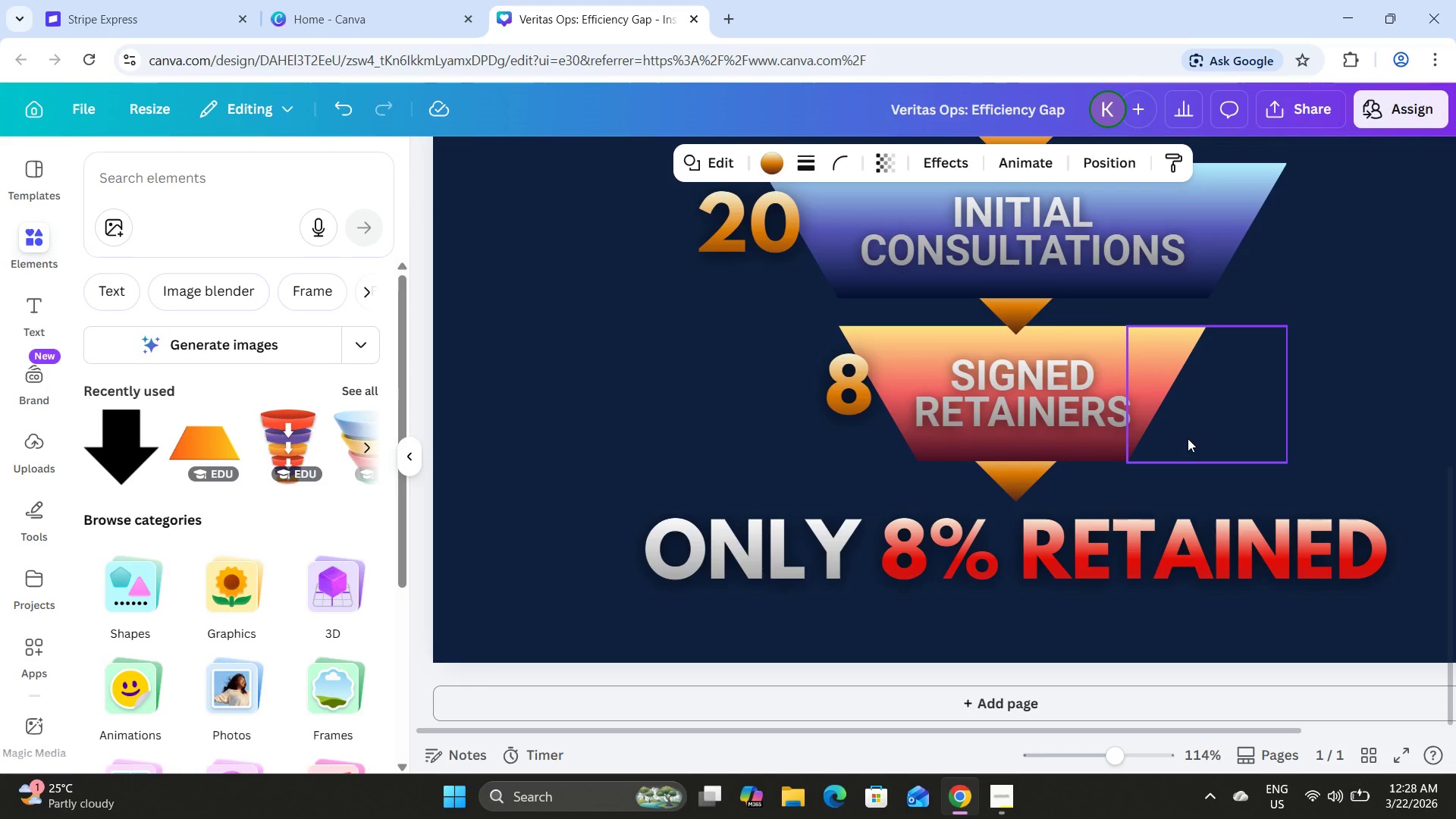 
key(ArrowUp)
 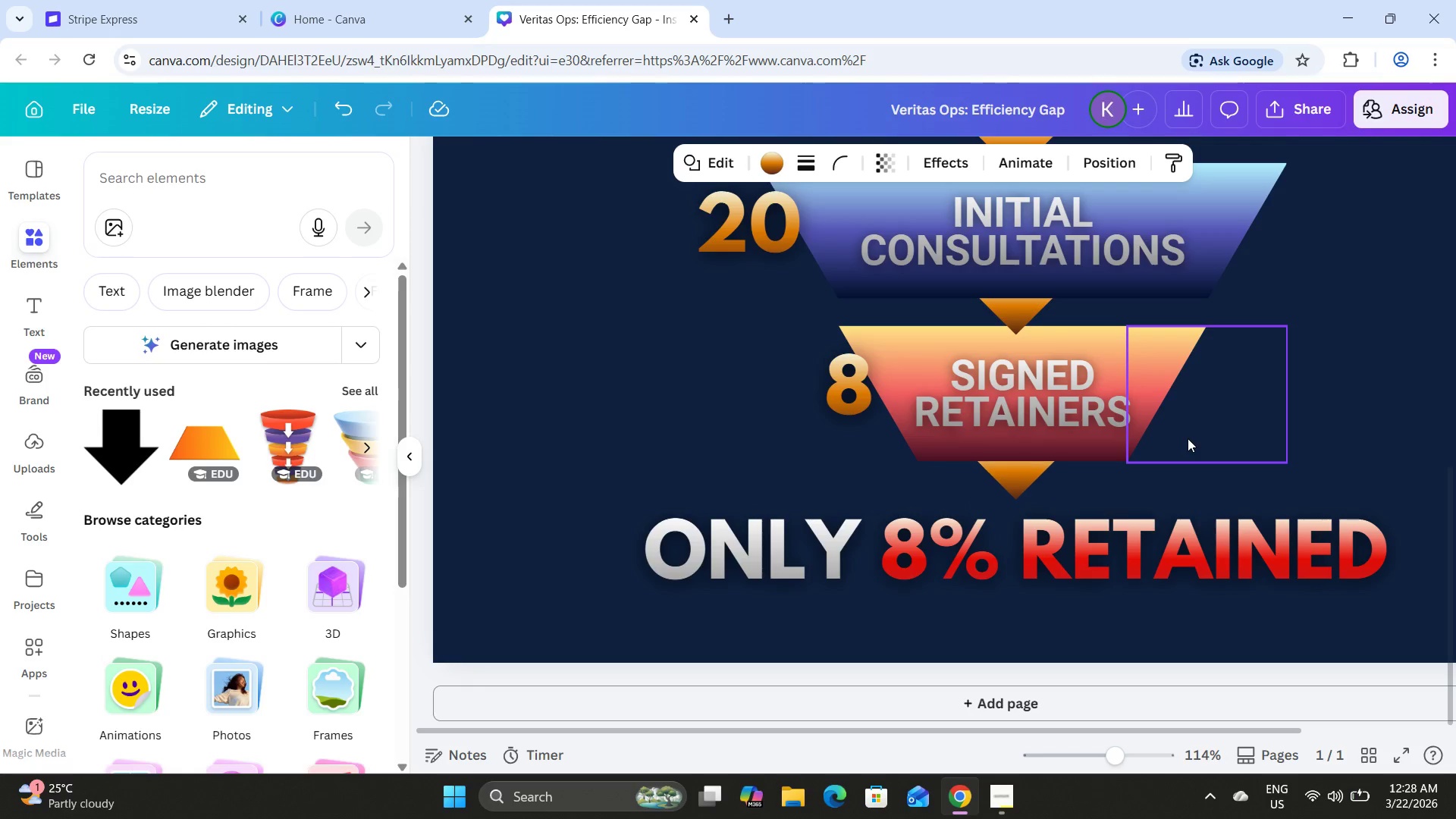 
key(ArrowUp)
 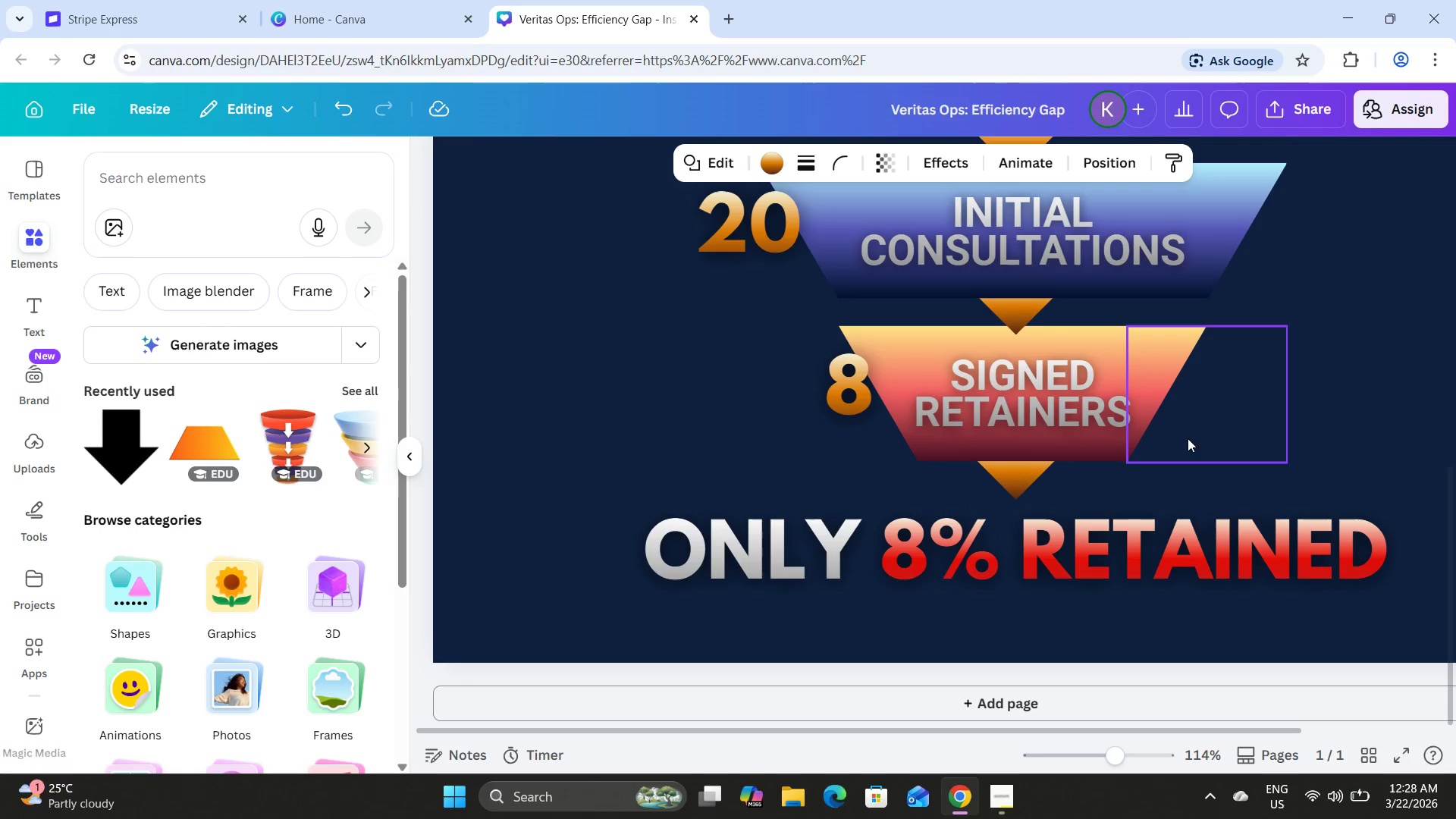 
key(ArrowUp)
 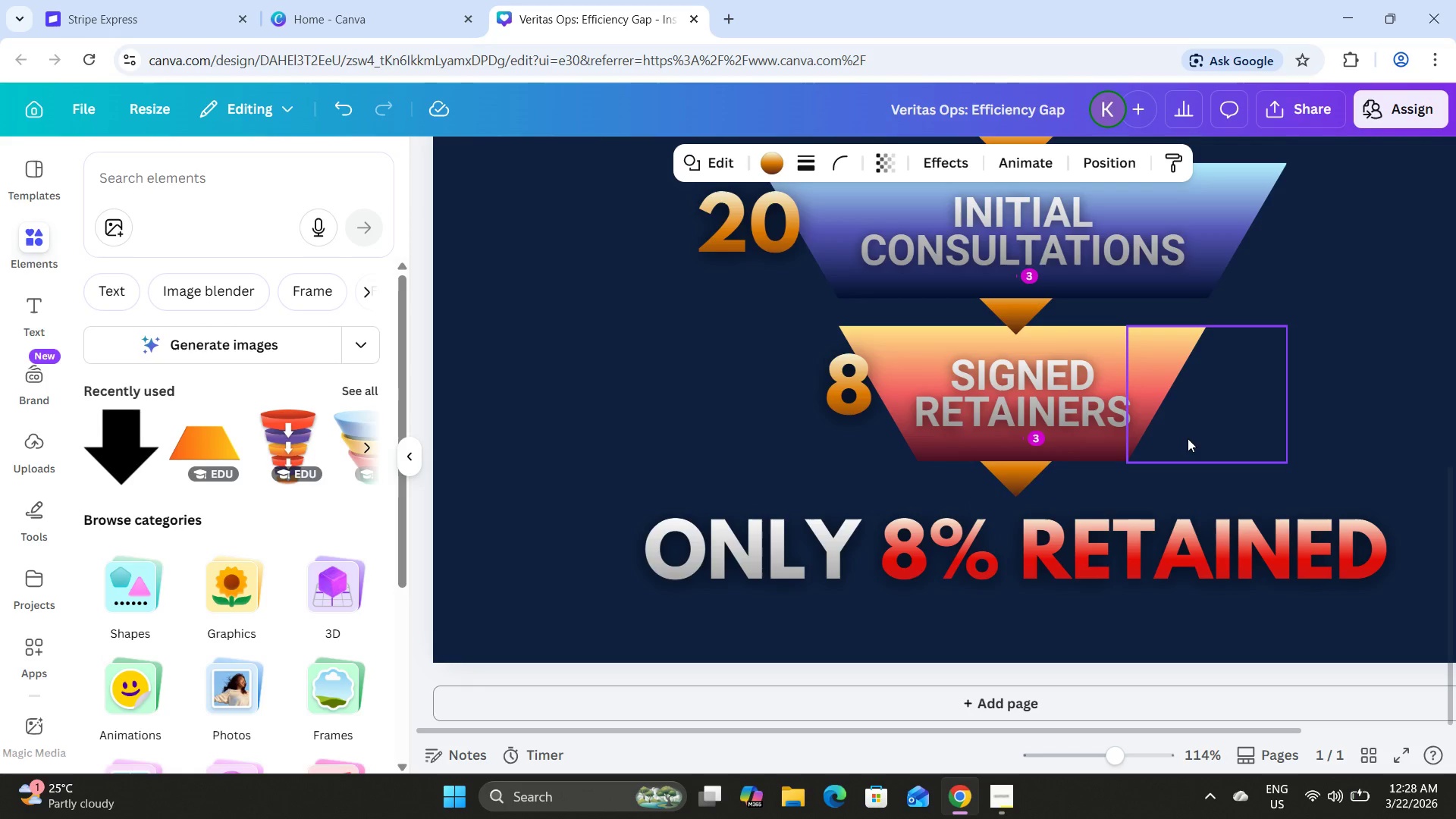 
key(ArrowUp)
 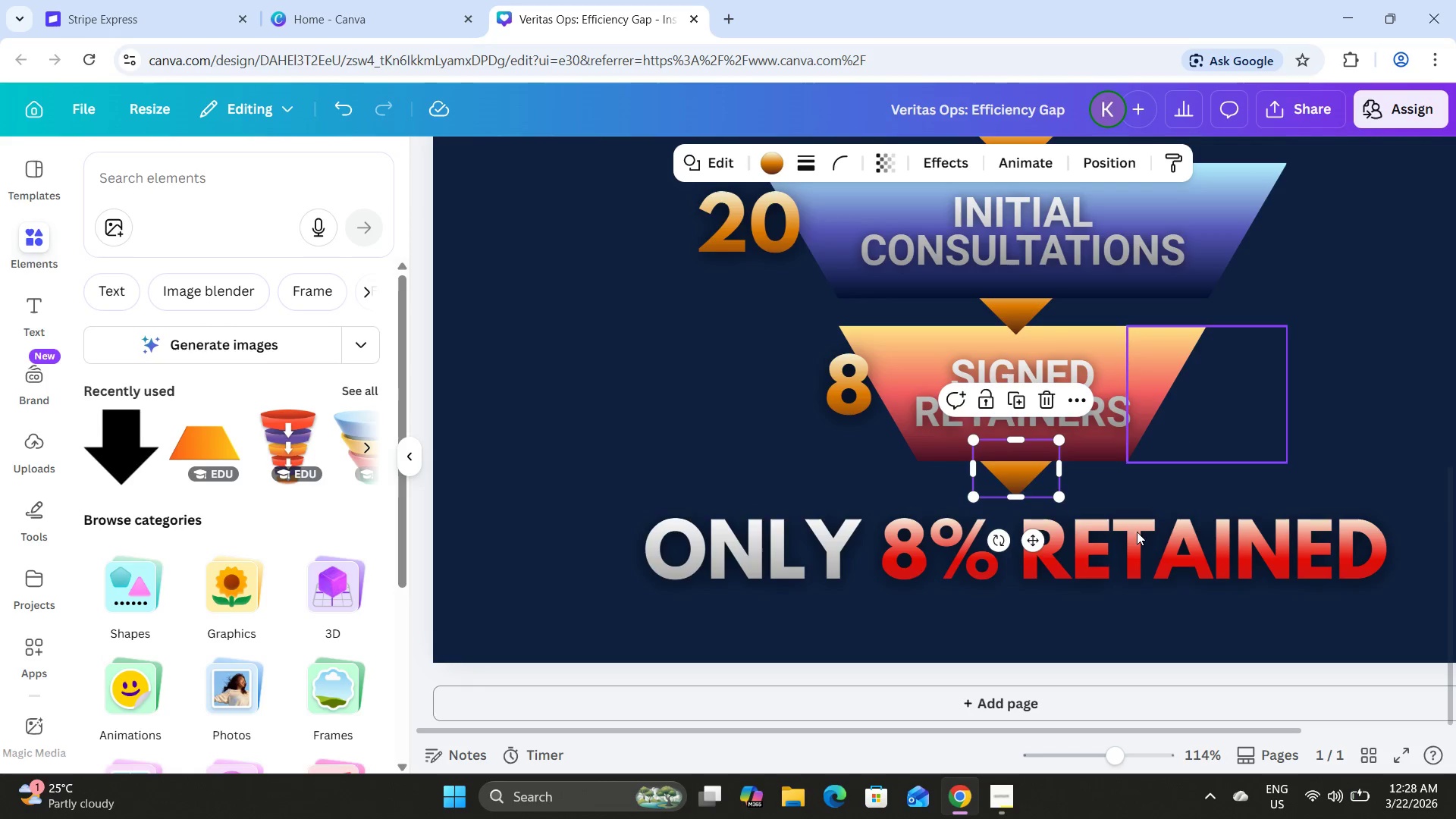 
left_click([1312, 431])
 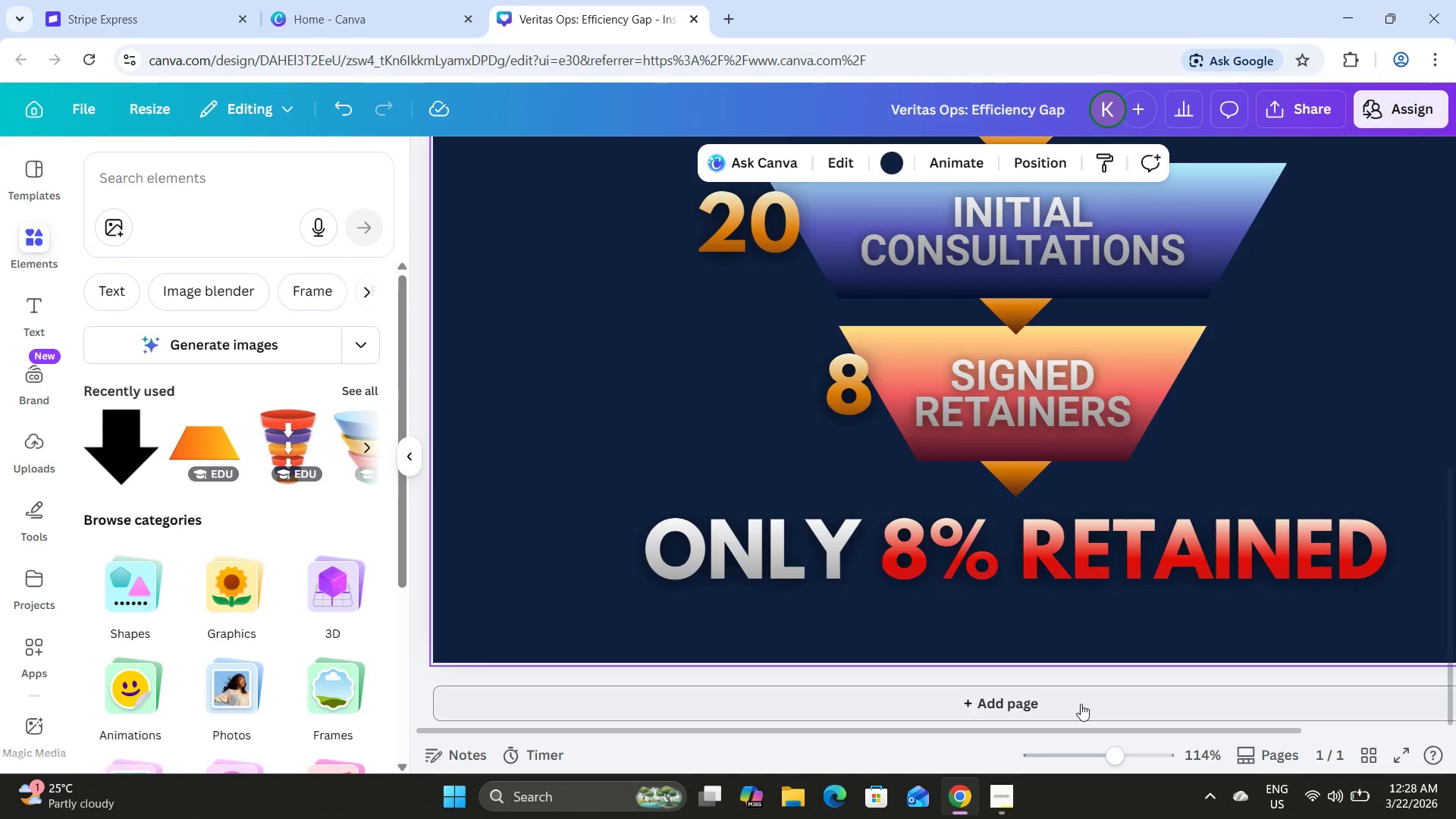 
left_click_drag(start_coordinate=[1113, 751], to_coordinate=[1133, 752])
 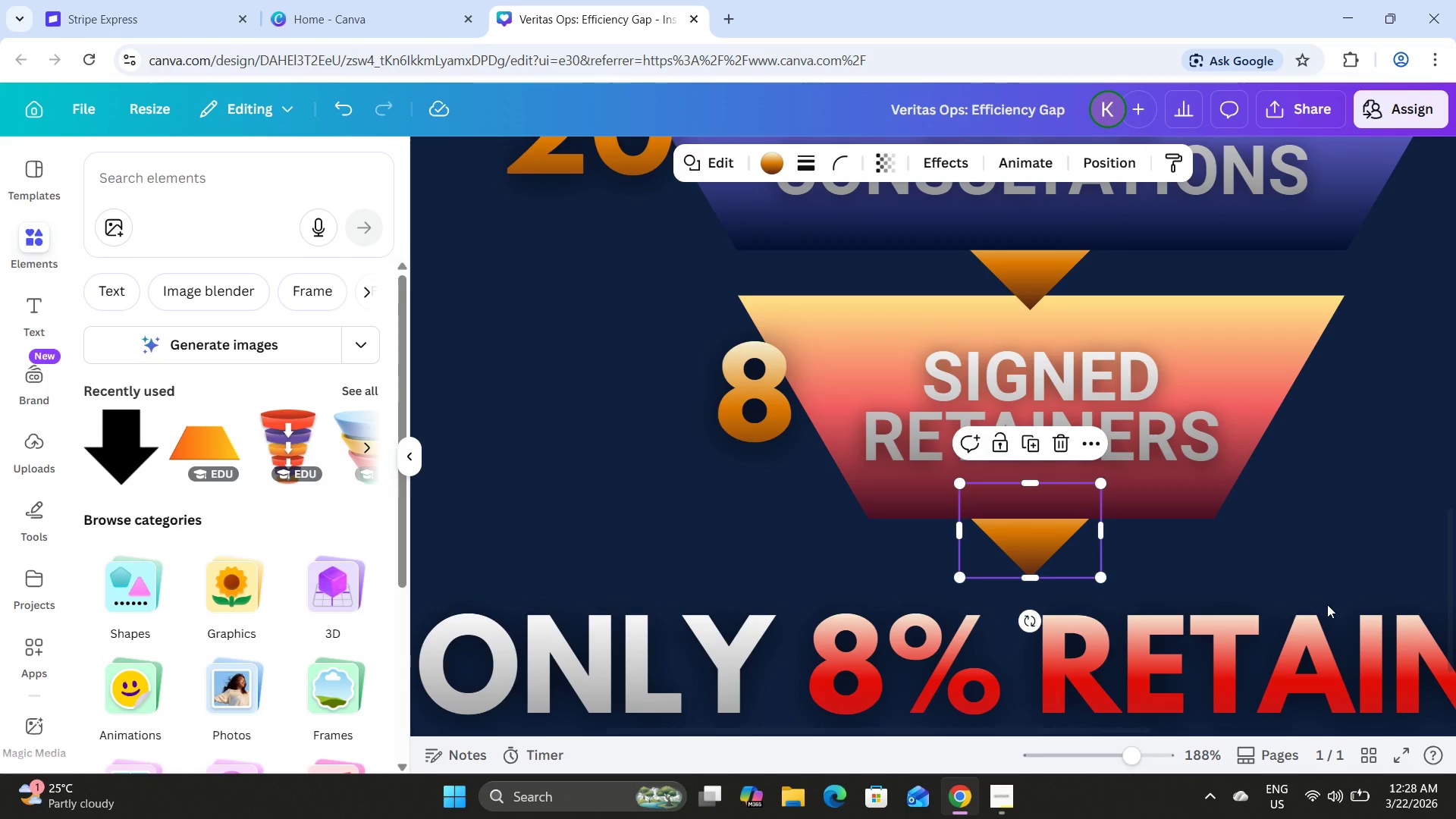 
key(ArrowUp)
 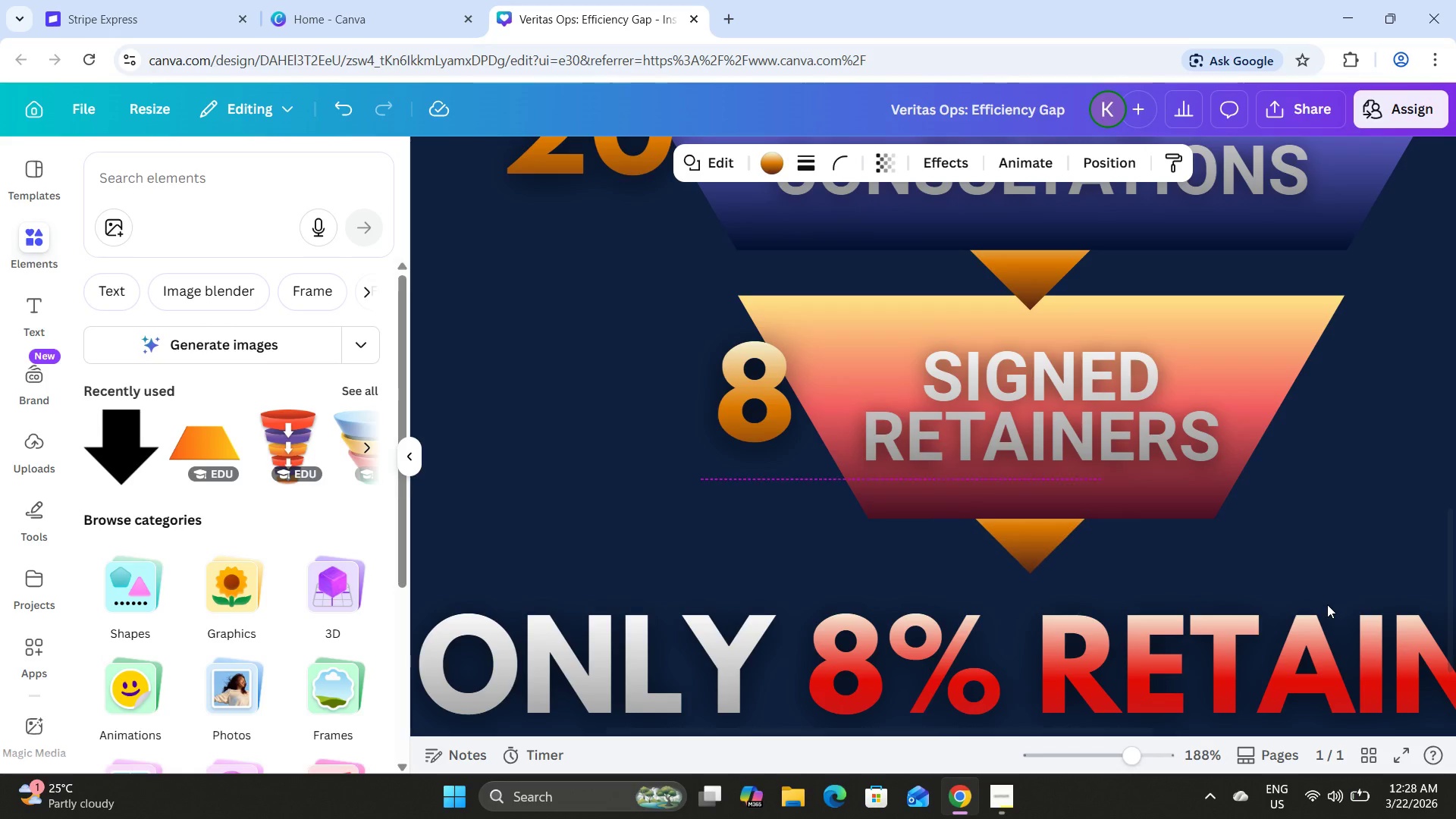 
key(ArrowUp)
 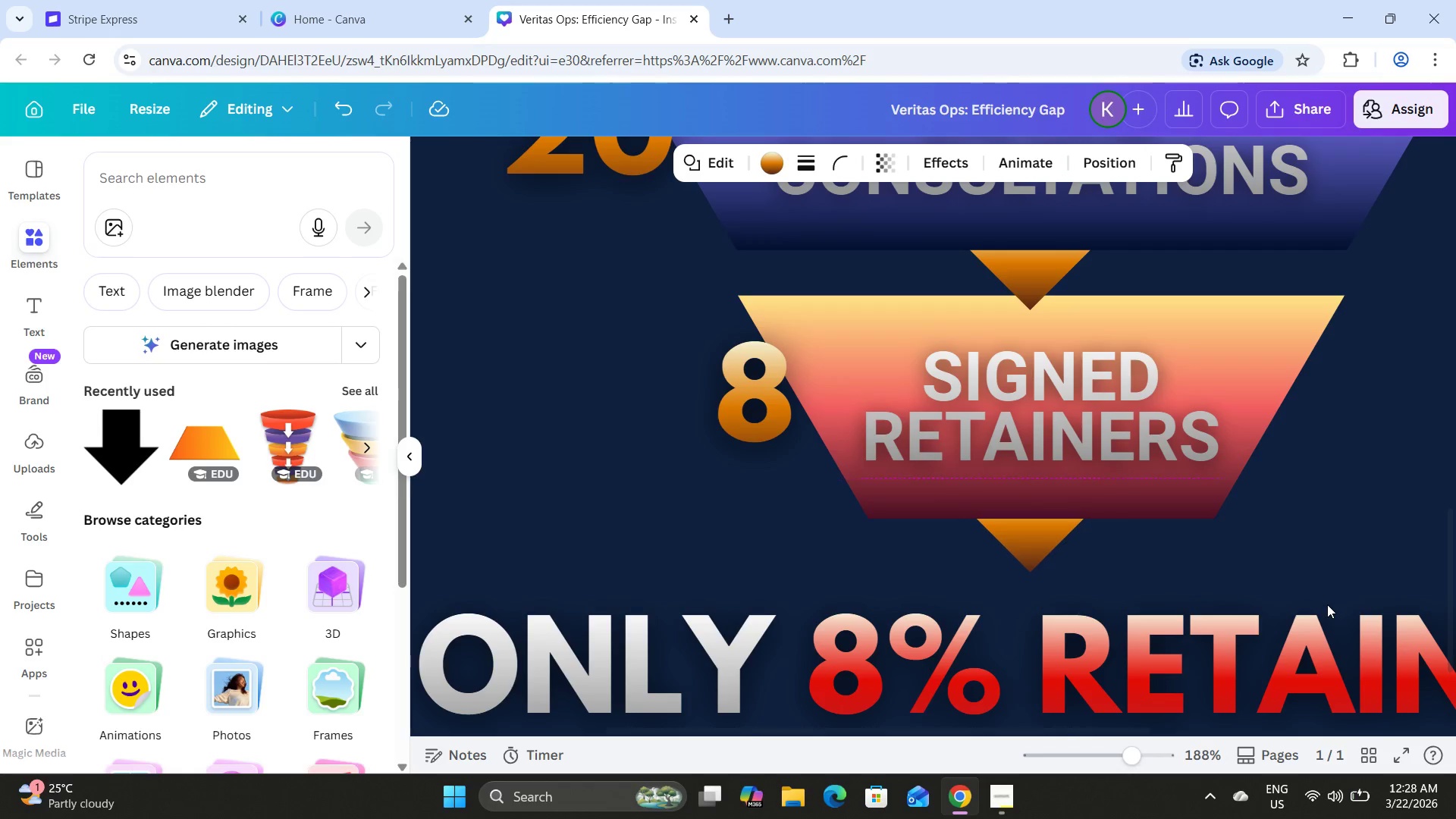 
key(ArrowUp)
 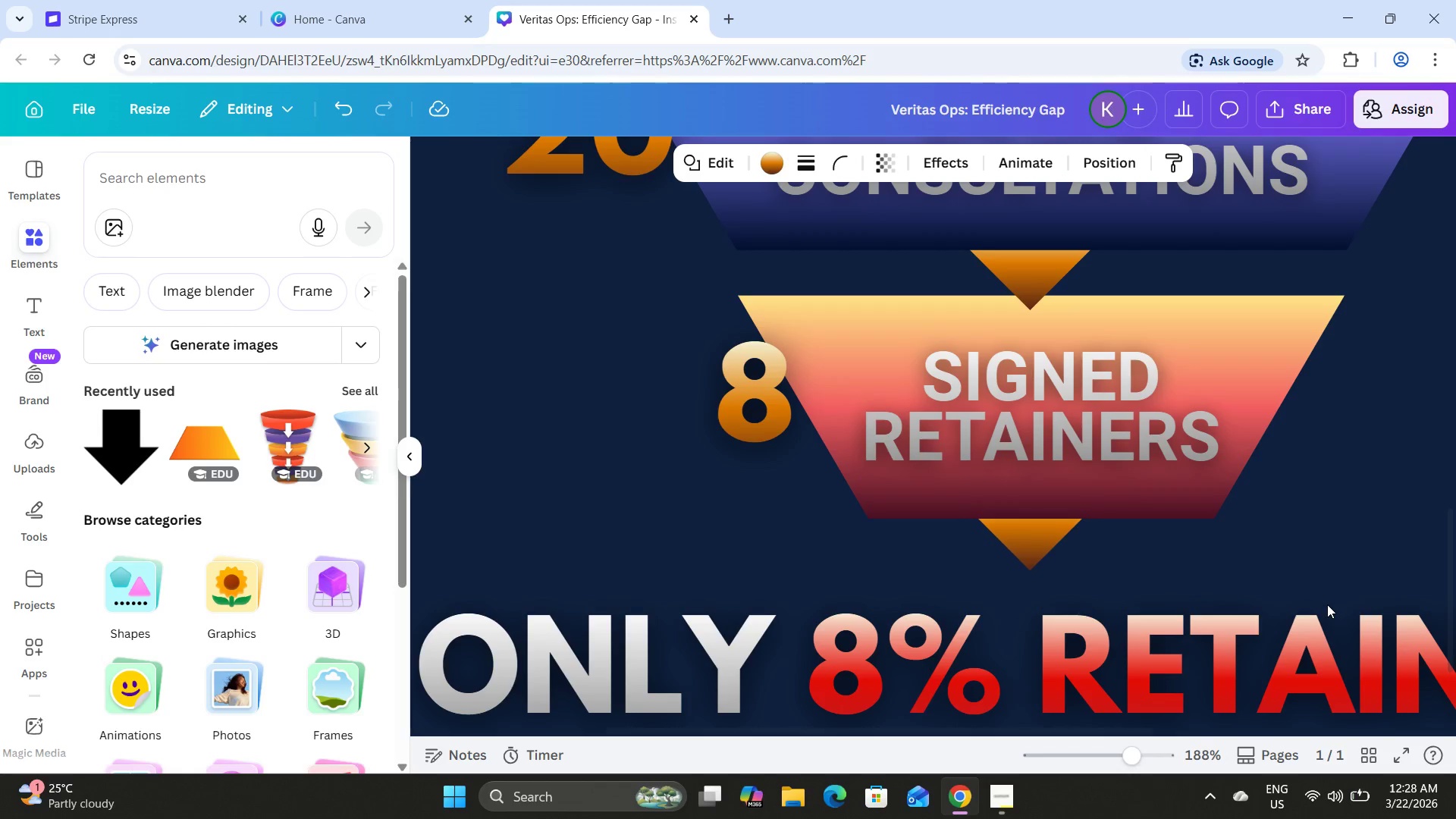 
key(ArrowUp)
 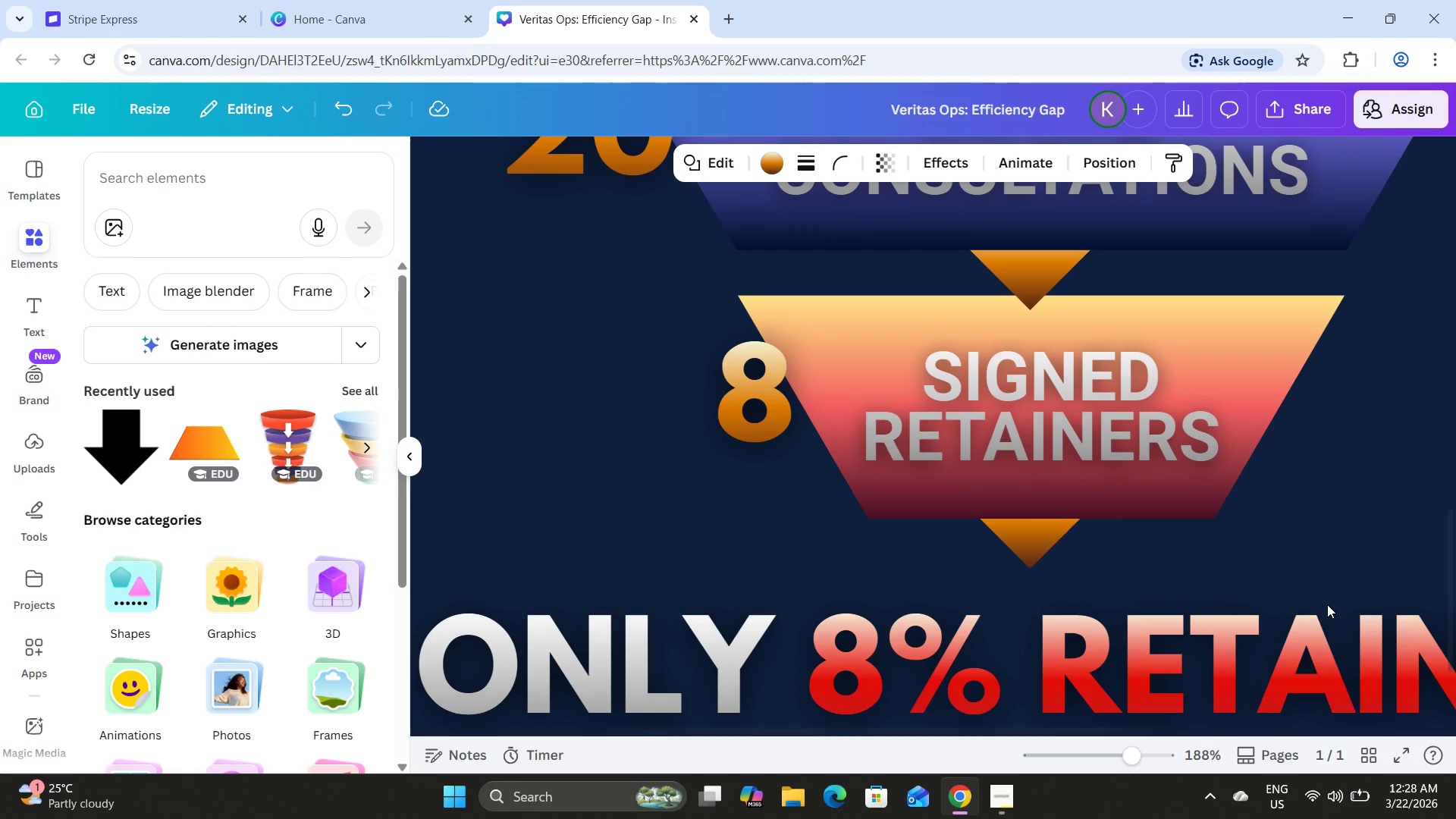 
key(ArrowUp)
 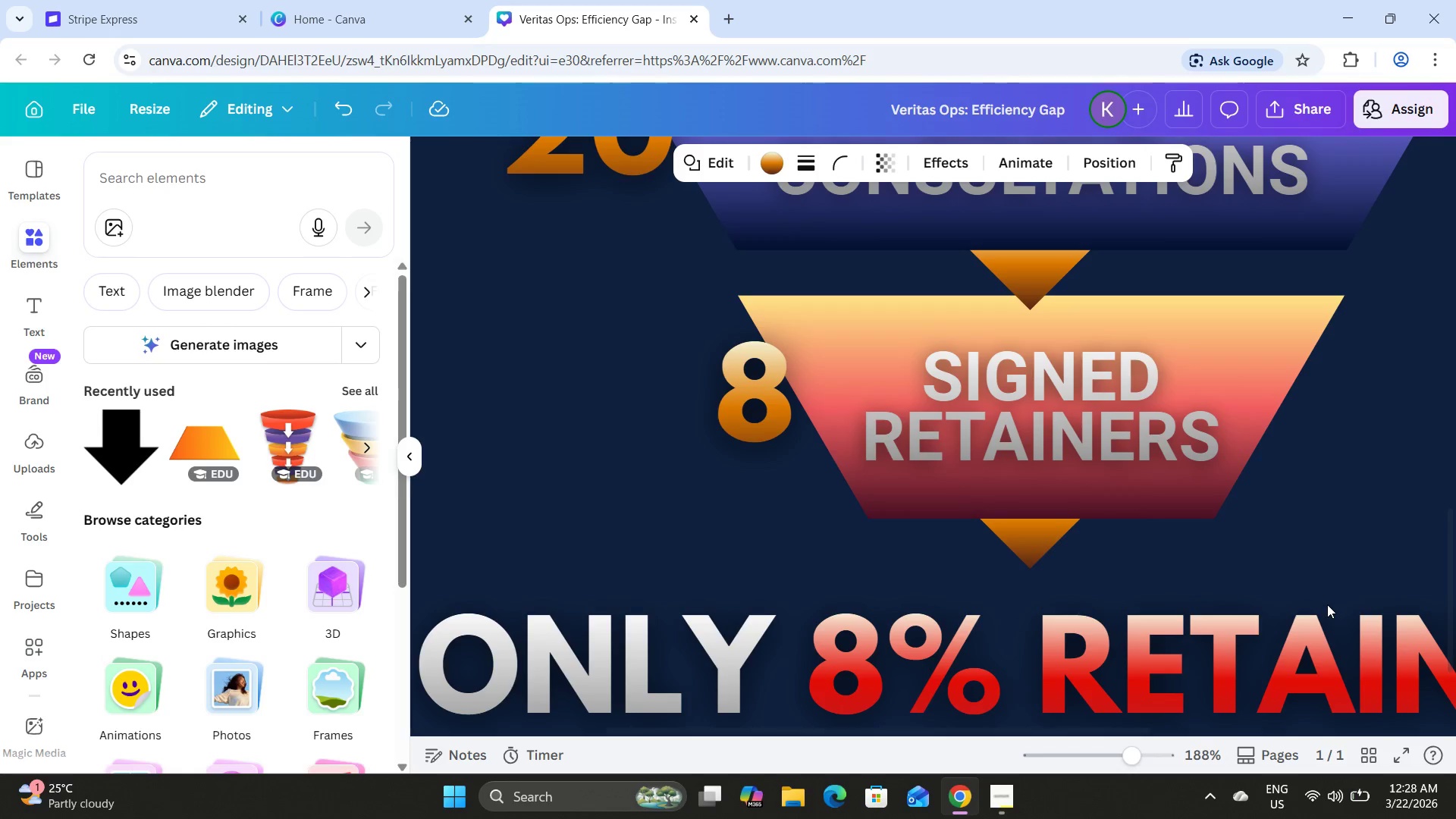 
key(ArrowUp)
 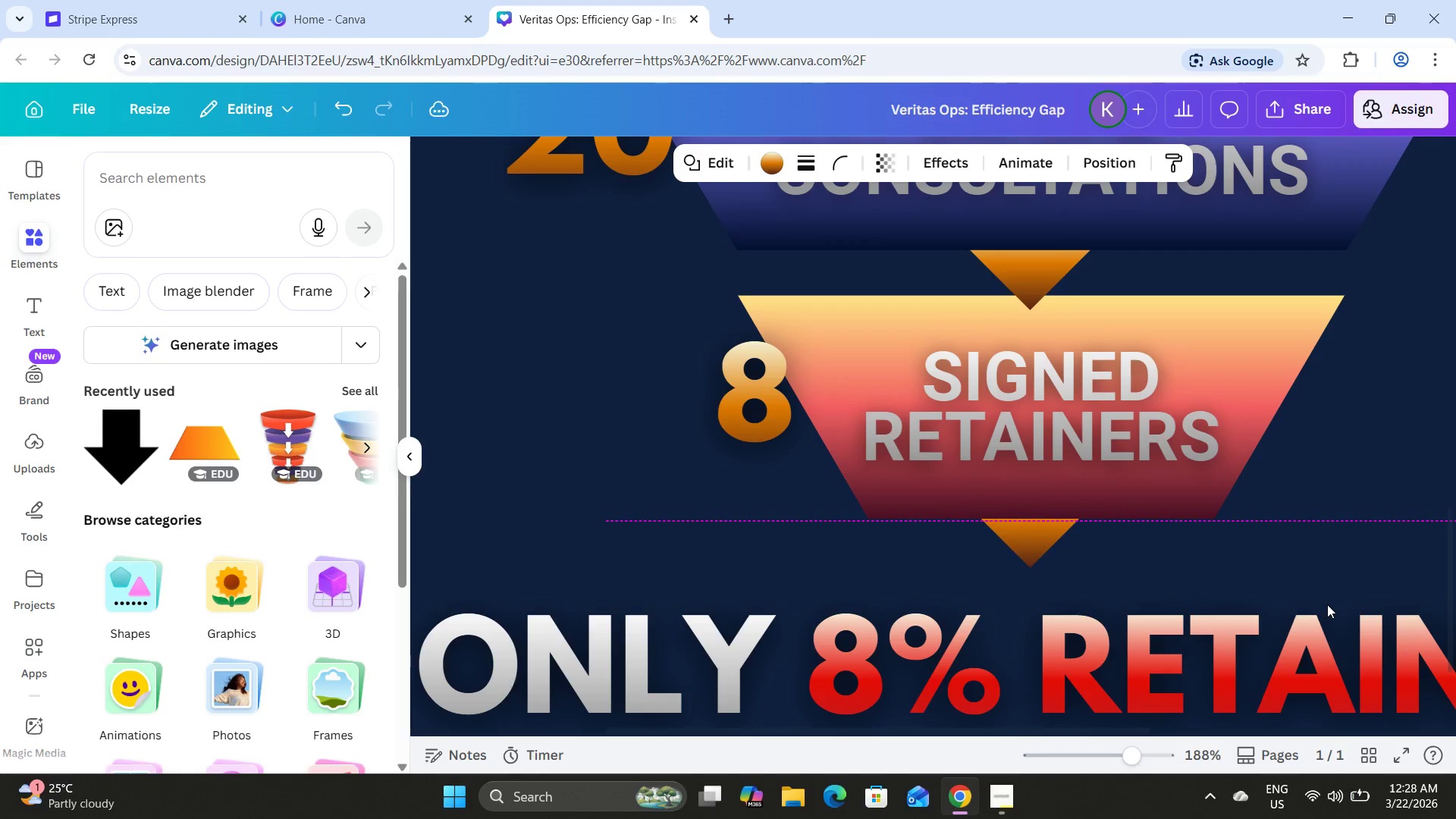 
key(ArrowUp)
 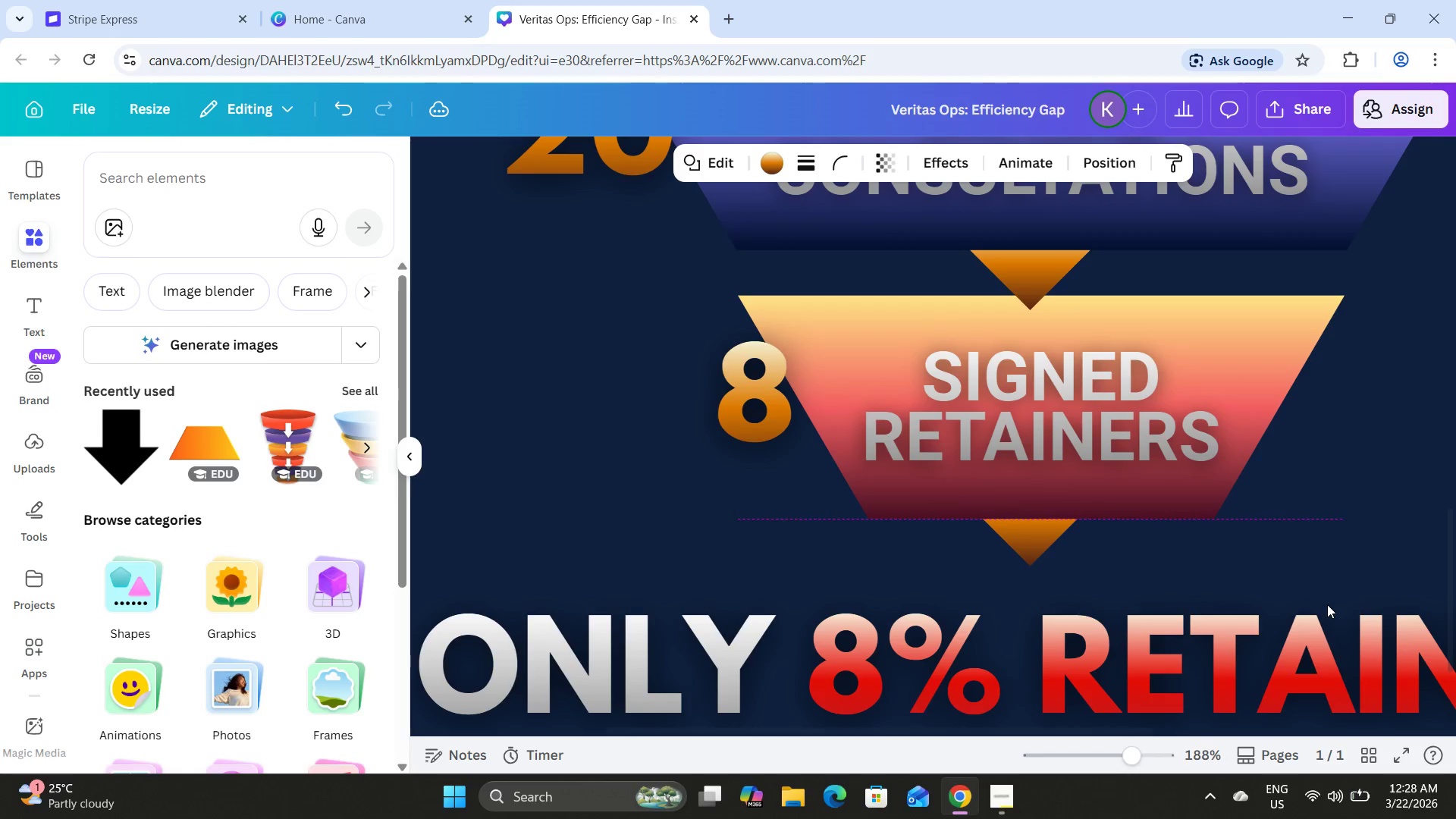 
key(ArrowUp)
 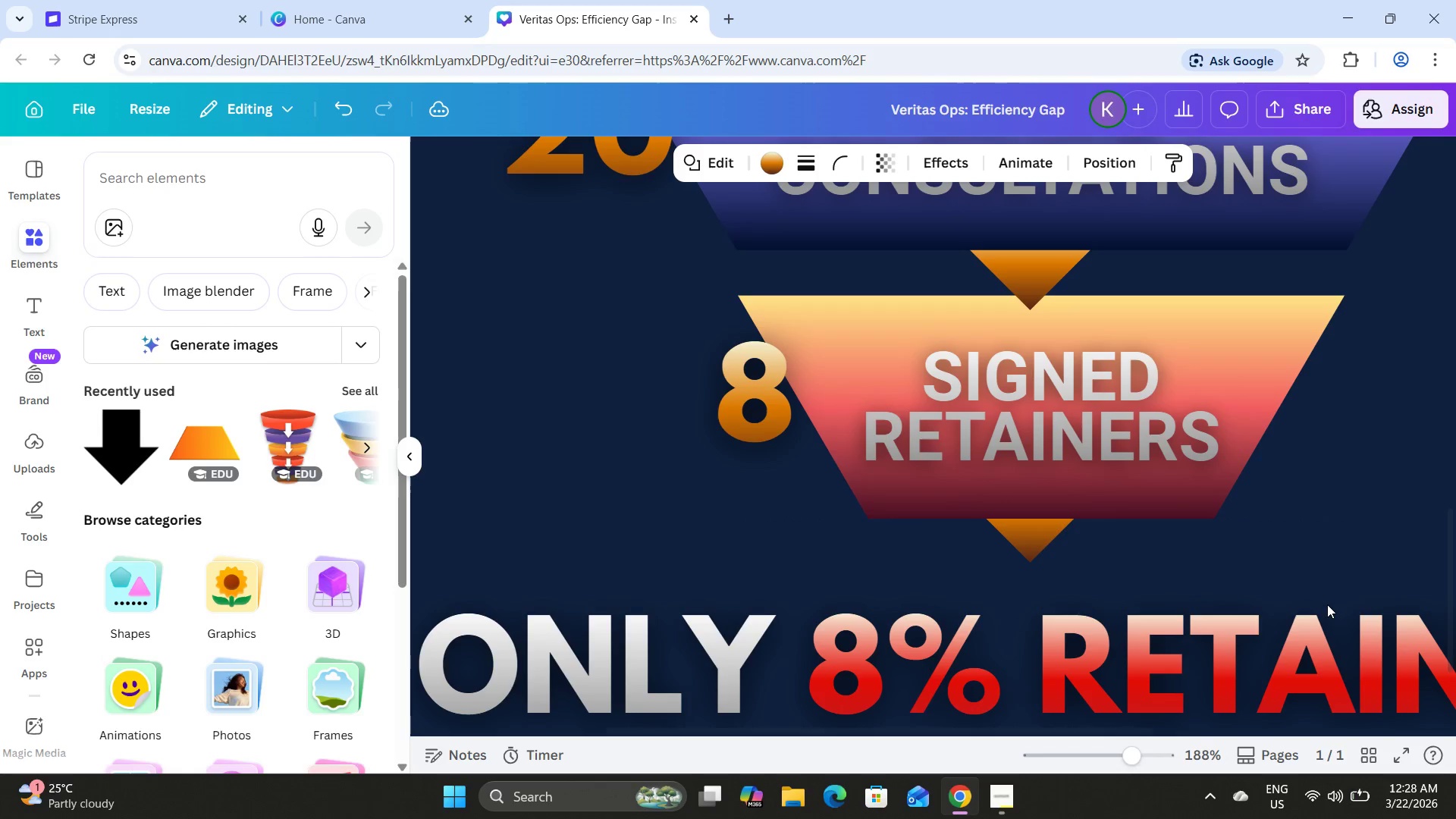 
key(ArrowUp)
 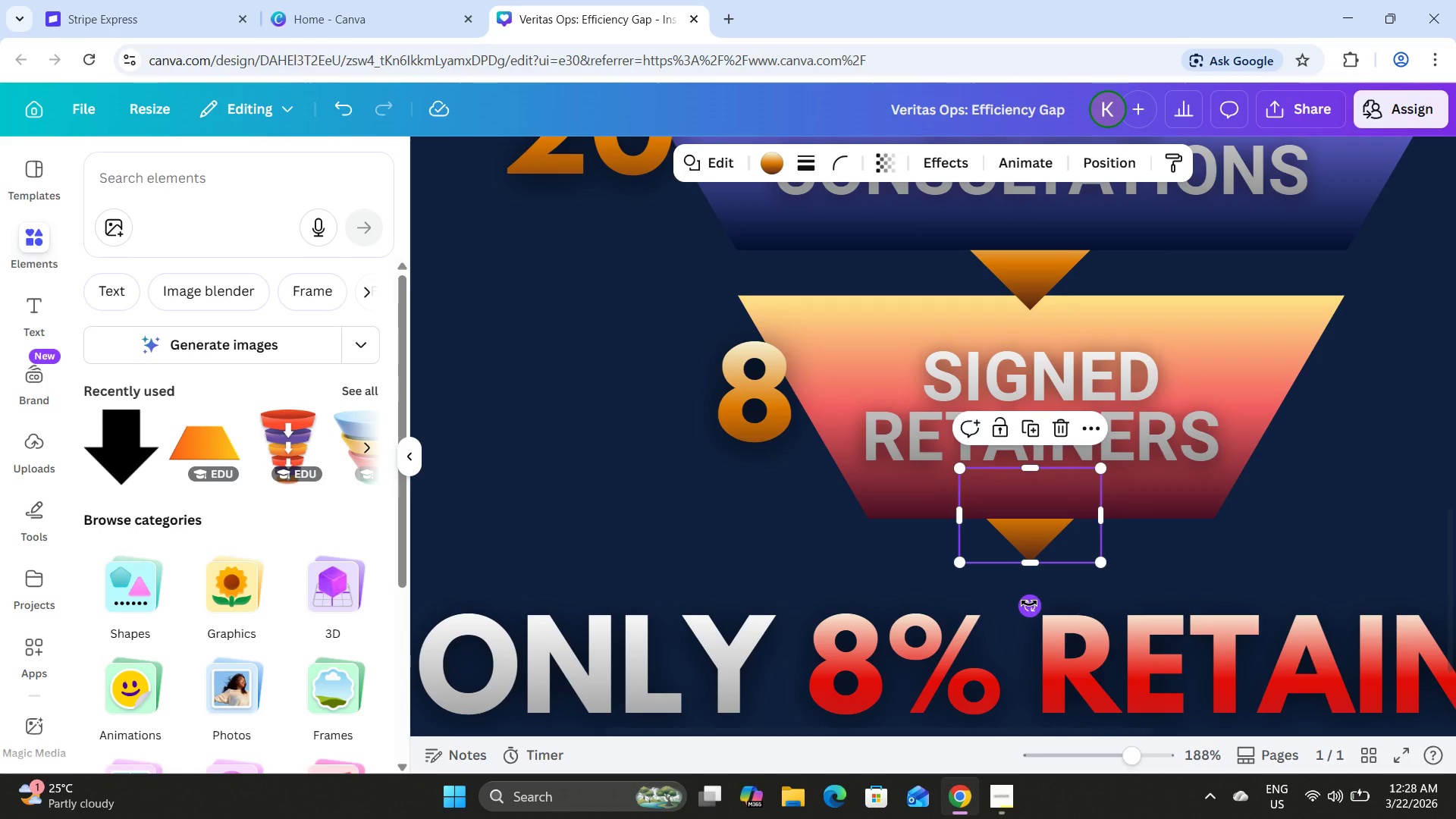 
wait(6.91)
 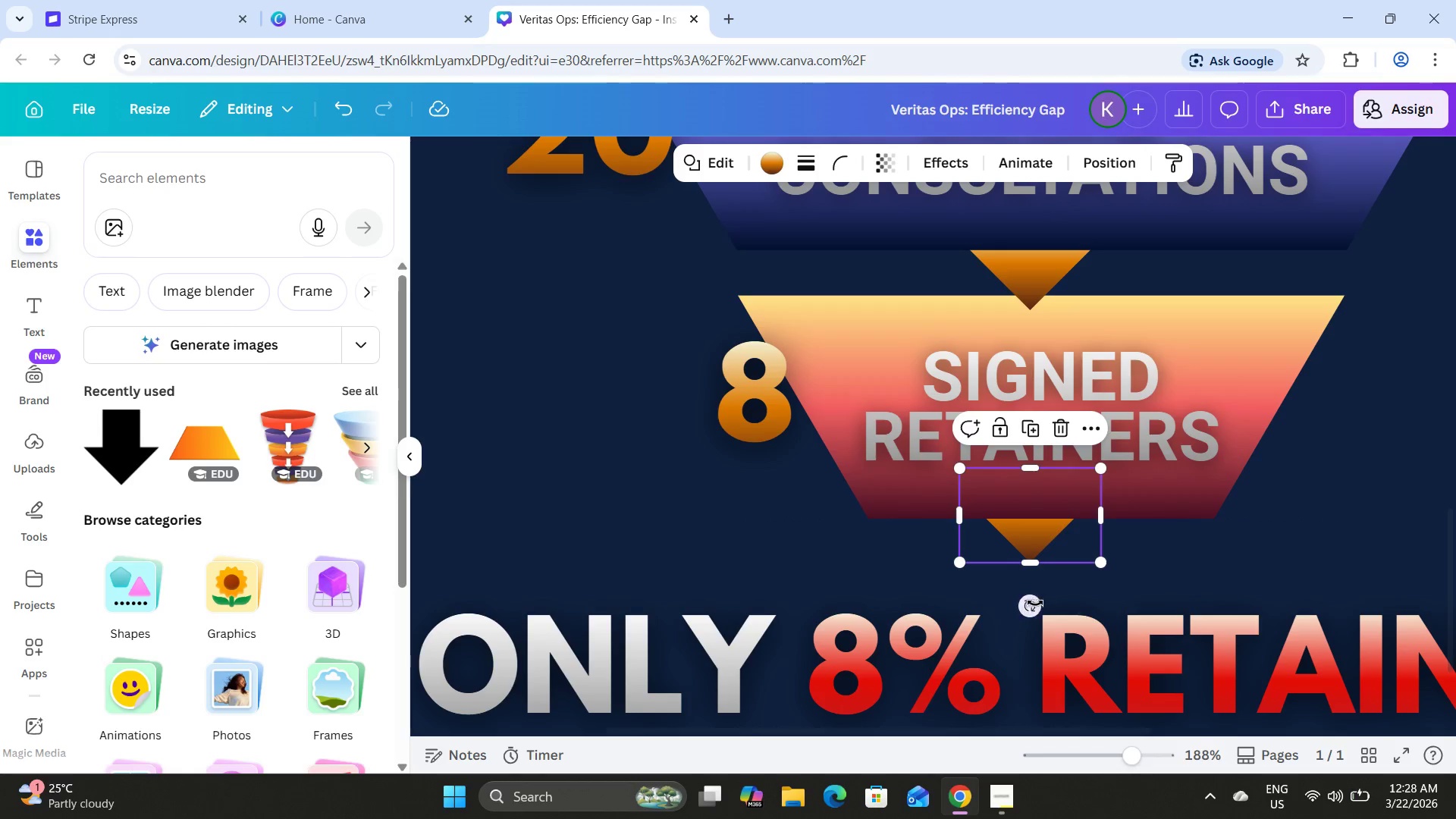 
left_click([1177, 563])
 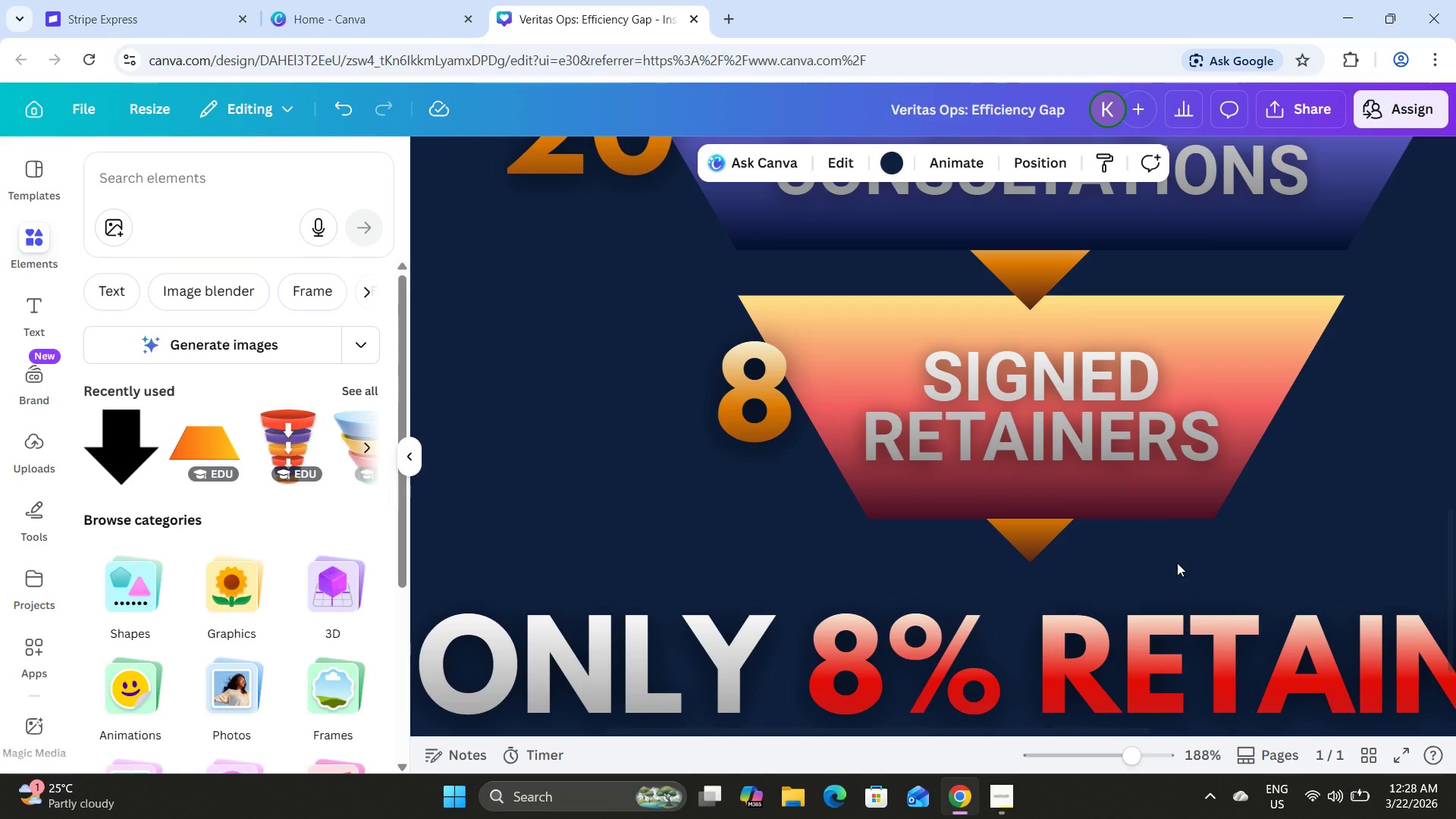 
scroll: coordinate [1177, 563], scroll_direction: down, amount: 5.0
 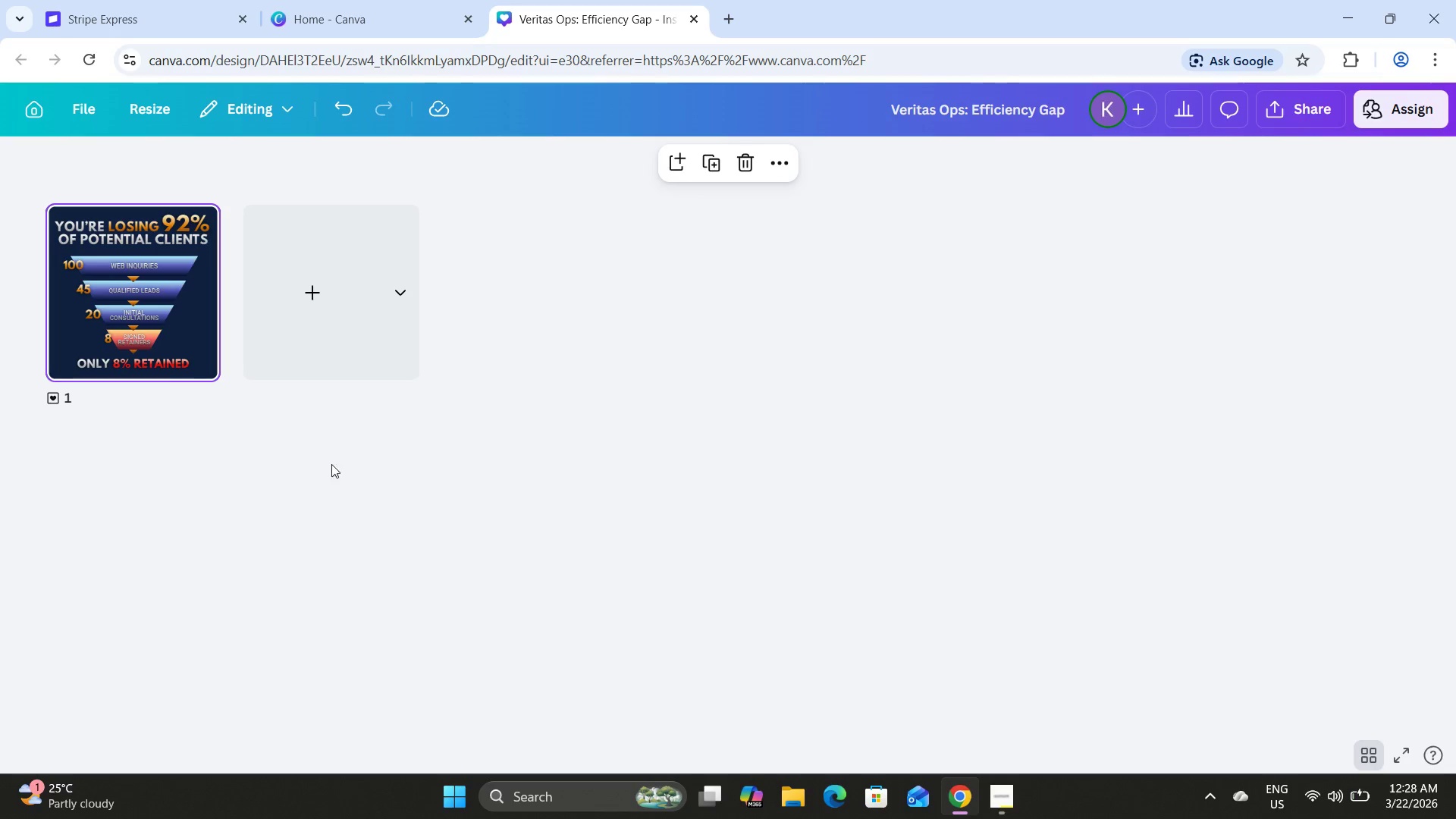 
double_click([158, 338])
 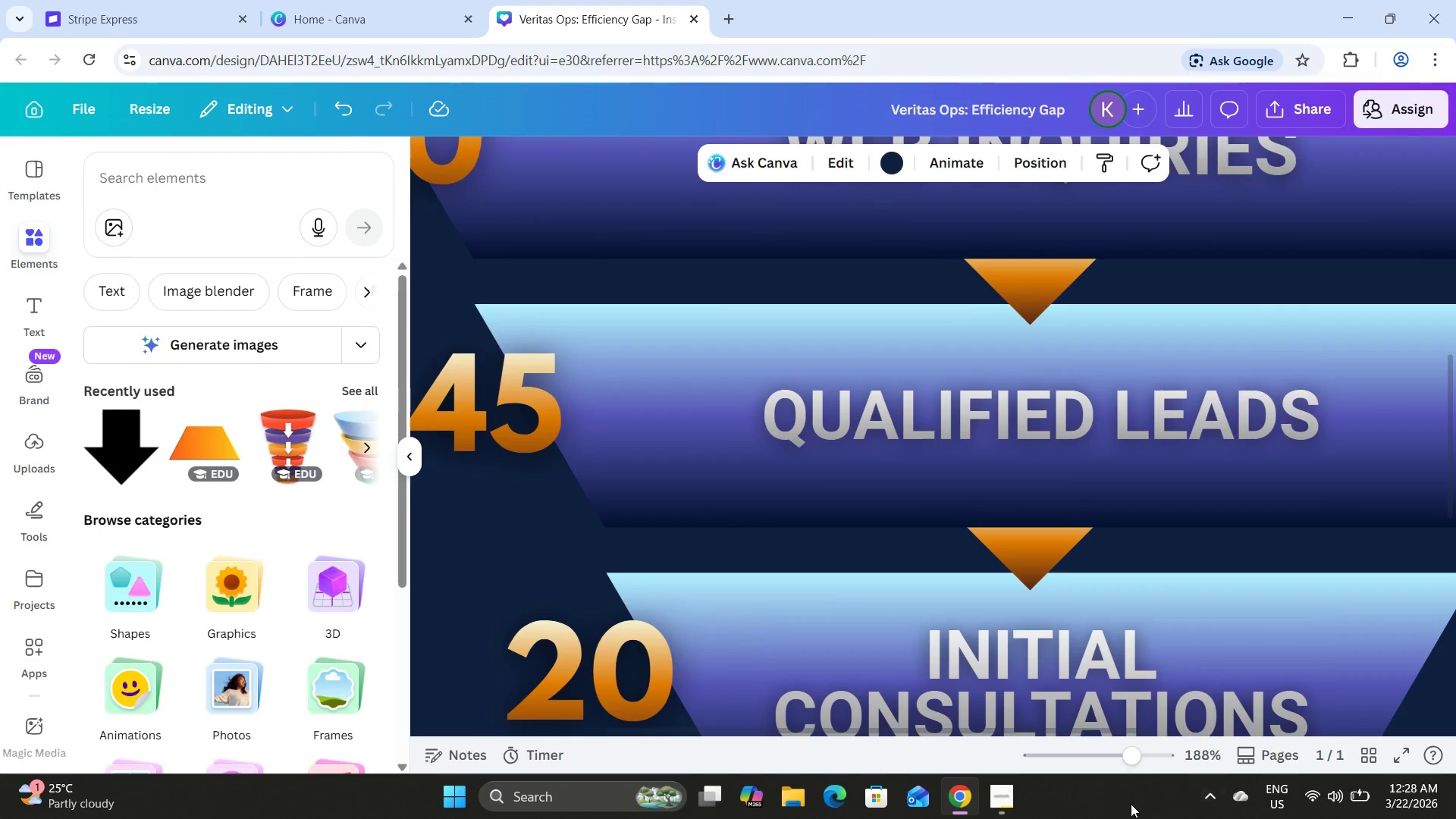 
left_click_drag(start_coordinate=[1131, 767], to_coordinate=[1096, 736])
 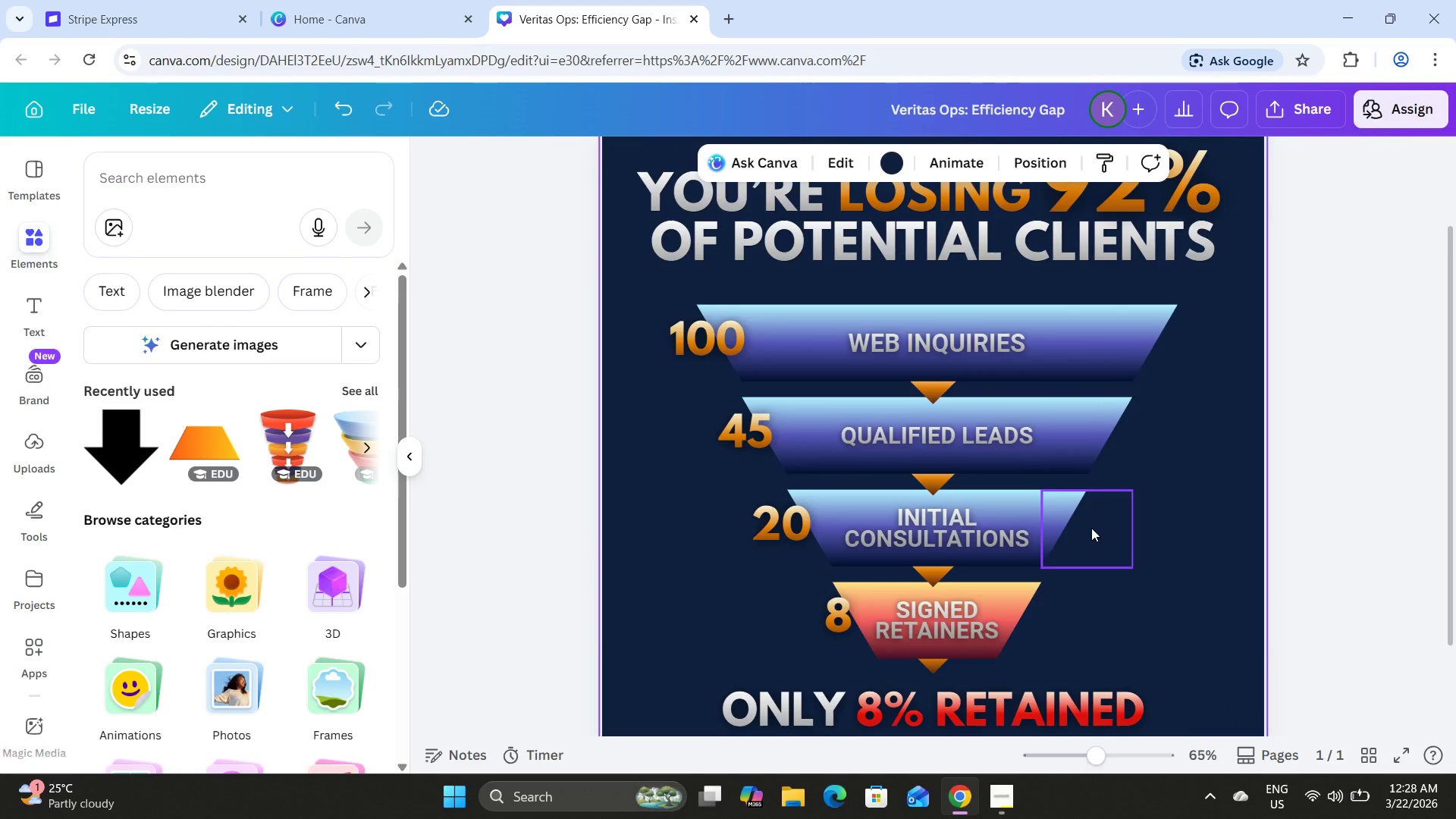 
scroll: coordinate [1091, 528], scroll_direction: down, amount: 2.0
 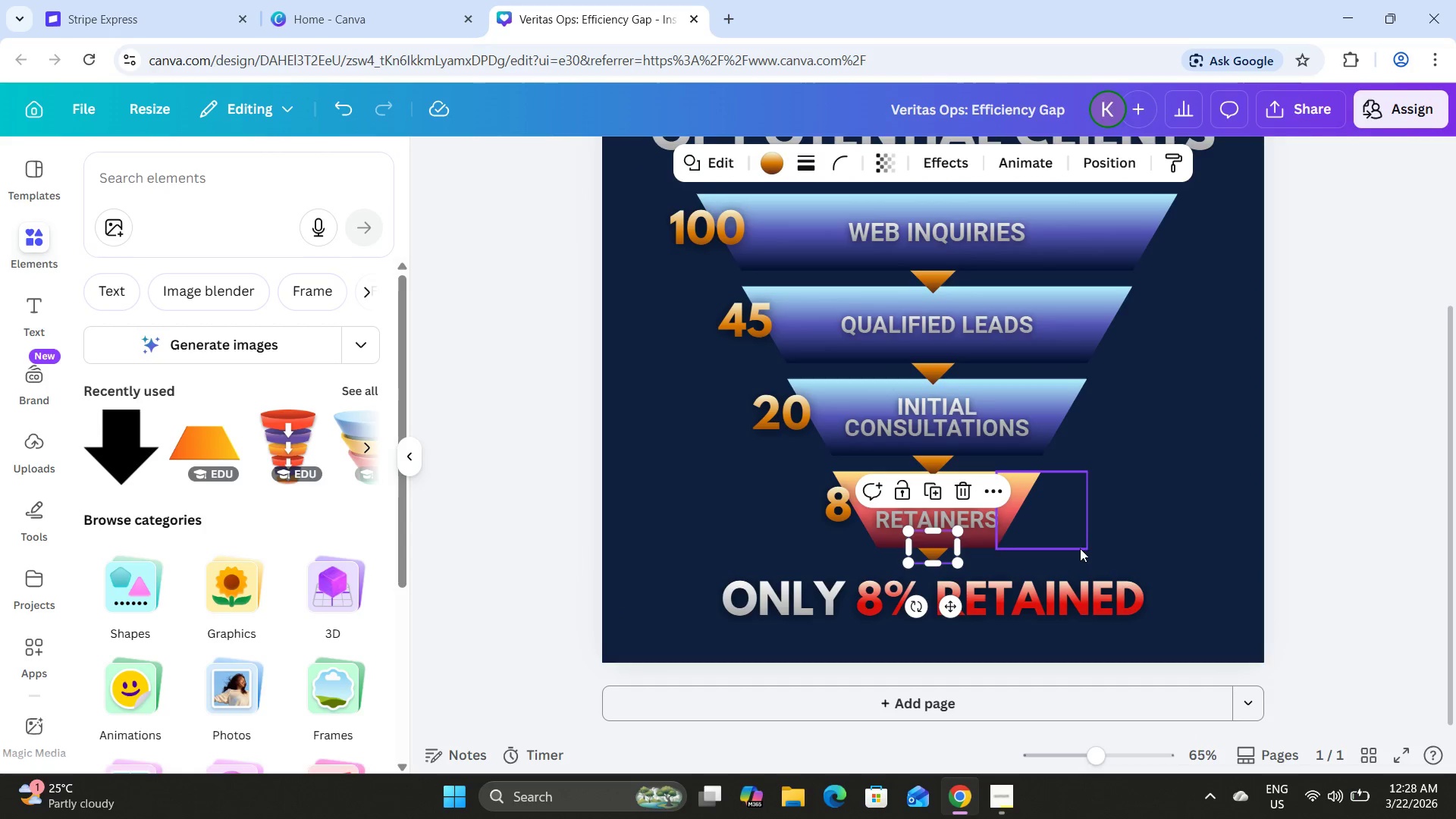 
left_click([1169, 537])
 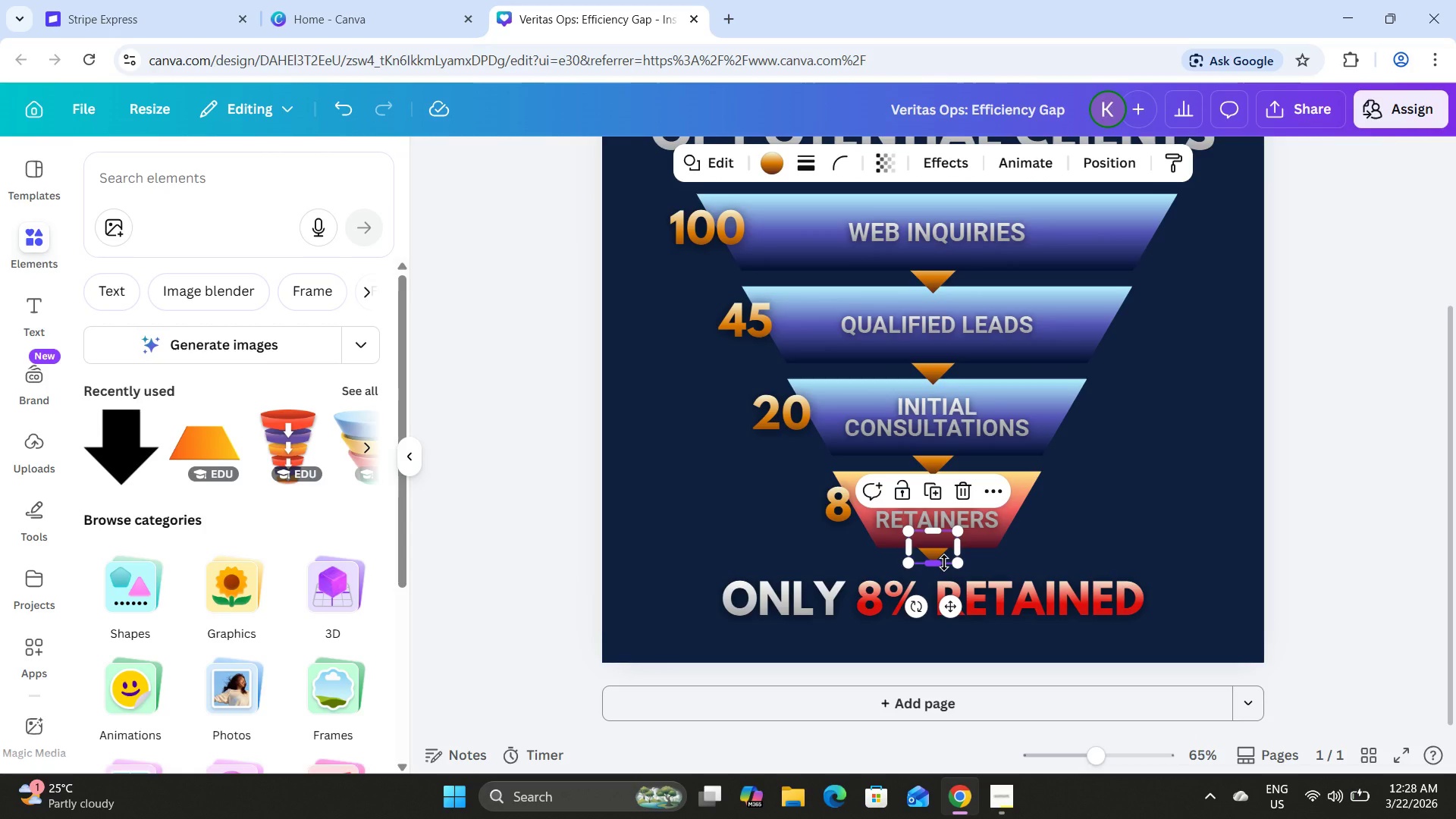 
key(Backspace)
 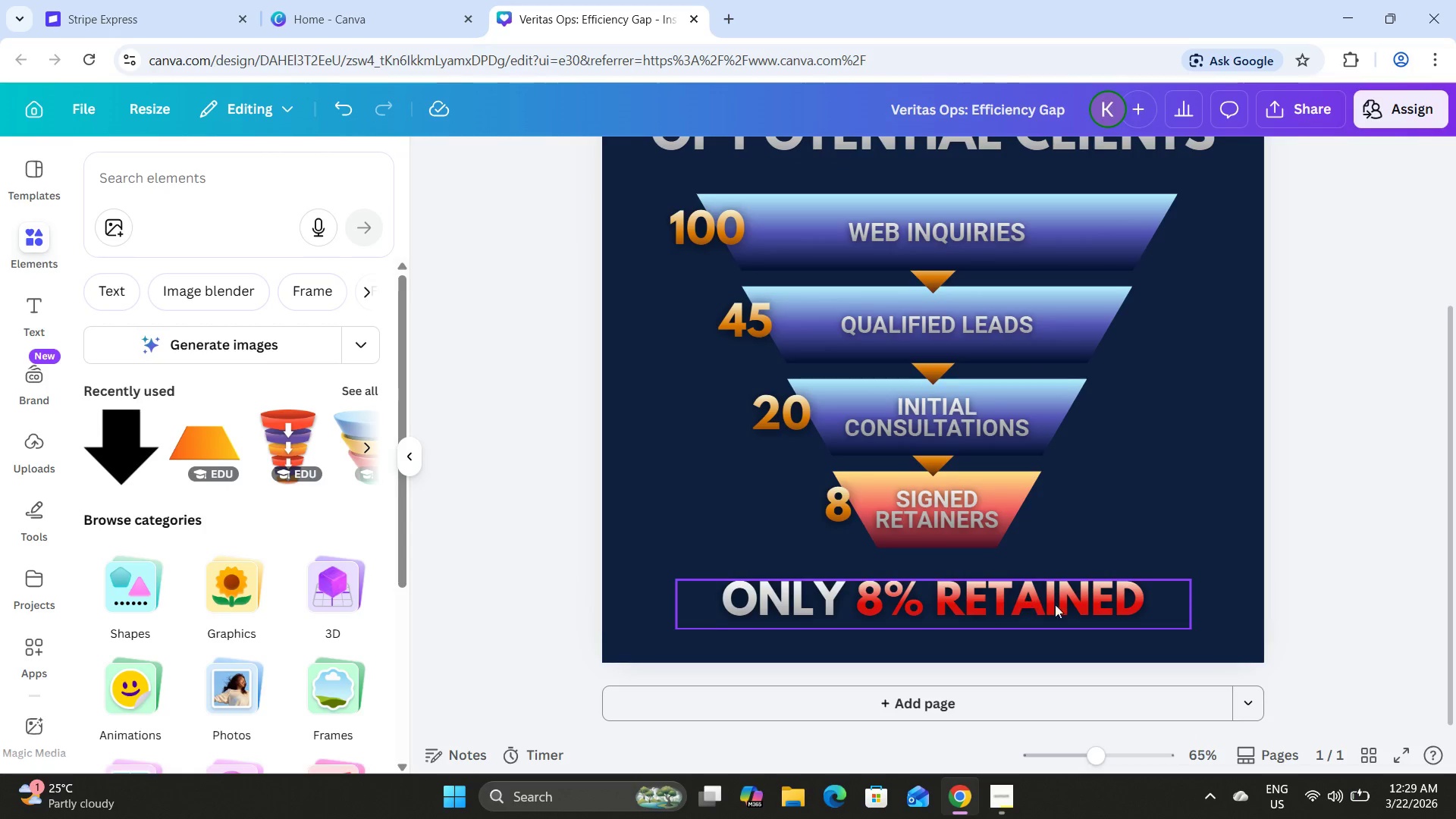 
left_click([1220, 485])
 